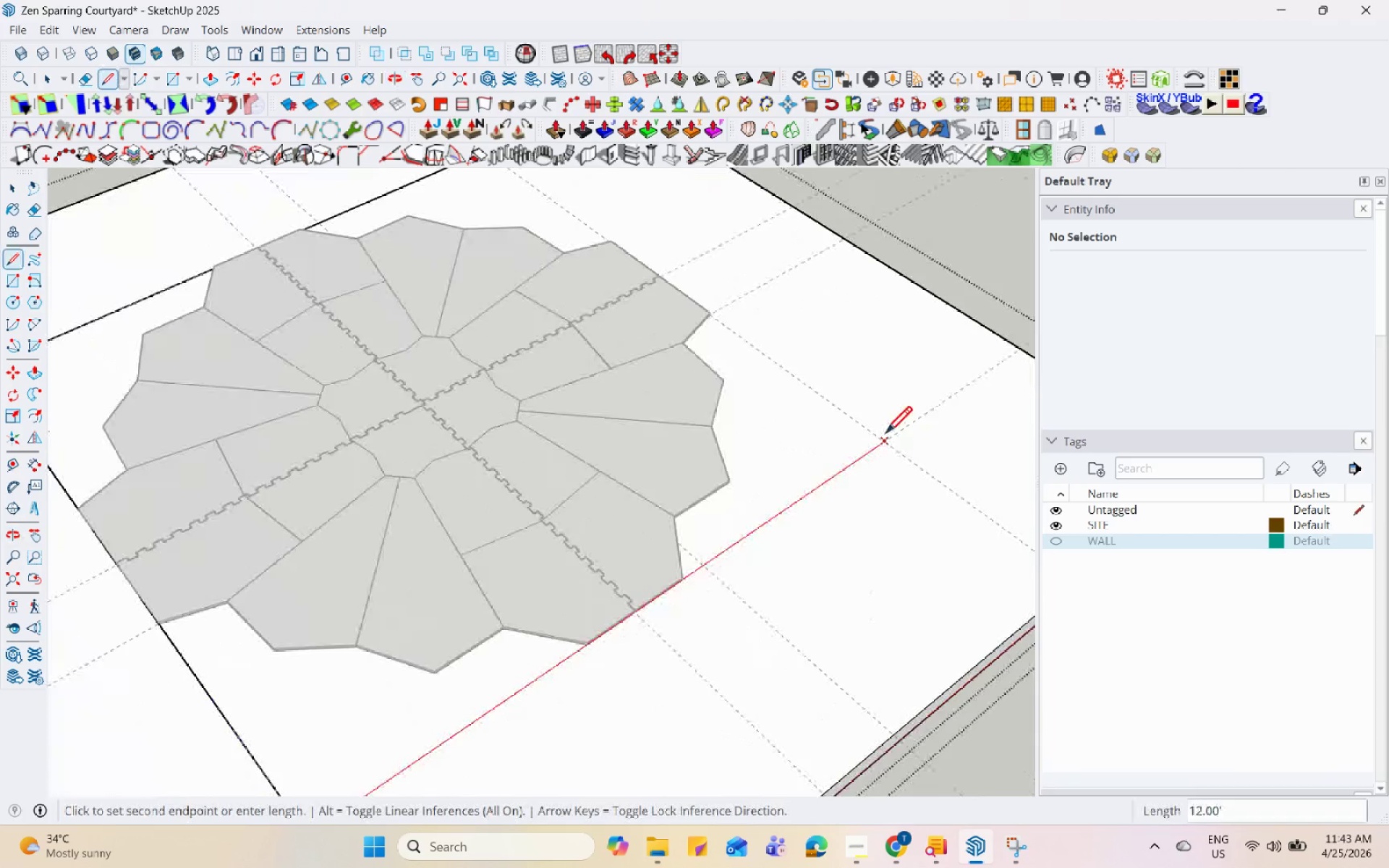 
left_click([885, 435])
 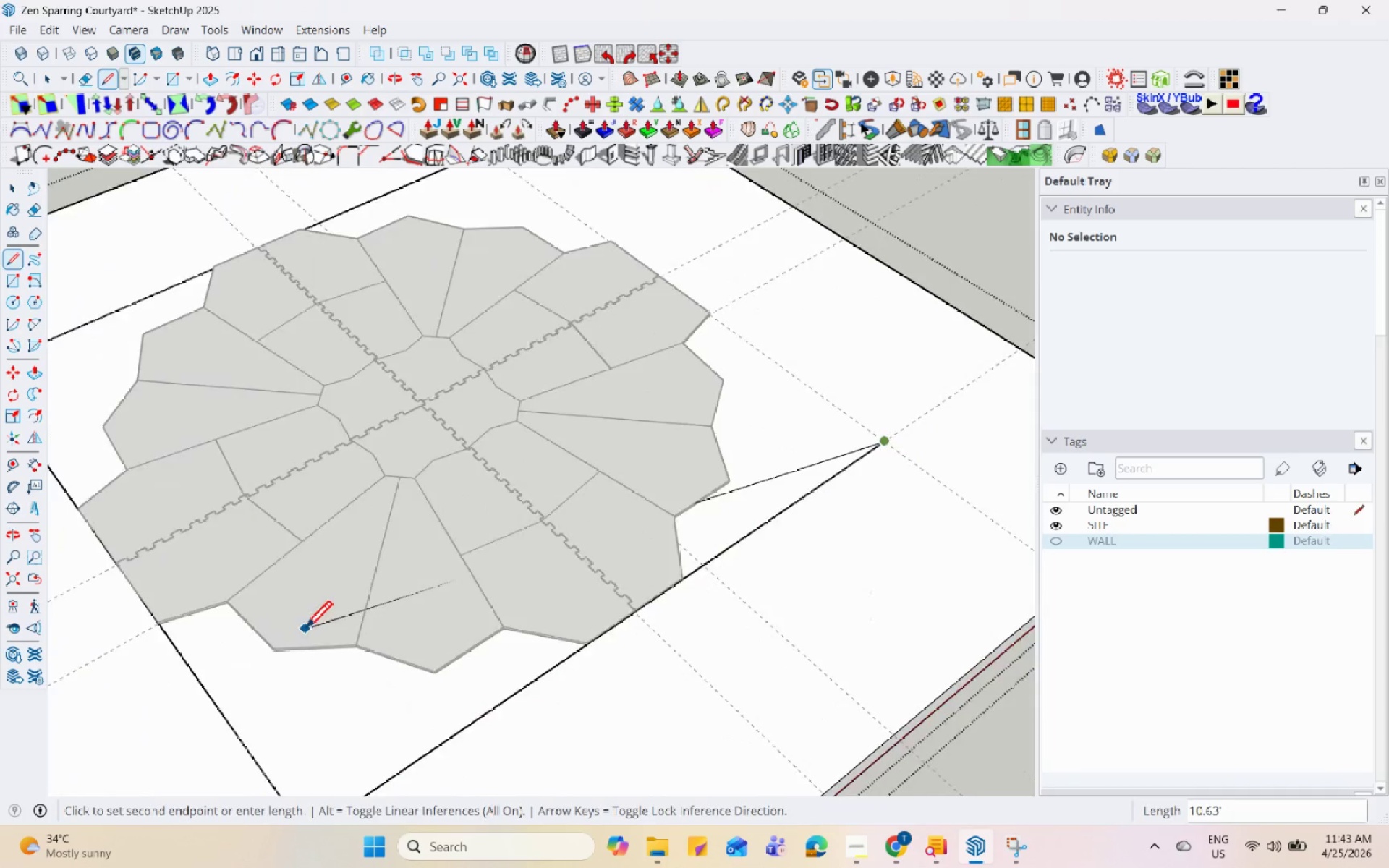 
scroll: coordinate [293, 644], scroll_direction: down, amount: 6.0
 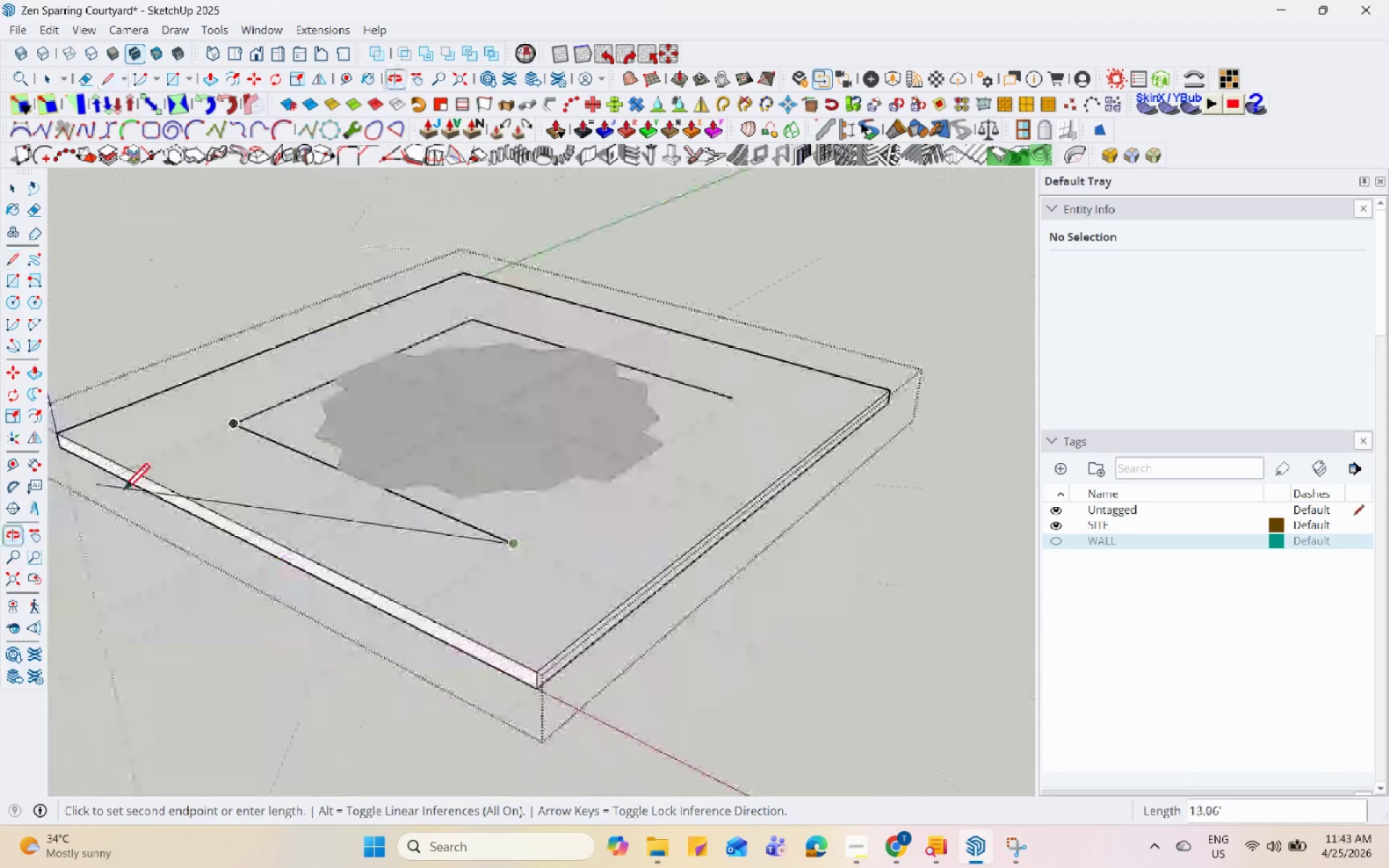 
scroll: coordinate [728, 378], scroll_direction: up, amount: 3.0
 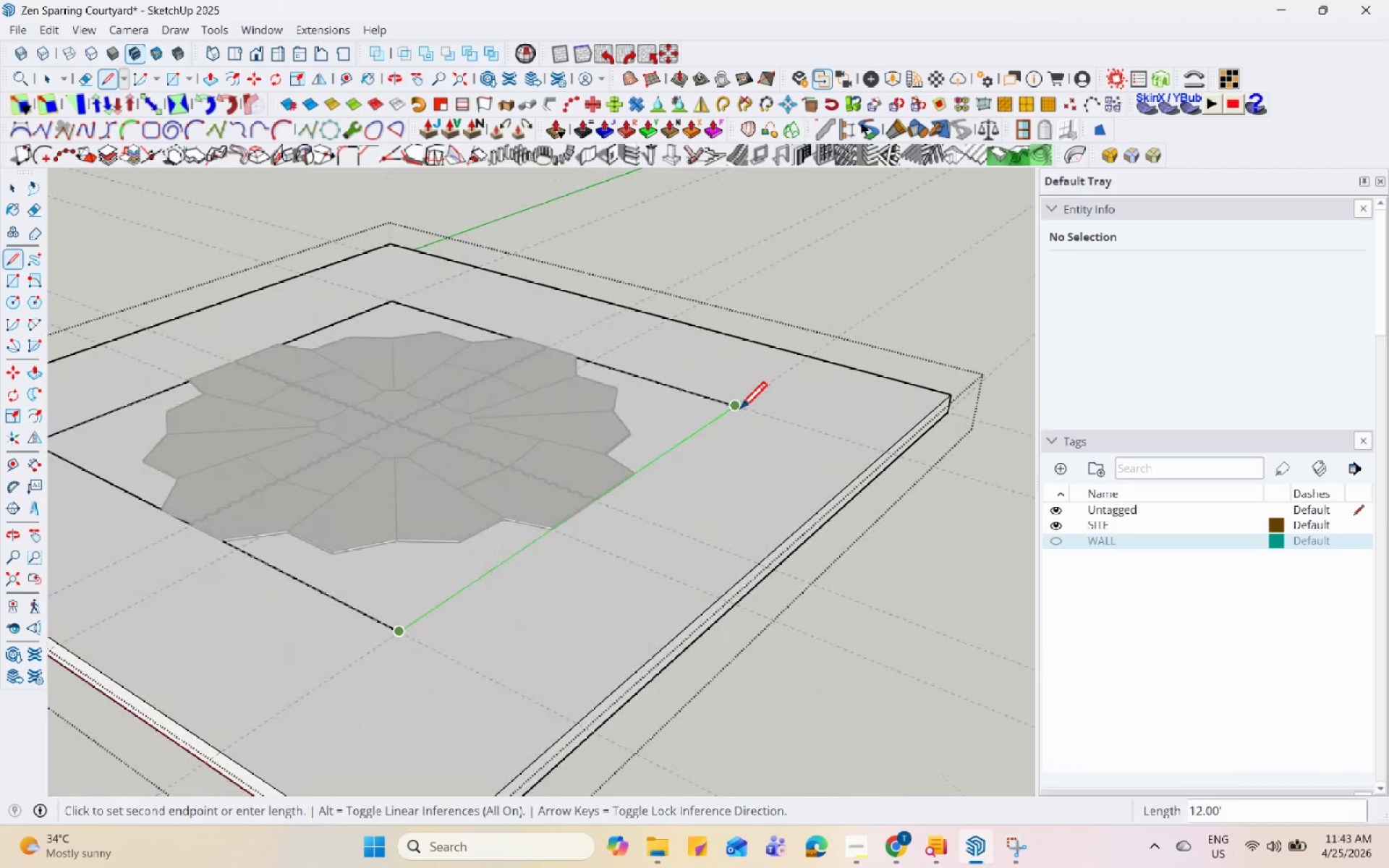 
left_click([739, 411])
 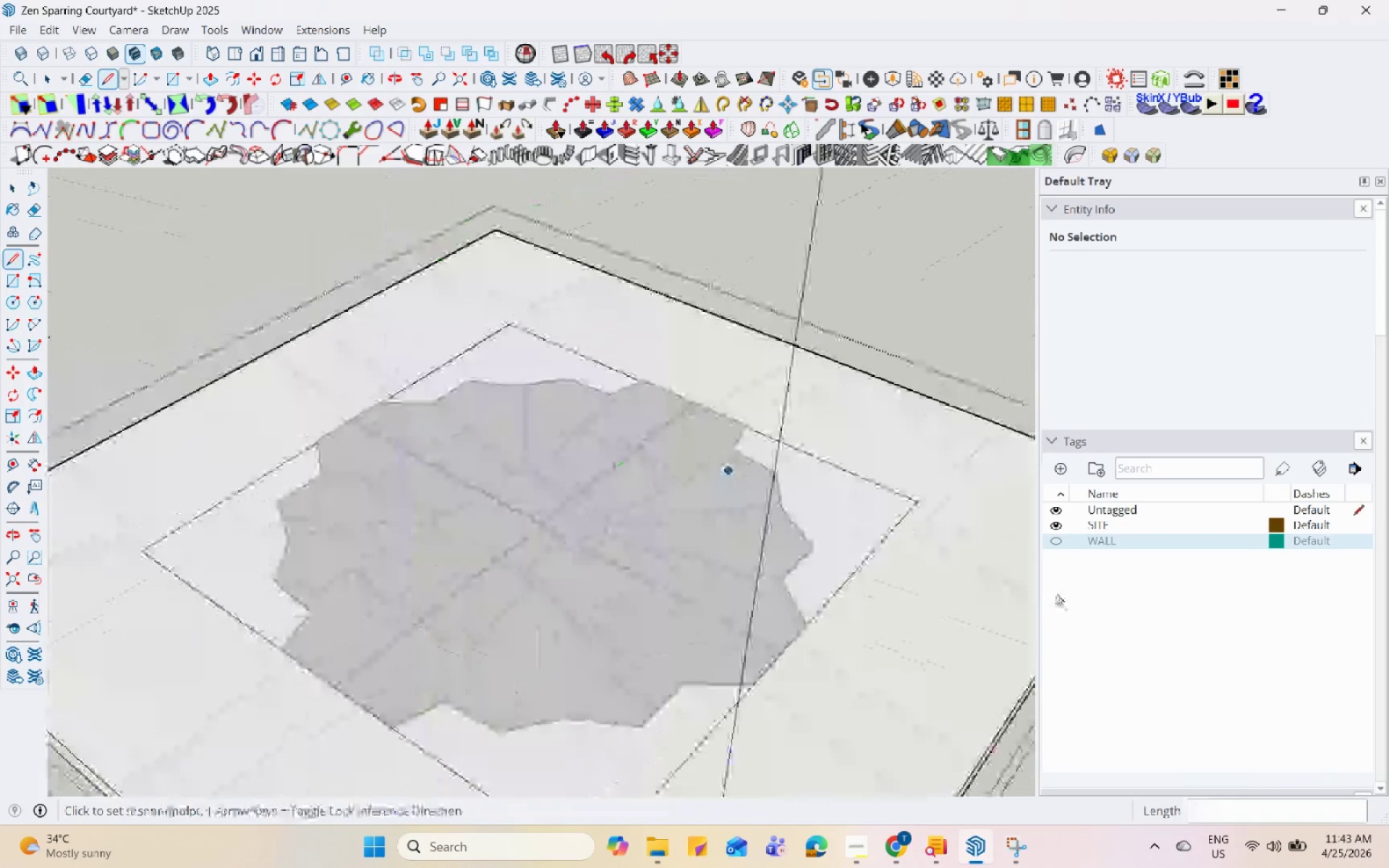 
scroll: coordinate [631, 592], scroll_direction: down, amount: 7.0
 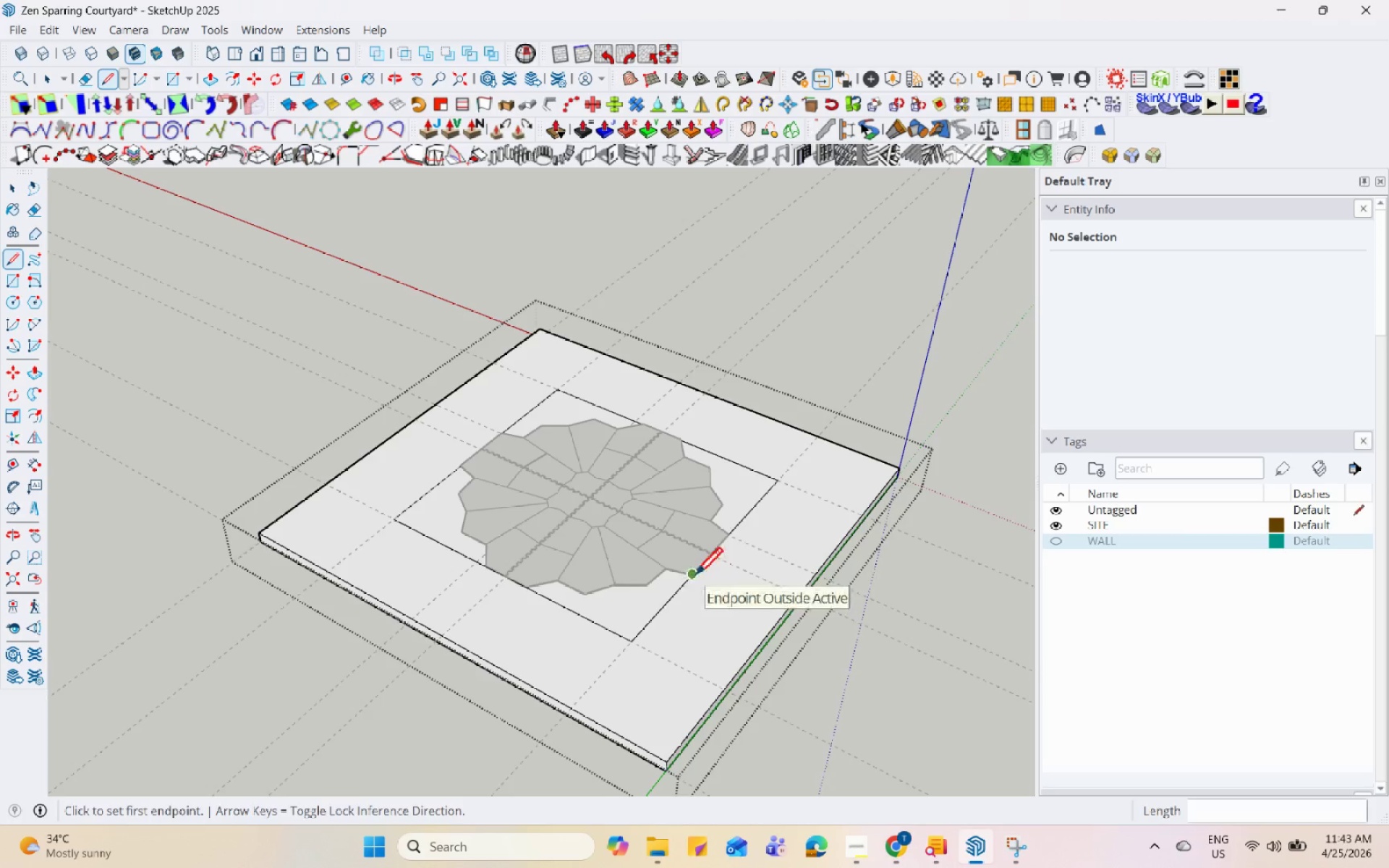 
key(Space)
 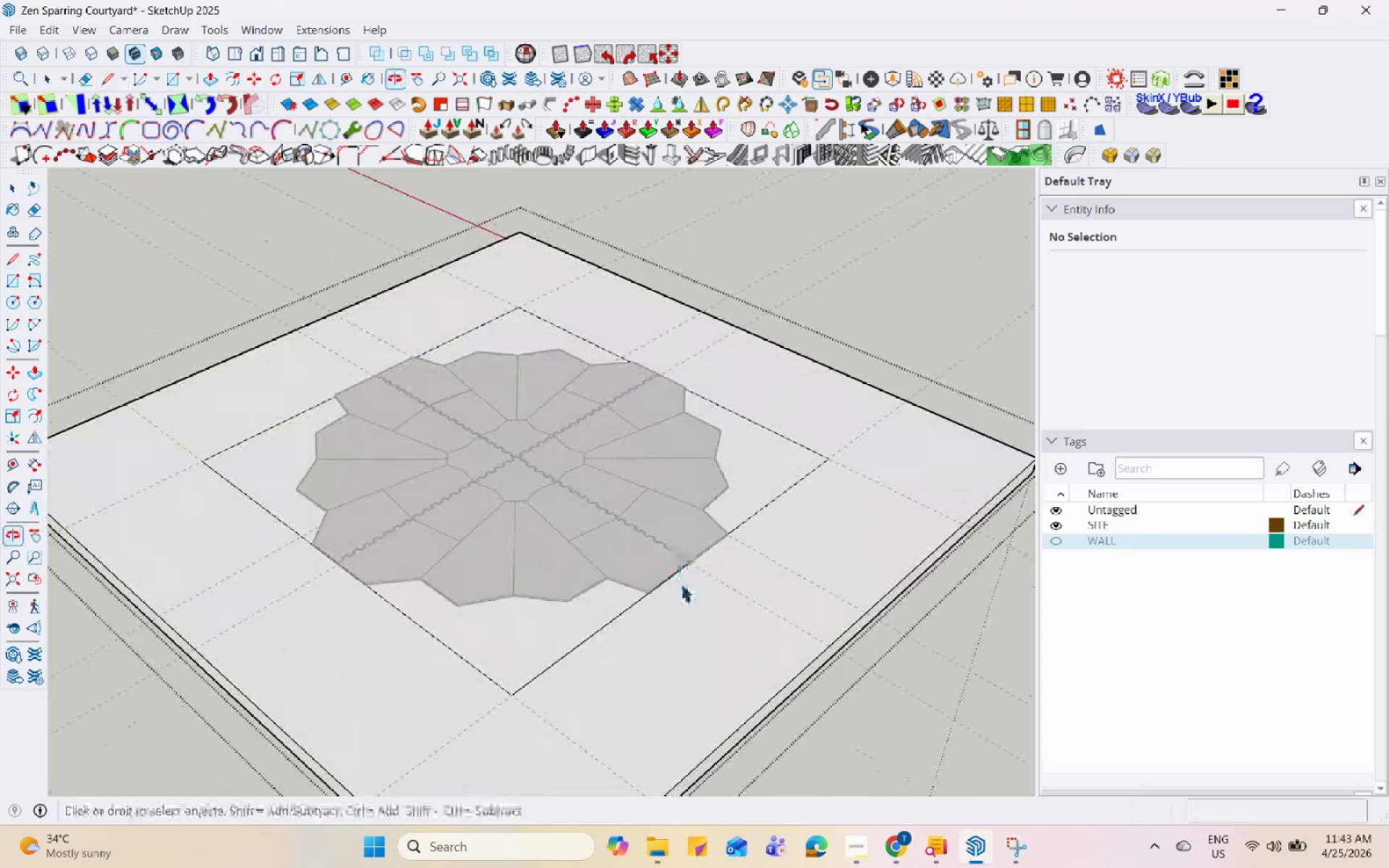 
scroll: coordinate [735, 563], scroll_direction: up, amount: 5.0
 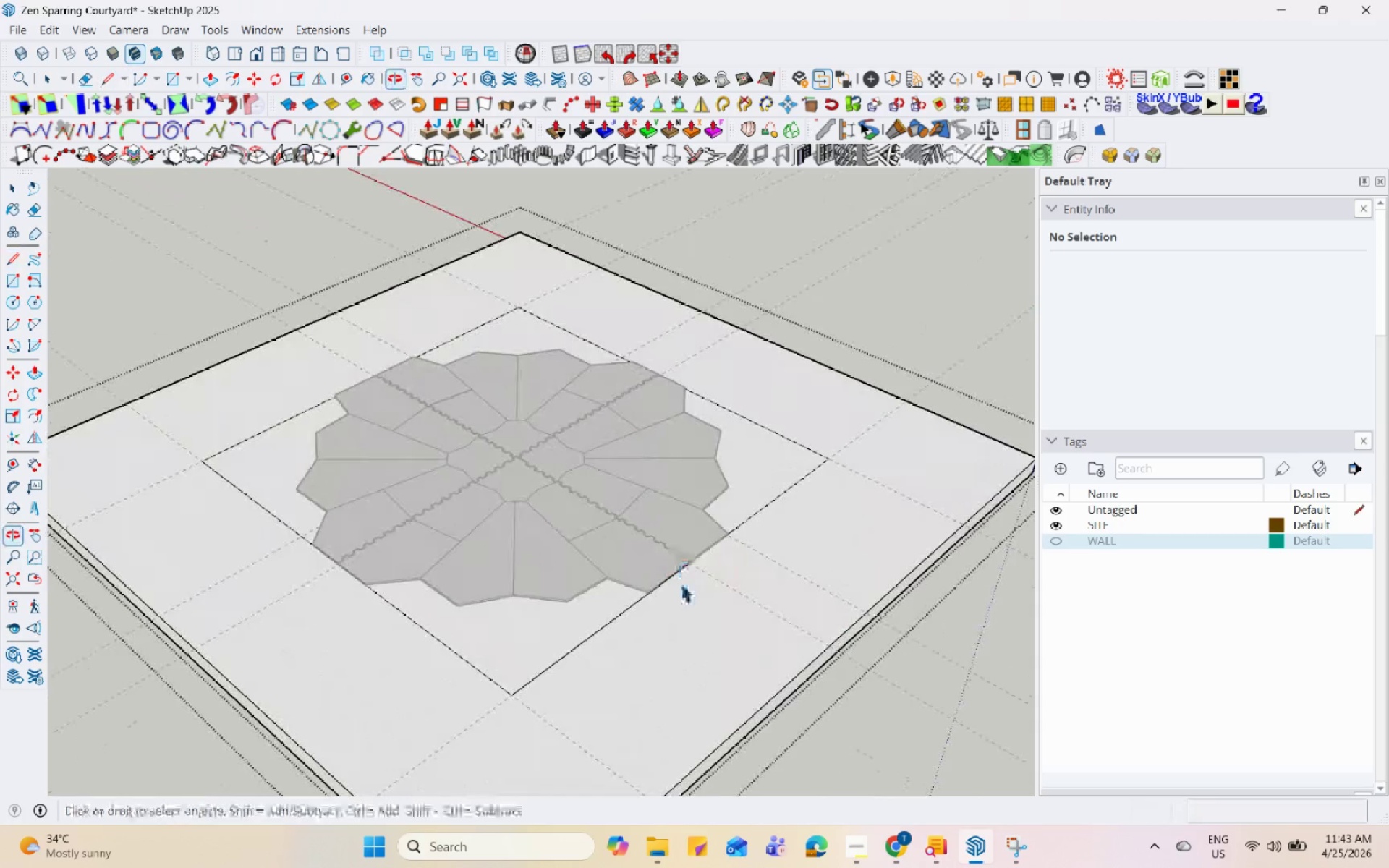 
left_click([684, 592])
 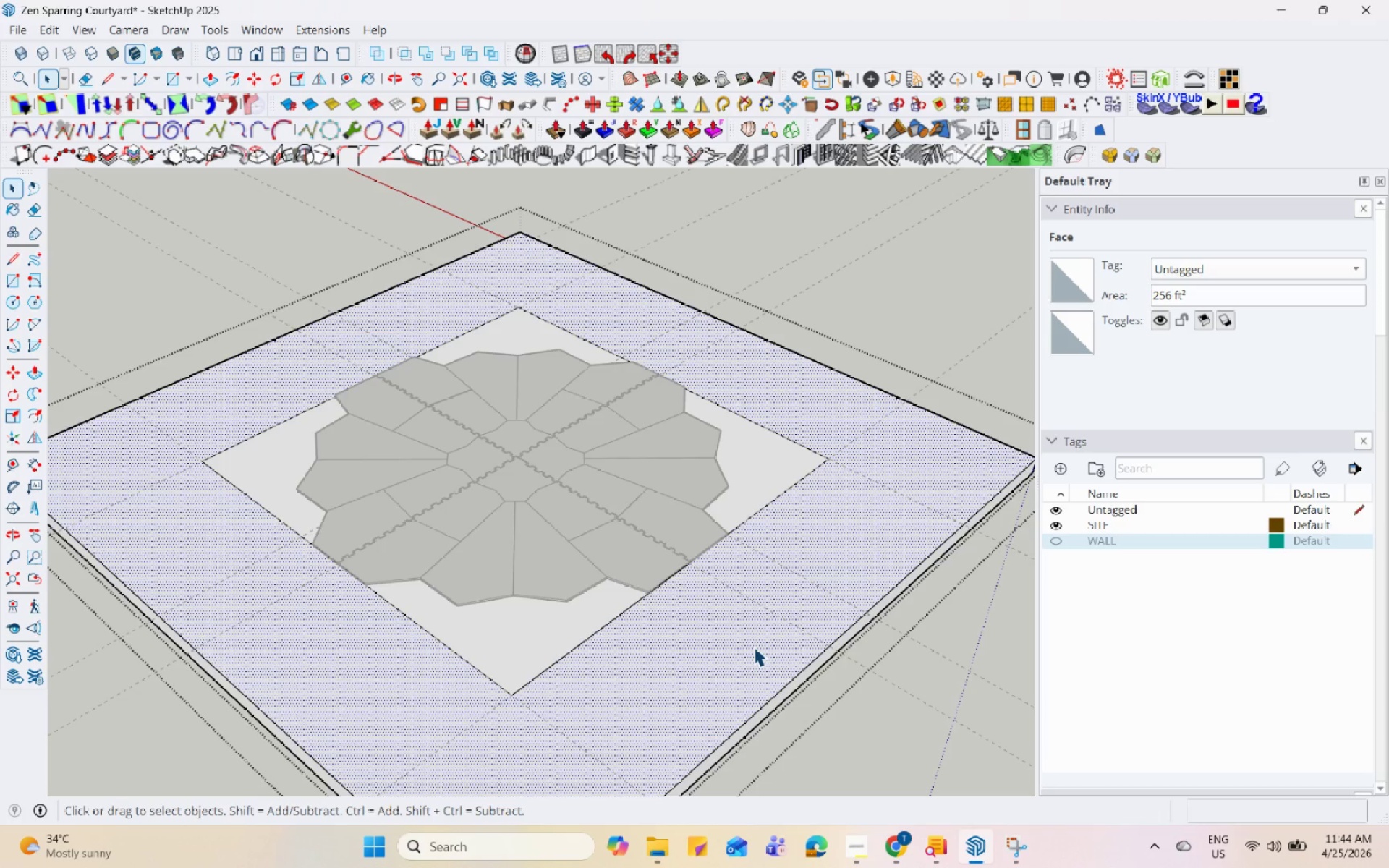 
wait(16.77)
 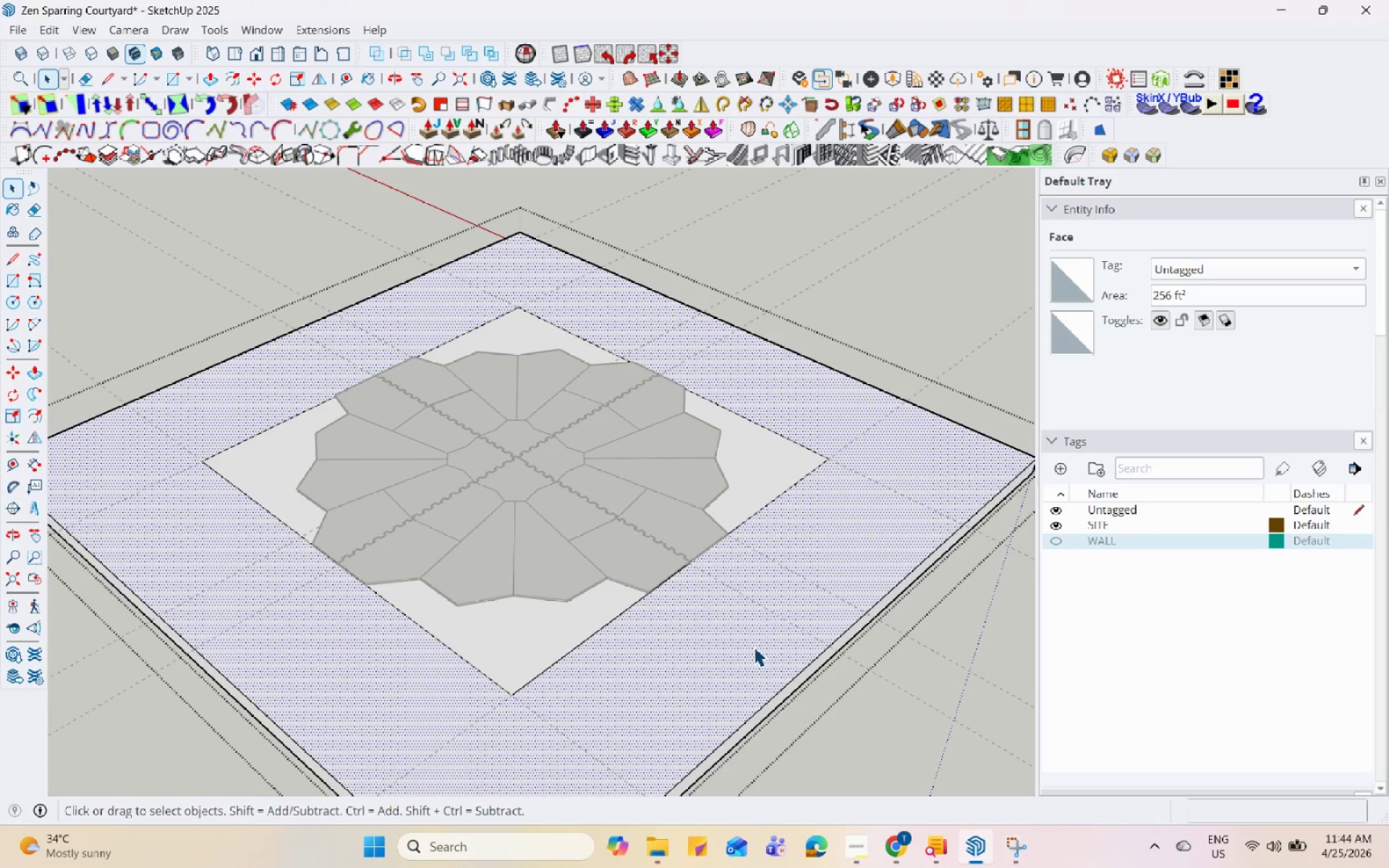 
scroll: coordinate [429, 592], scroll_direction: down, amount: 2.0
 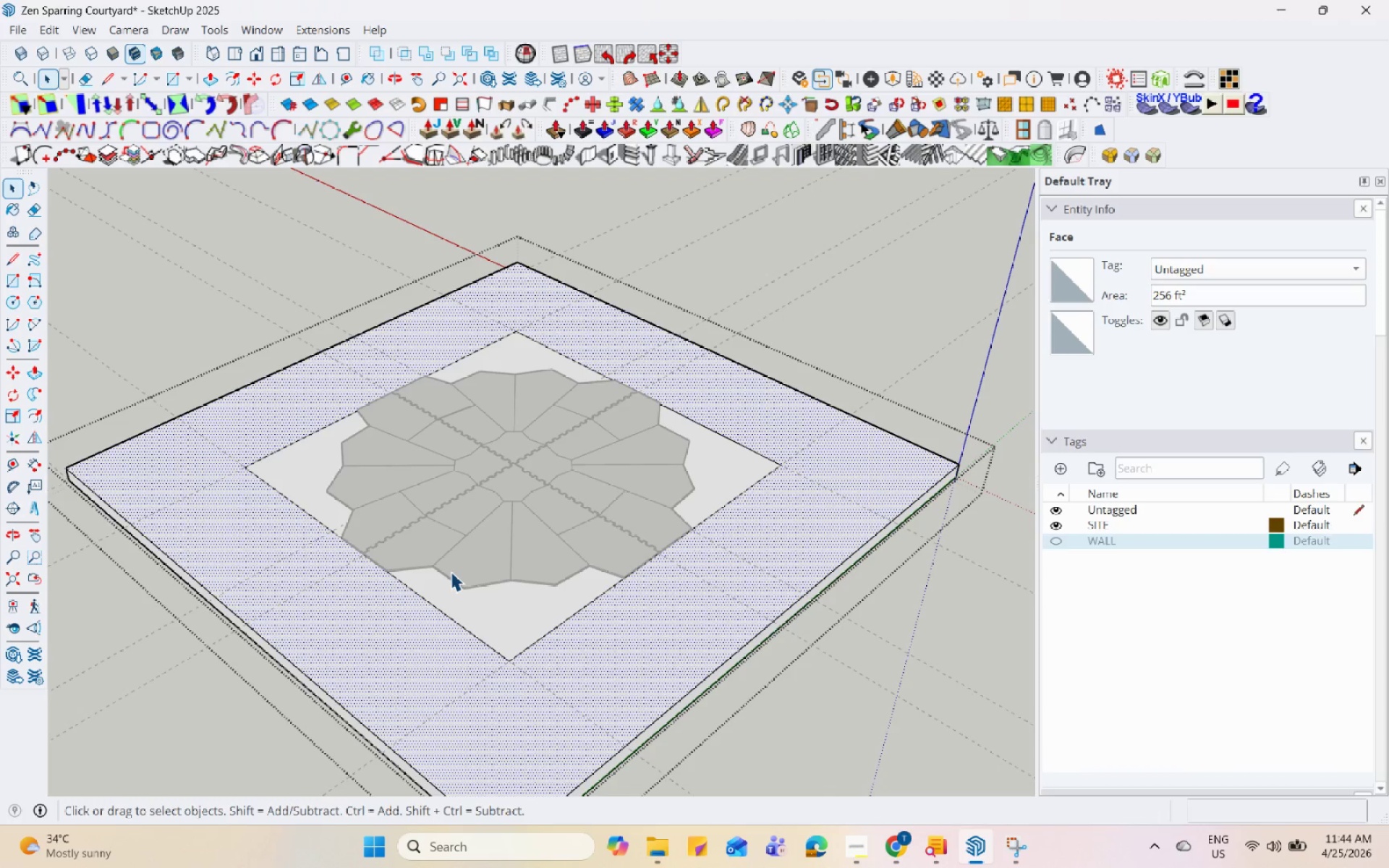 
wait(6.09)
 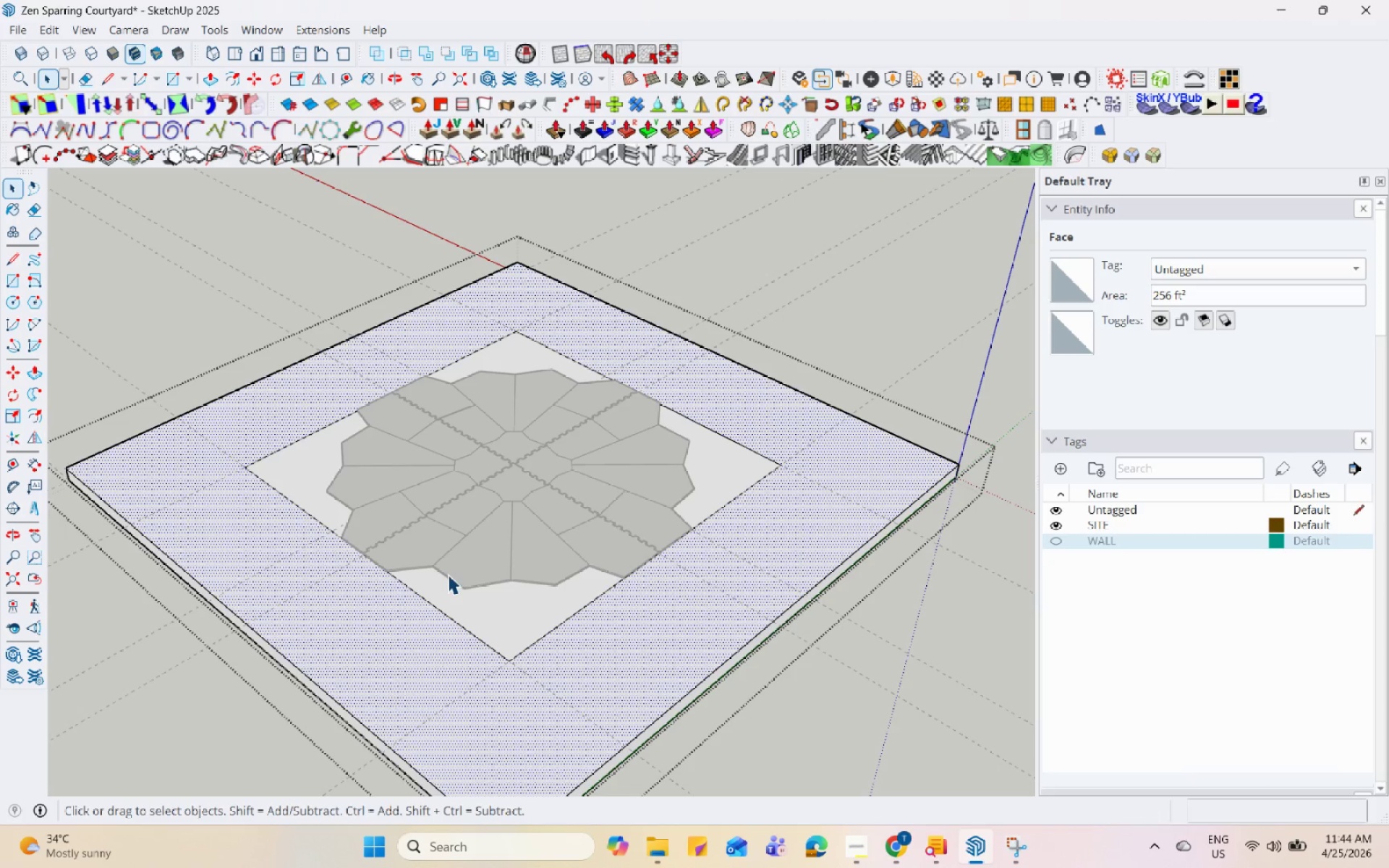 
scroll: coordinate [478, 542], scroll_direction: down, amount: 9.0
 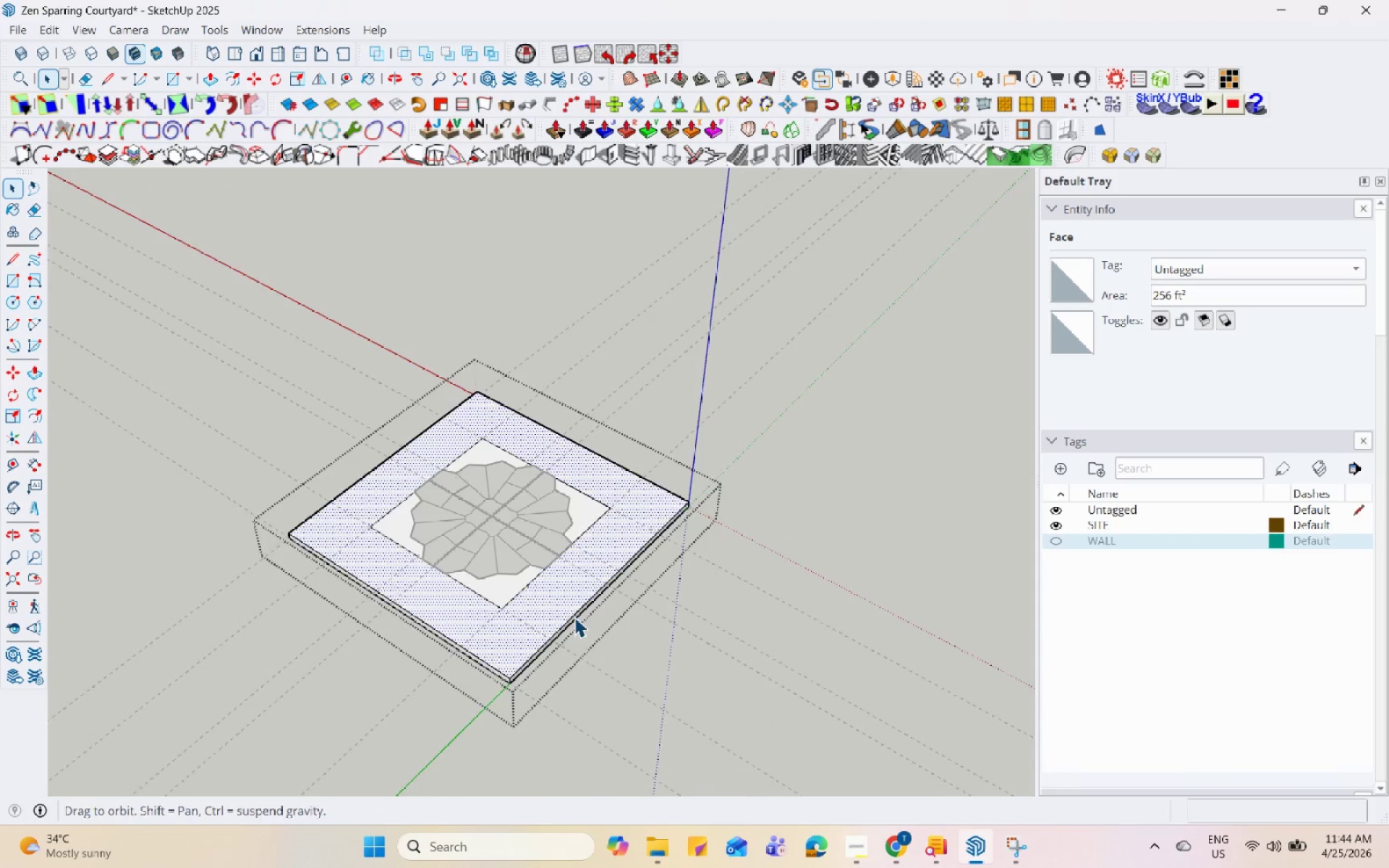 
left_click([542, 418])
 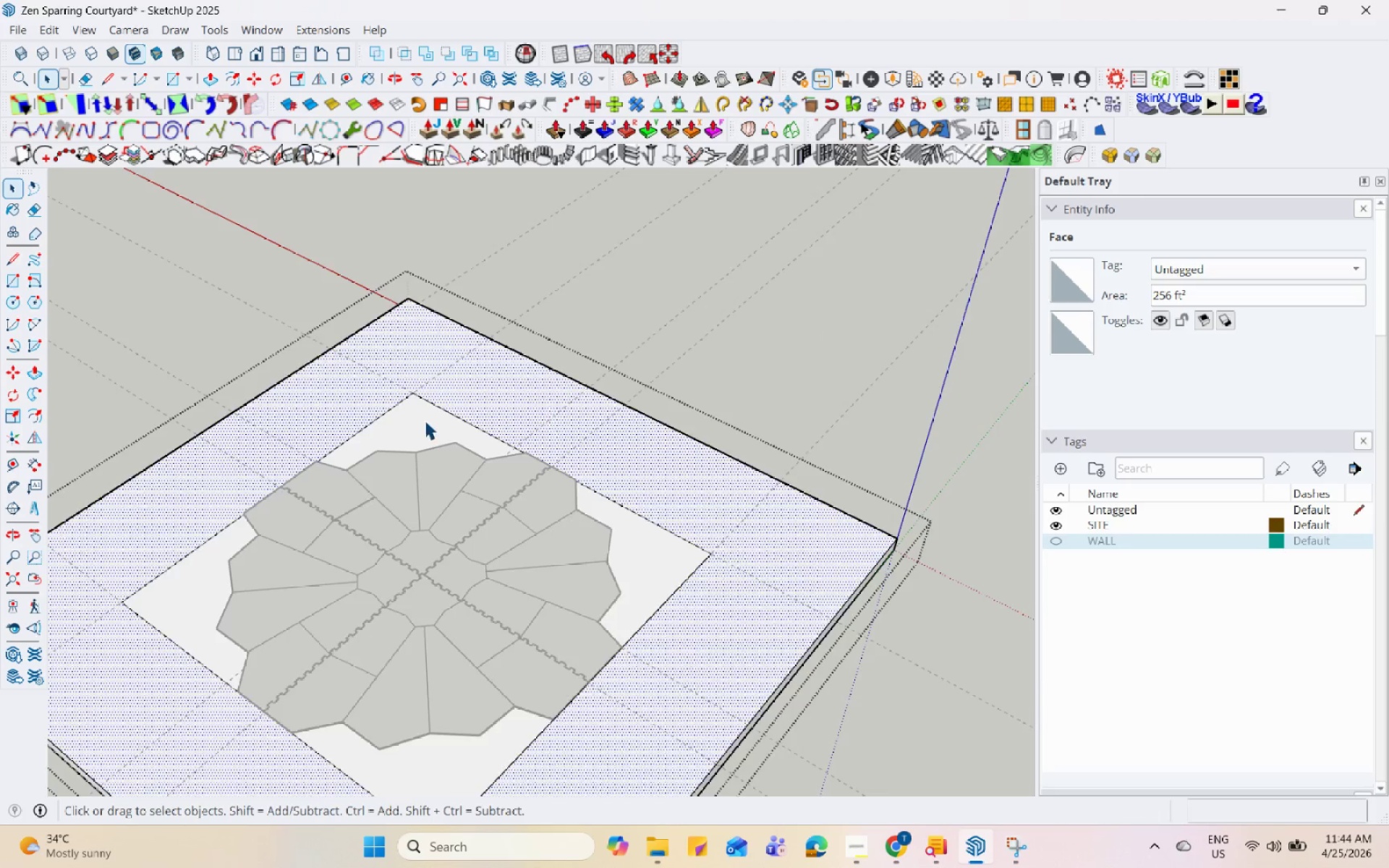 
scroll: coordinate [542, 418], scroll_direction: up, amount: 8.0
 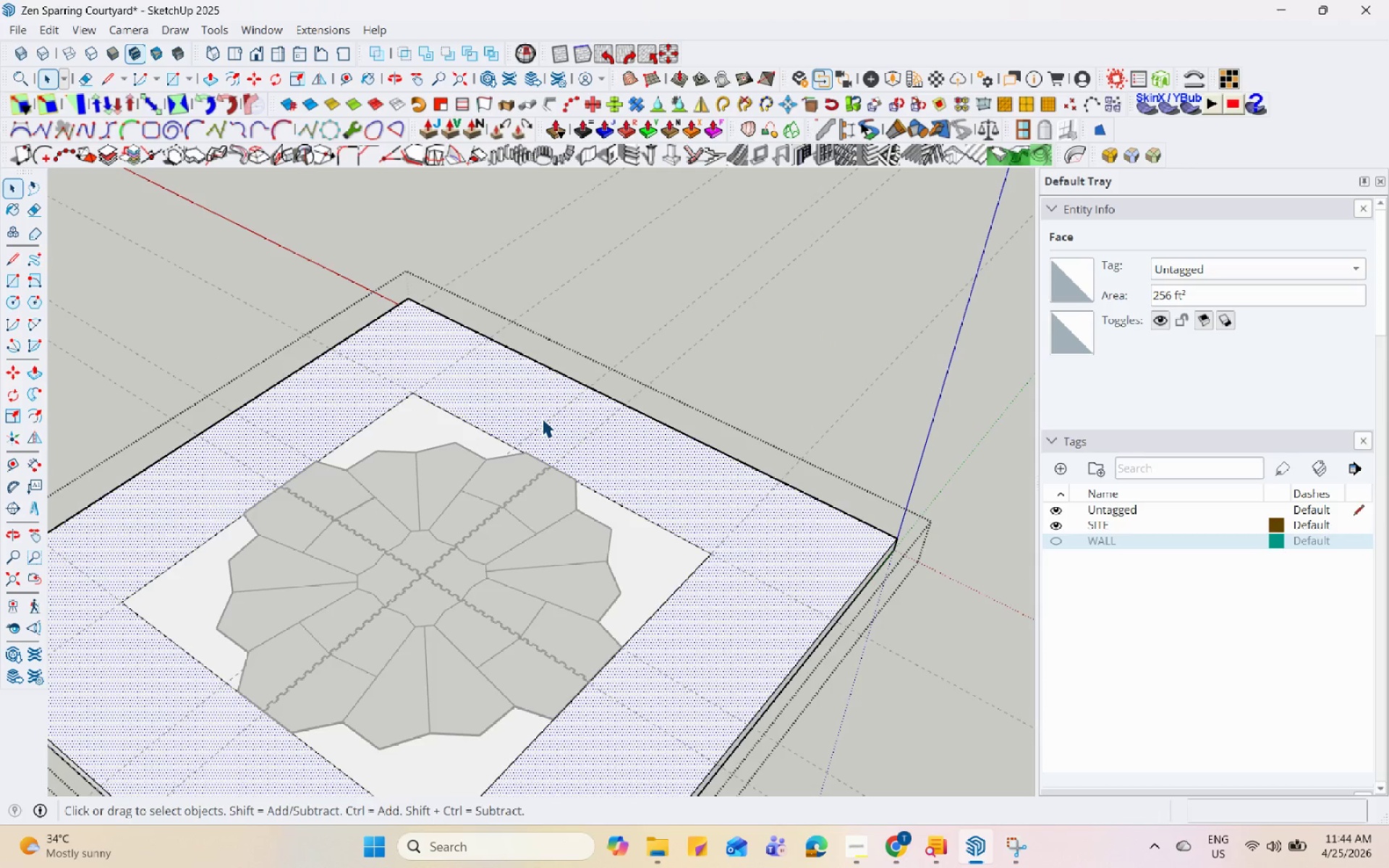 
scroll: coordinate [400, 425], scroll_direction: down, amount: 6.0
 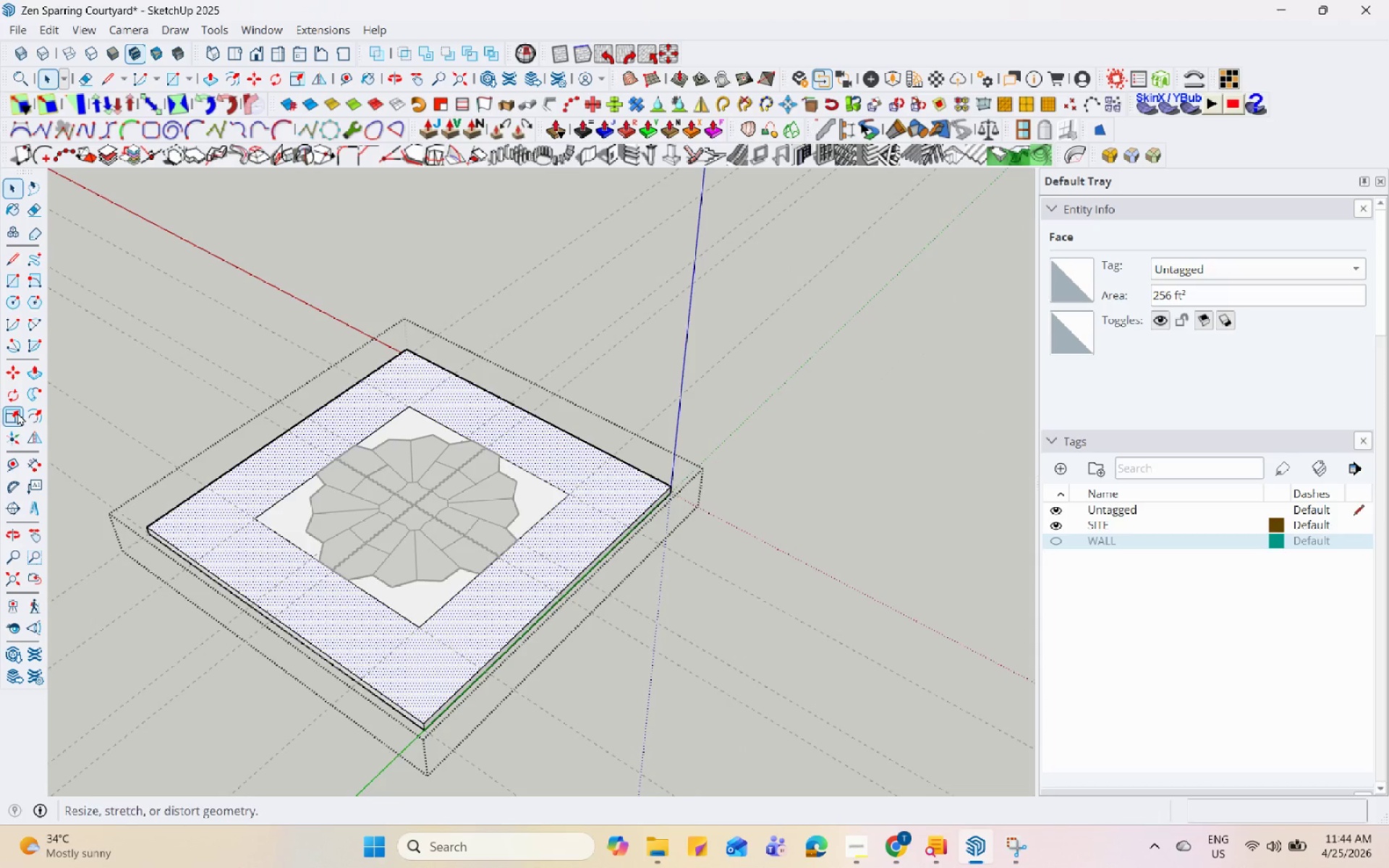 
left_click([34, 418])
 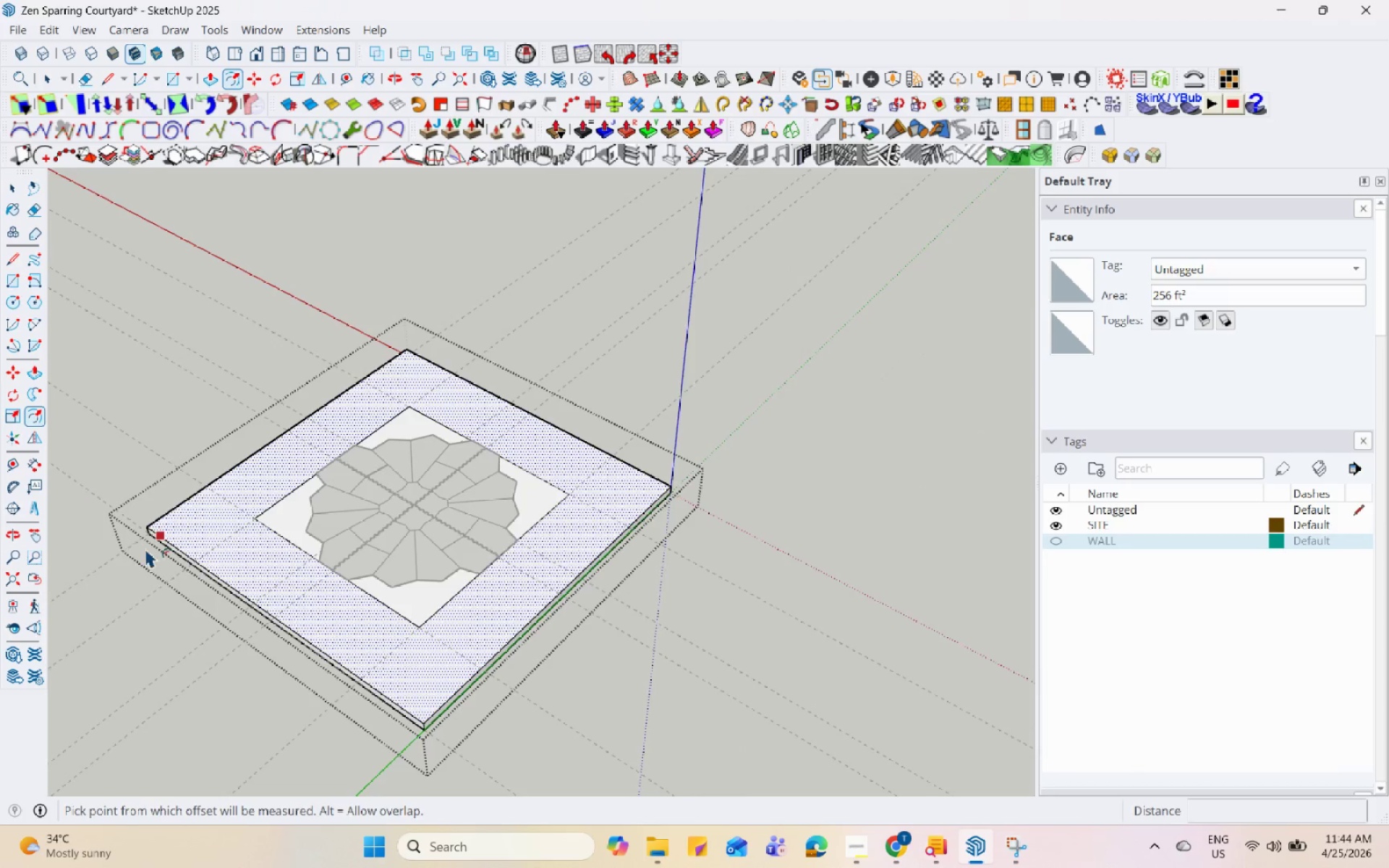 
left_click([173, 490])
 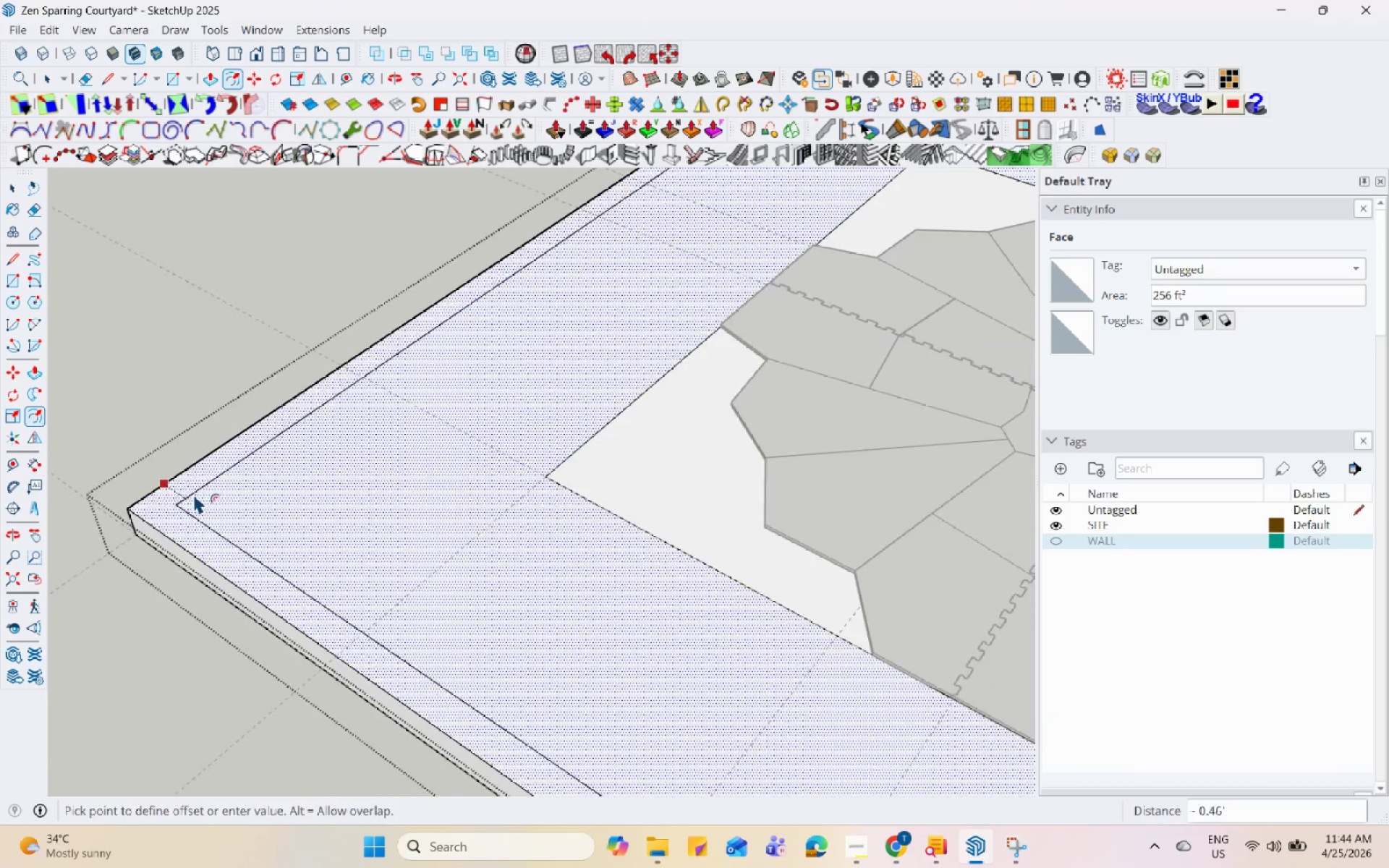 
scroll: coordinate [165, 505], scroll_direction: up, amount: 15.0
 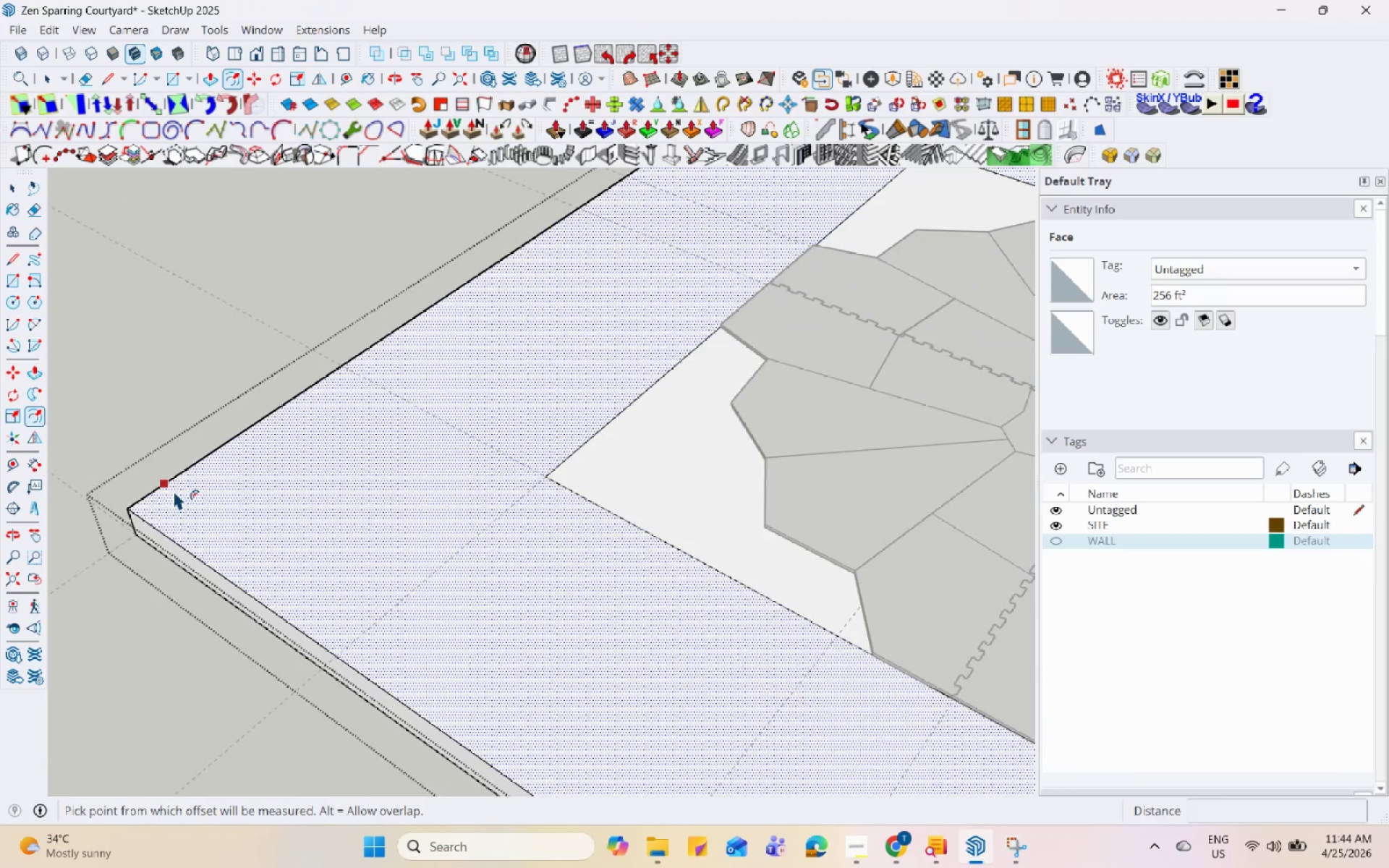 
scroll: coordinate [222, 496], scroll_direction: down, amount: 9.0
 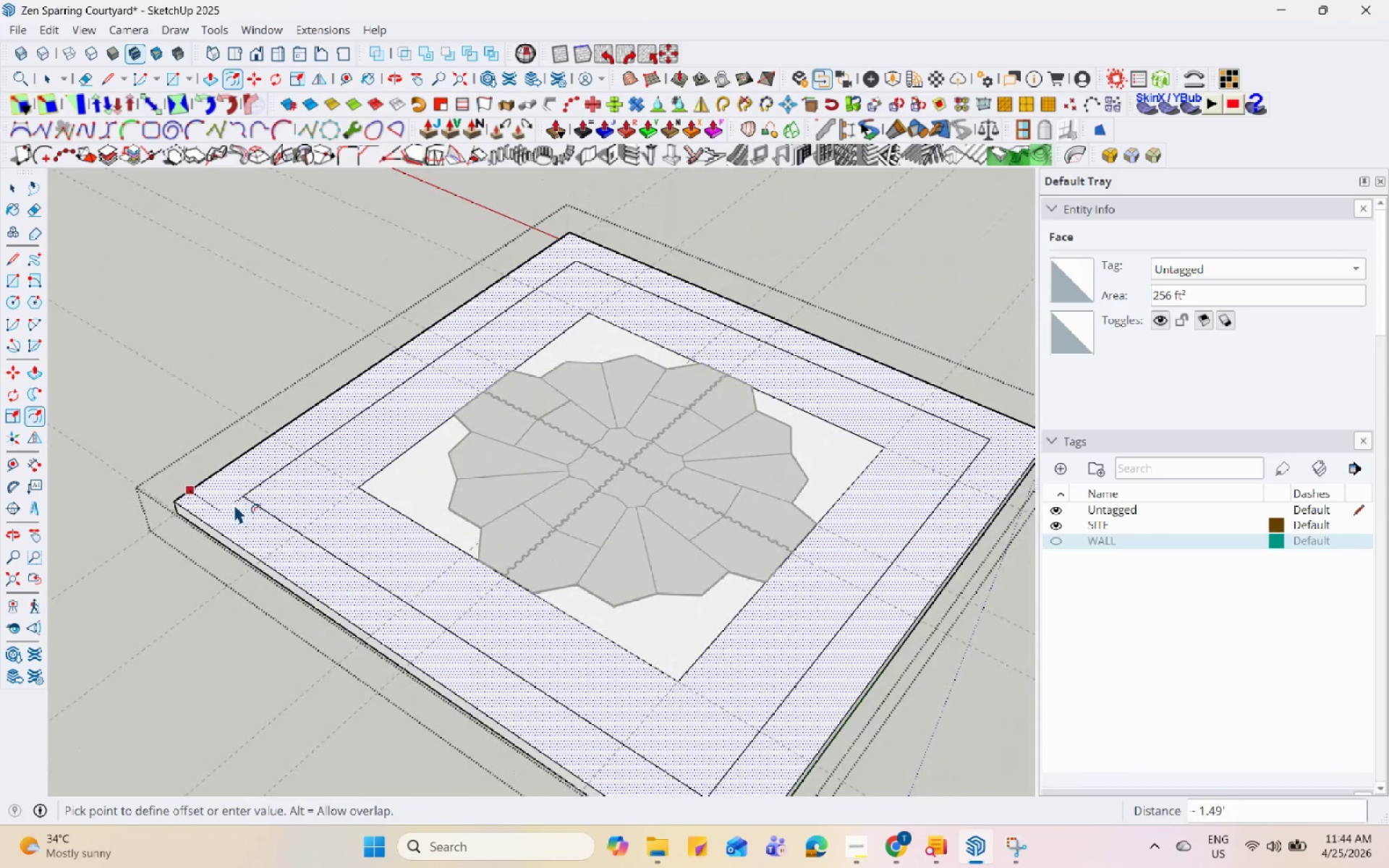 
key(Numpad1)
 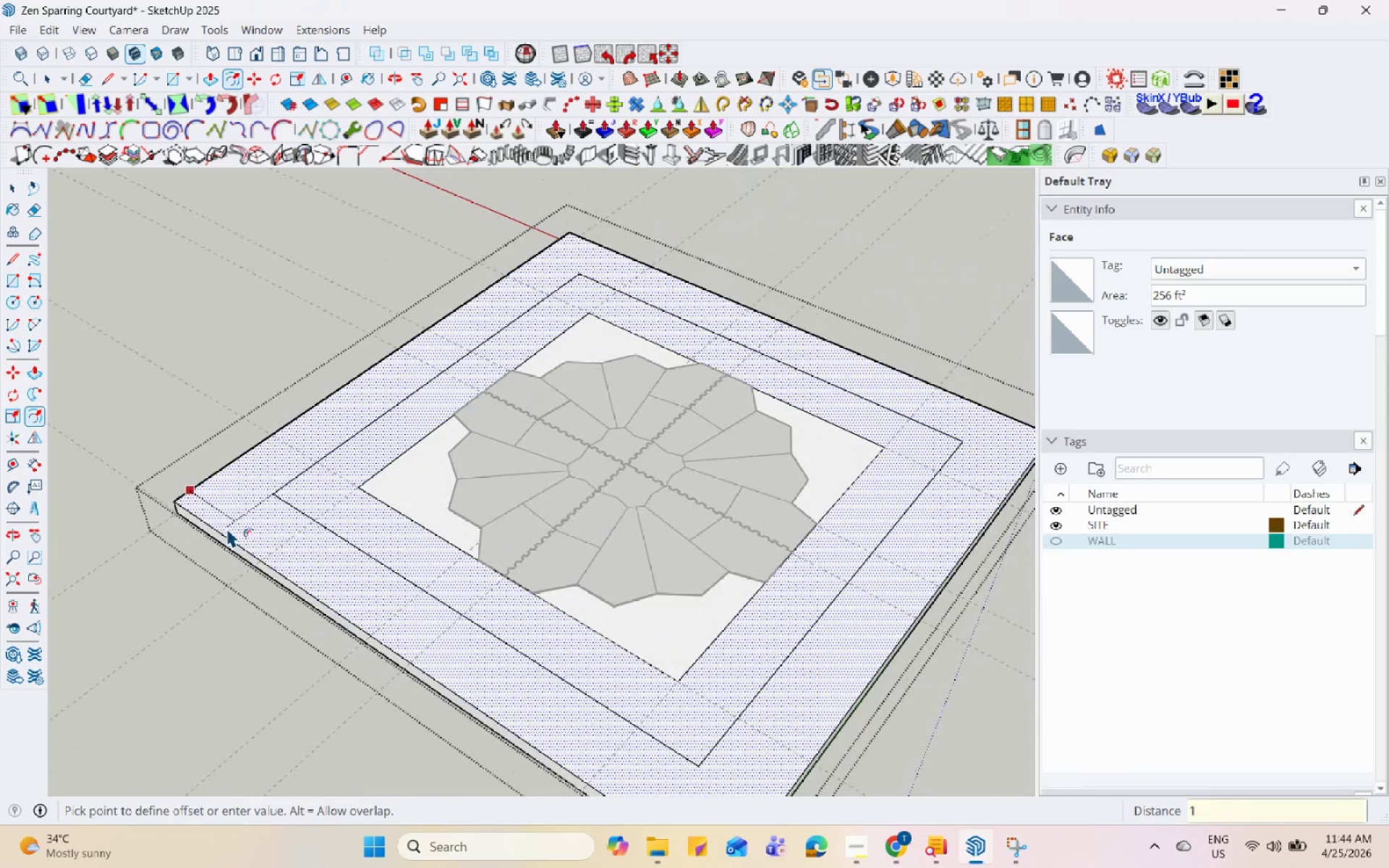 
key(NumpadDecimal)
 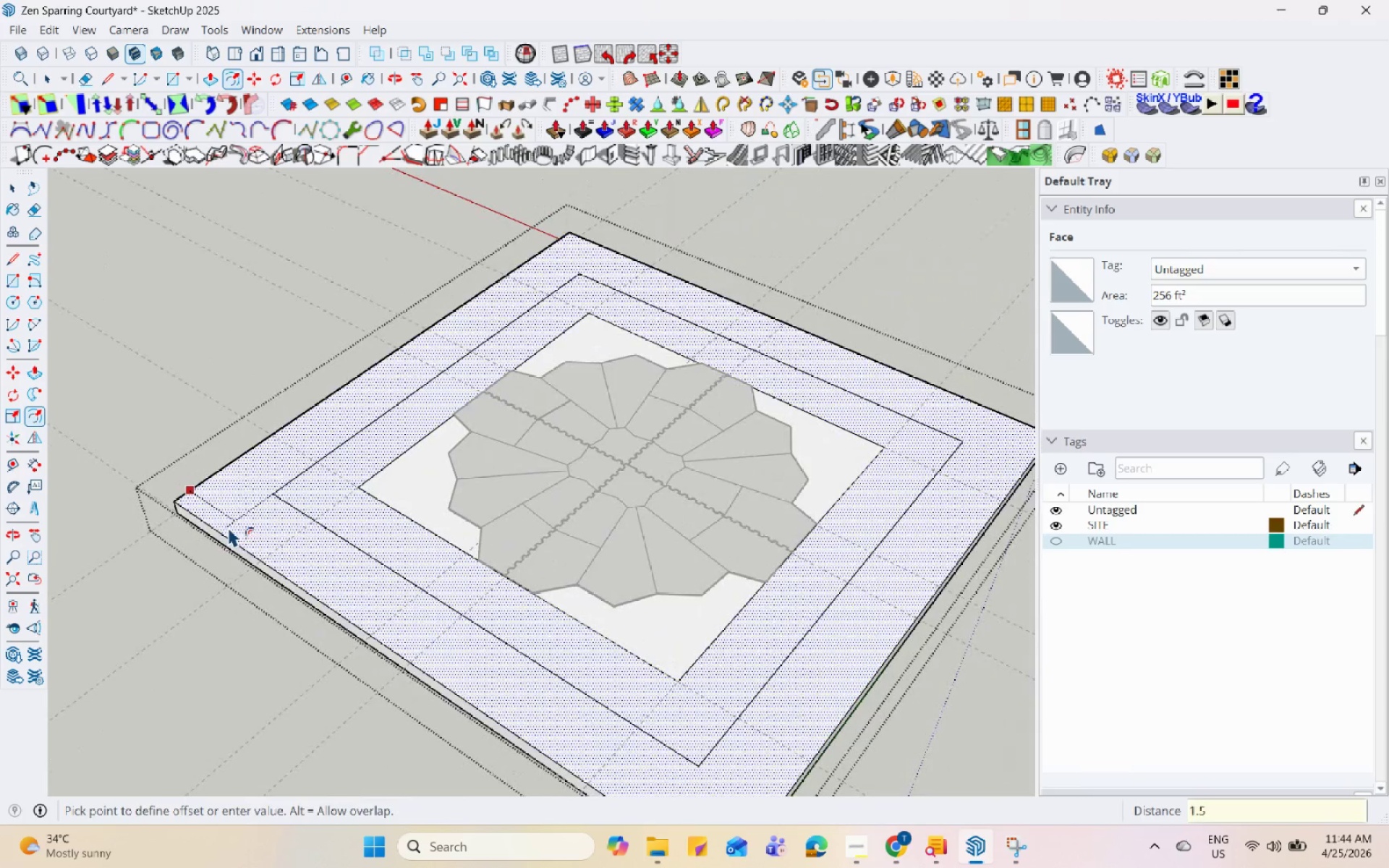 
key(Numpad5)
 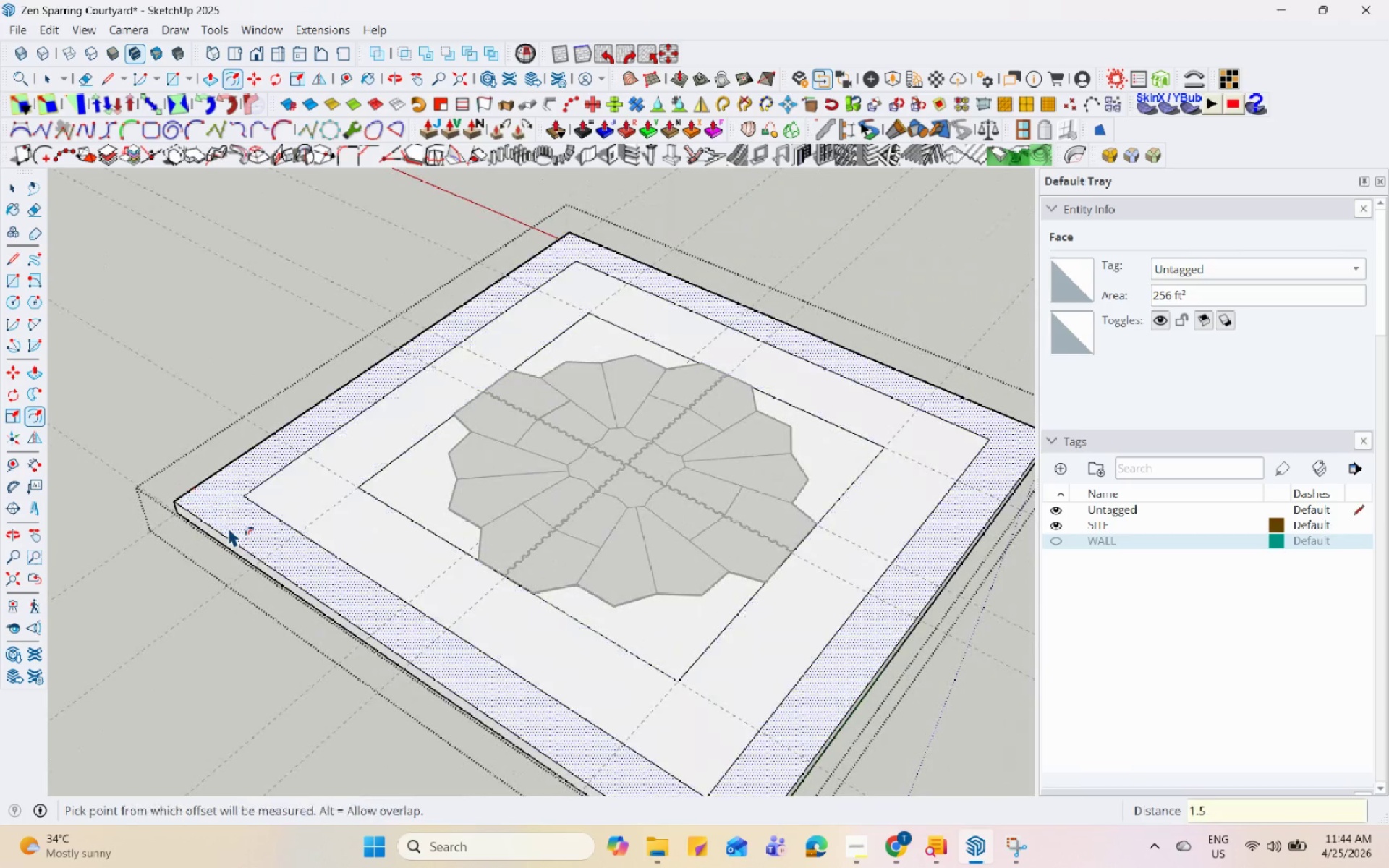 
key(Enter)
 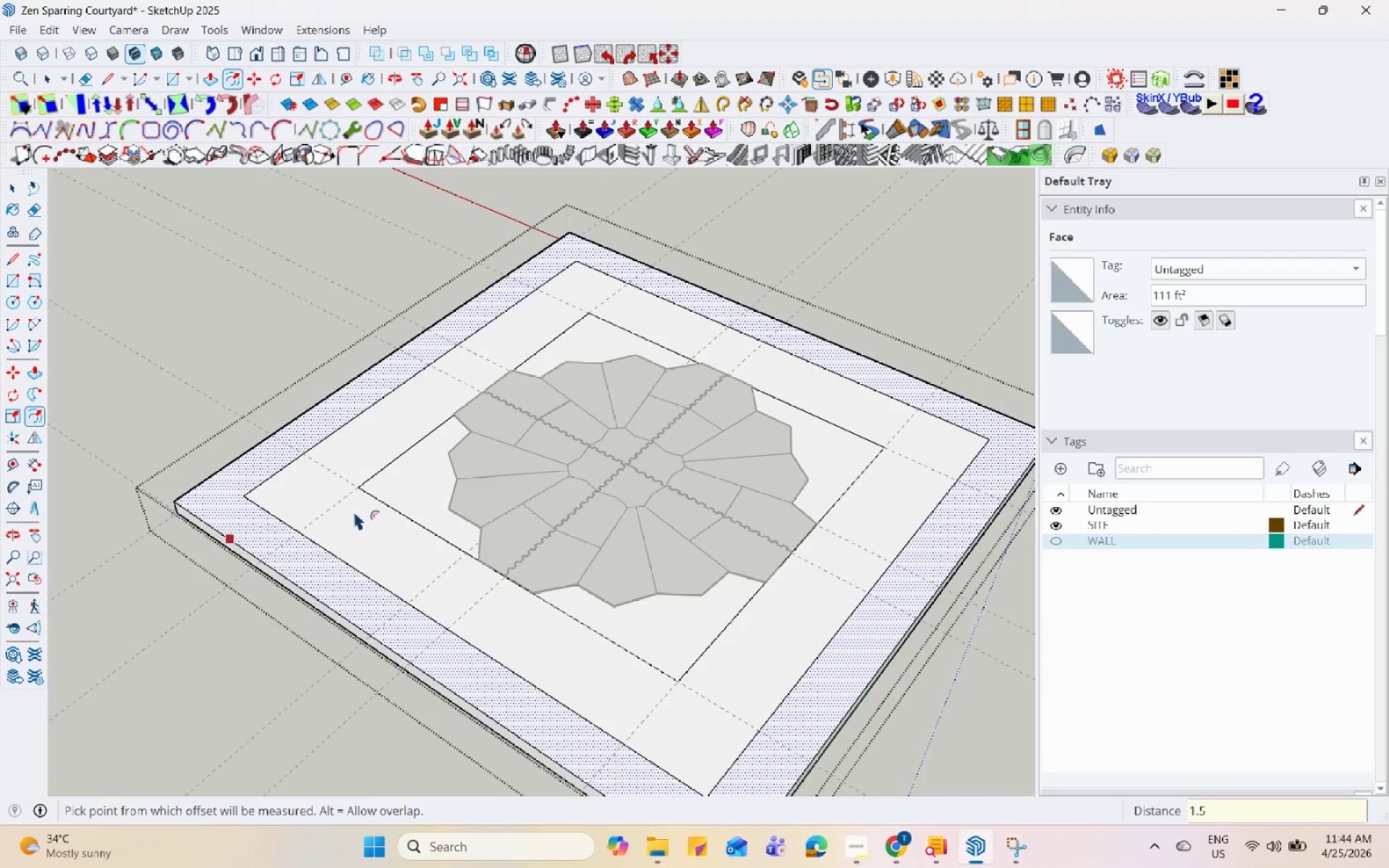 
scroll: coordinate [390, 576], scroll_direction: down, amount: 7.0
 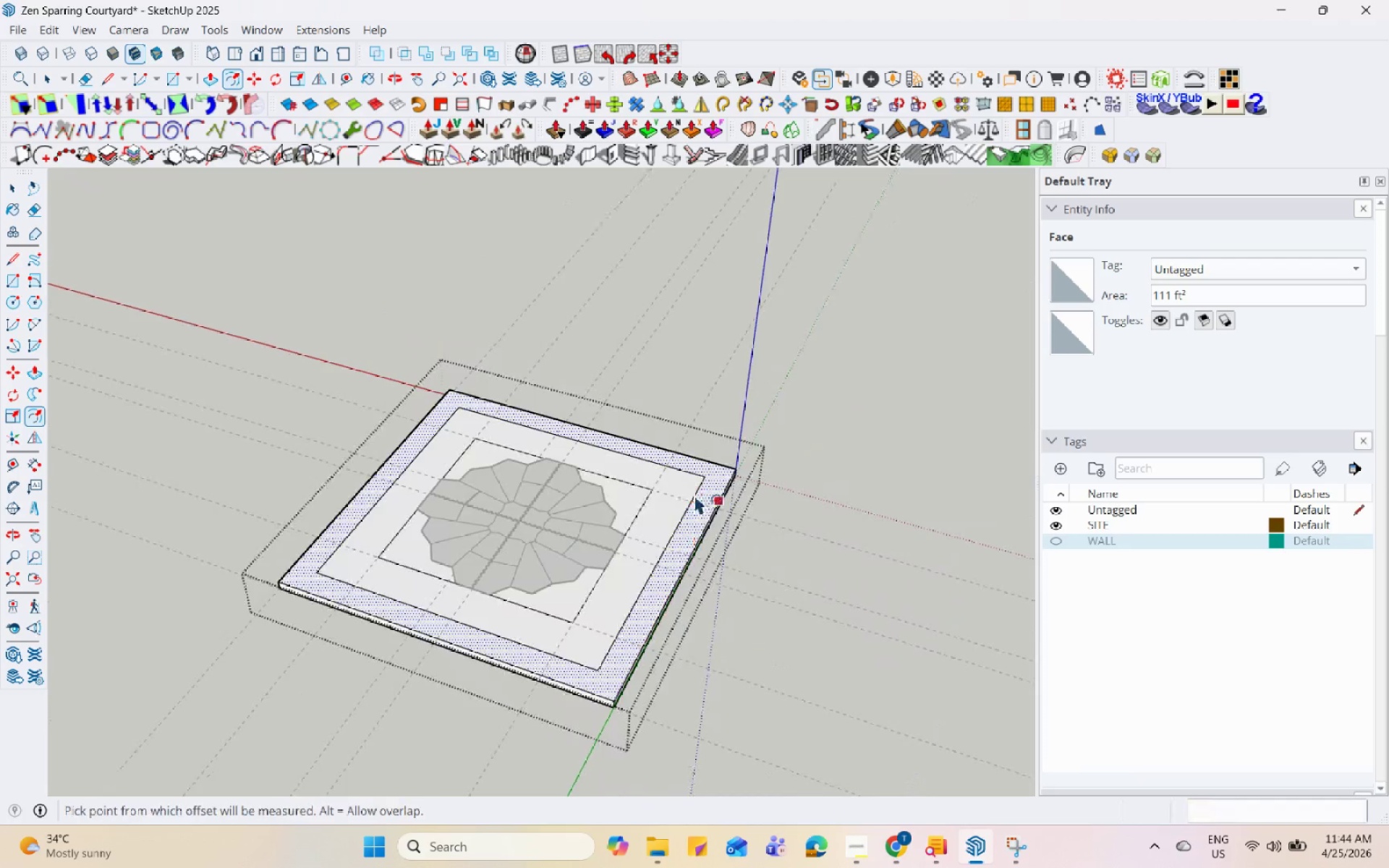 
scroll: coordinate [695, 493], scroll_direction: up, amount: 4.0
 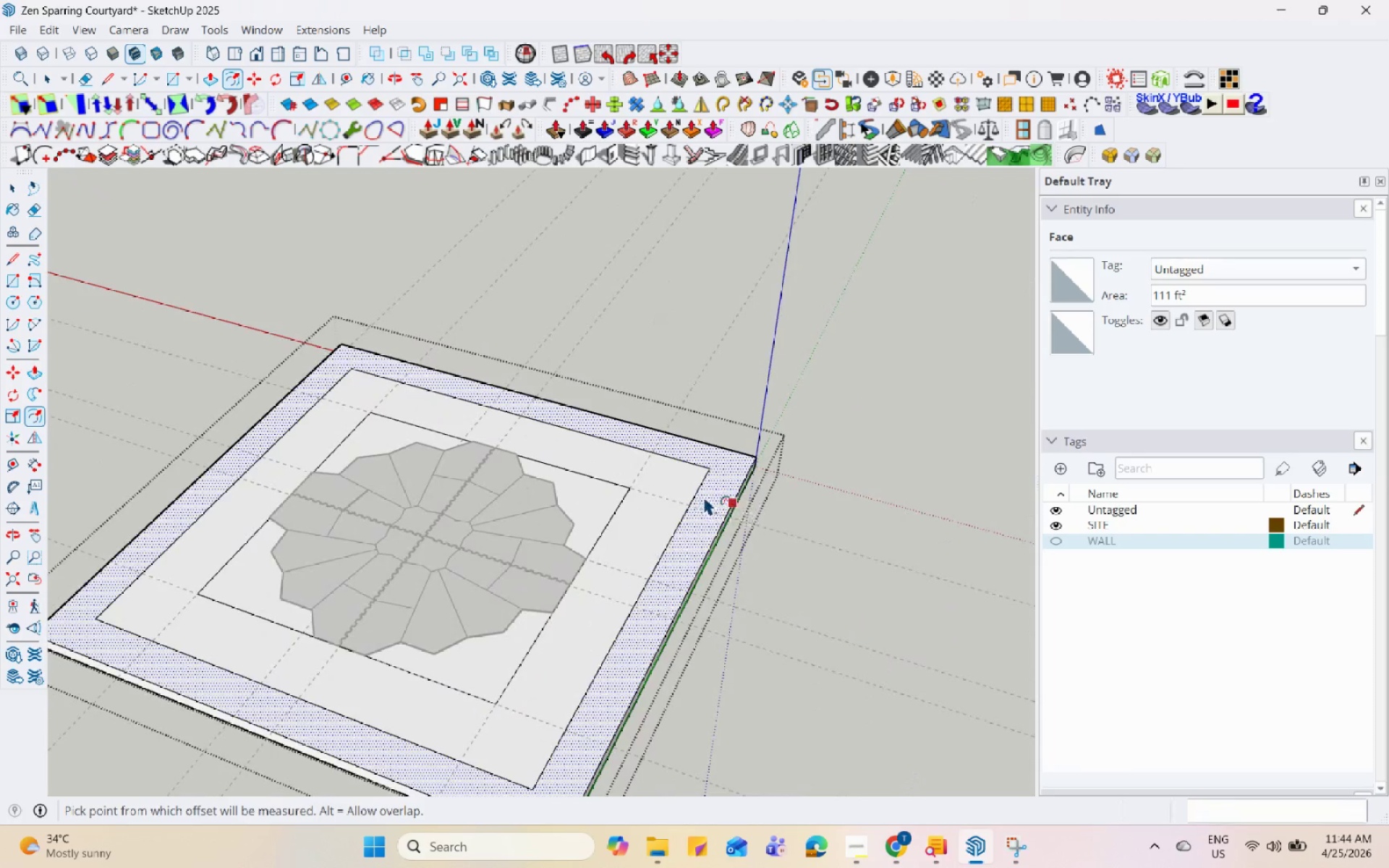 
key(Space)
 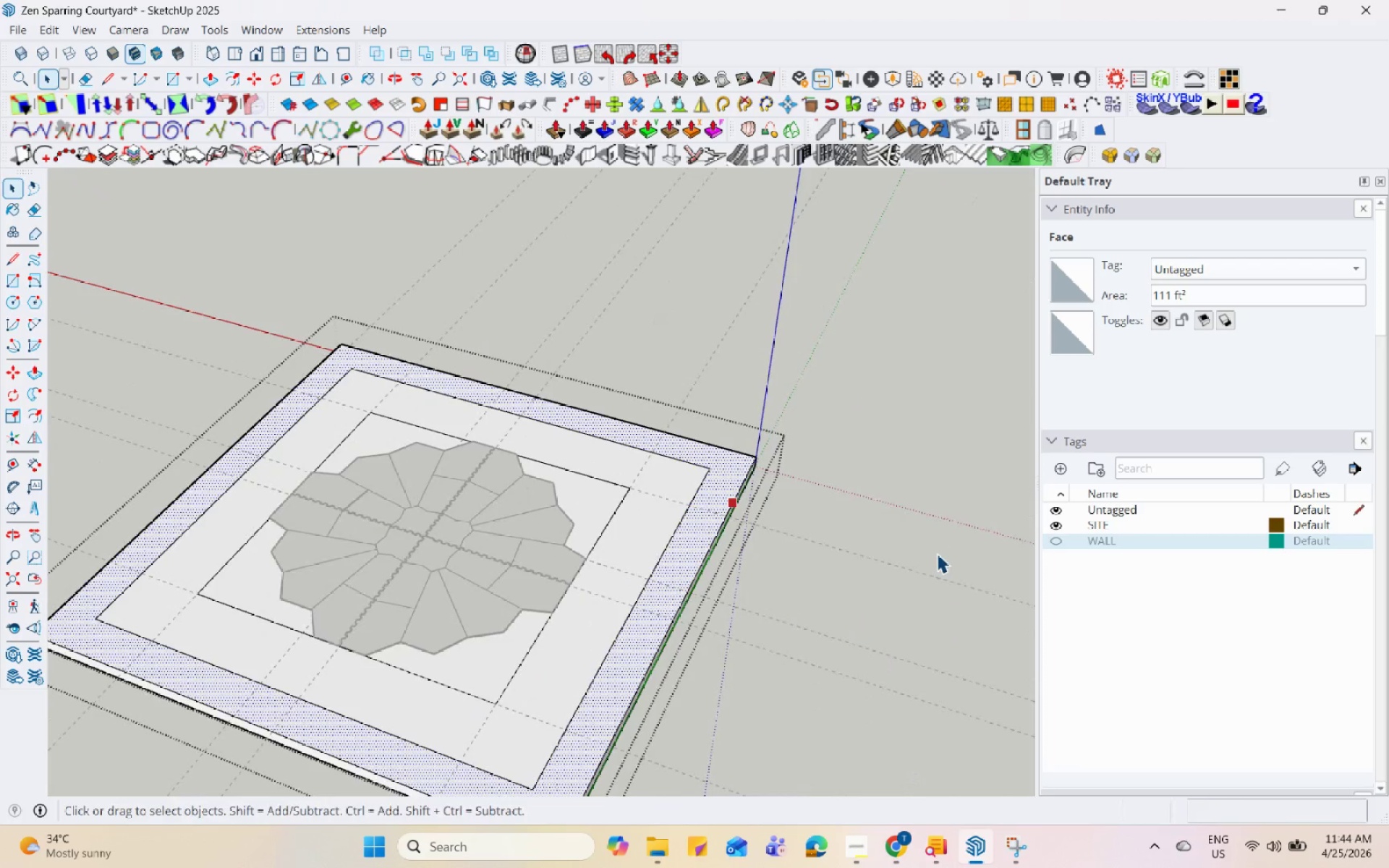 
key(Space)
 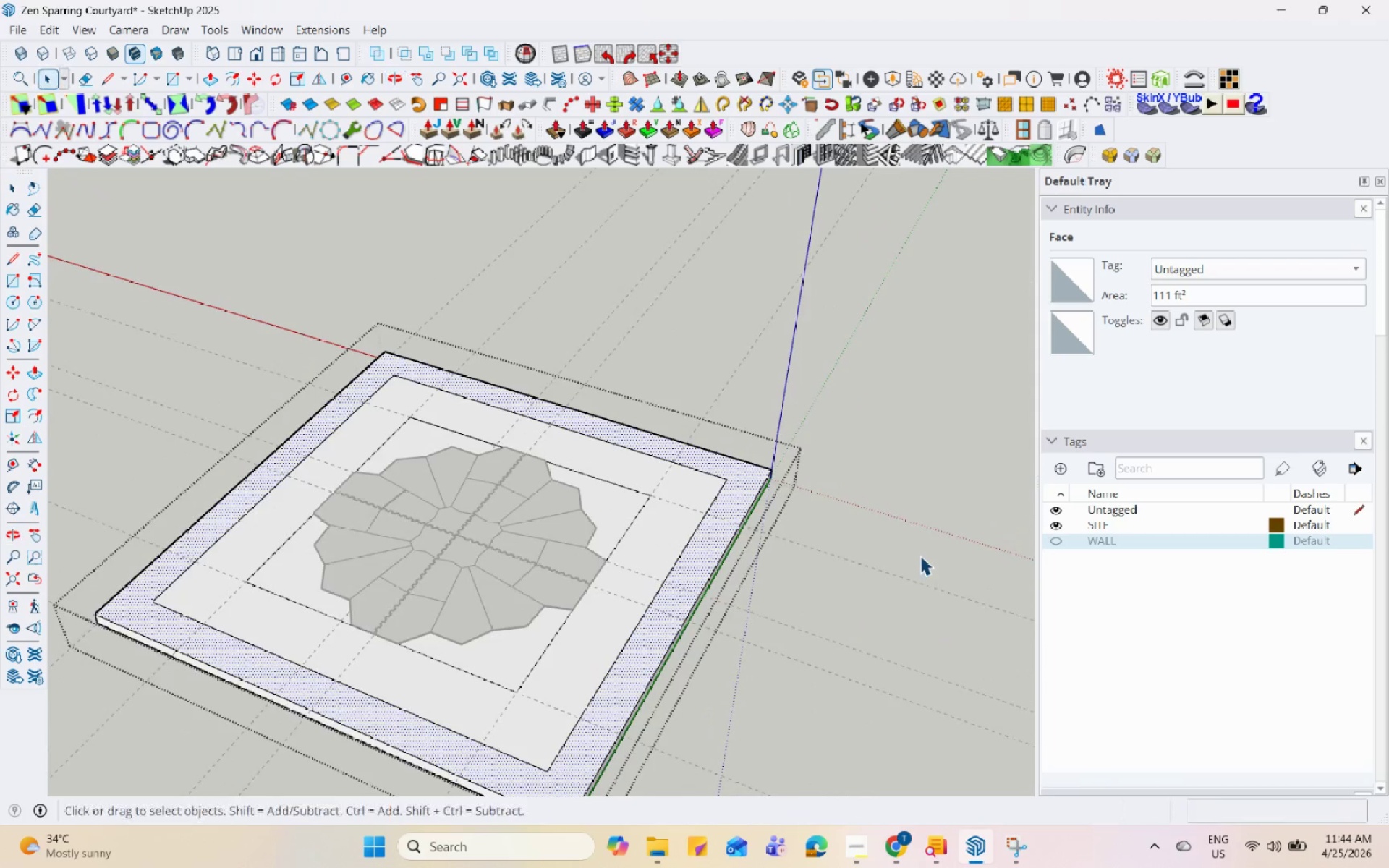 
left_click([920, 556])
 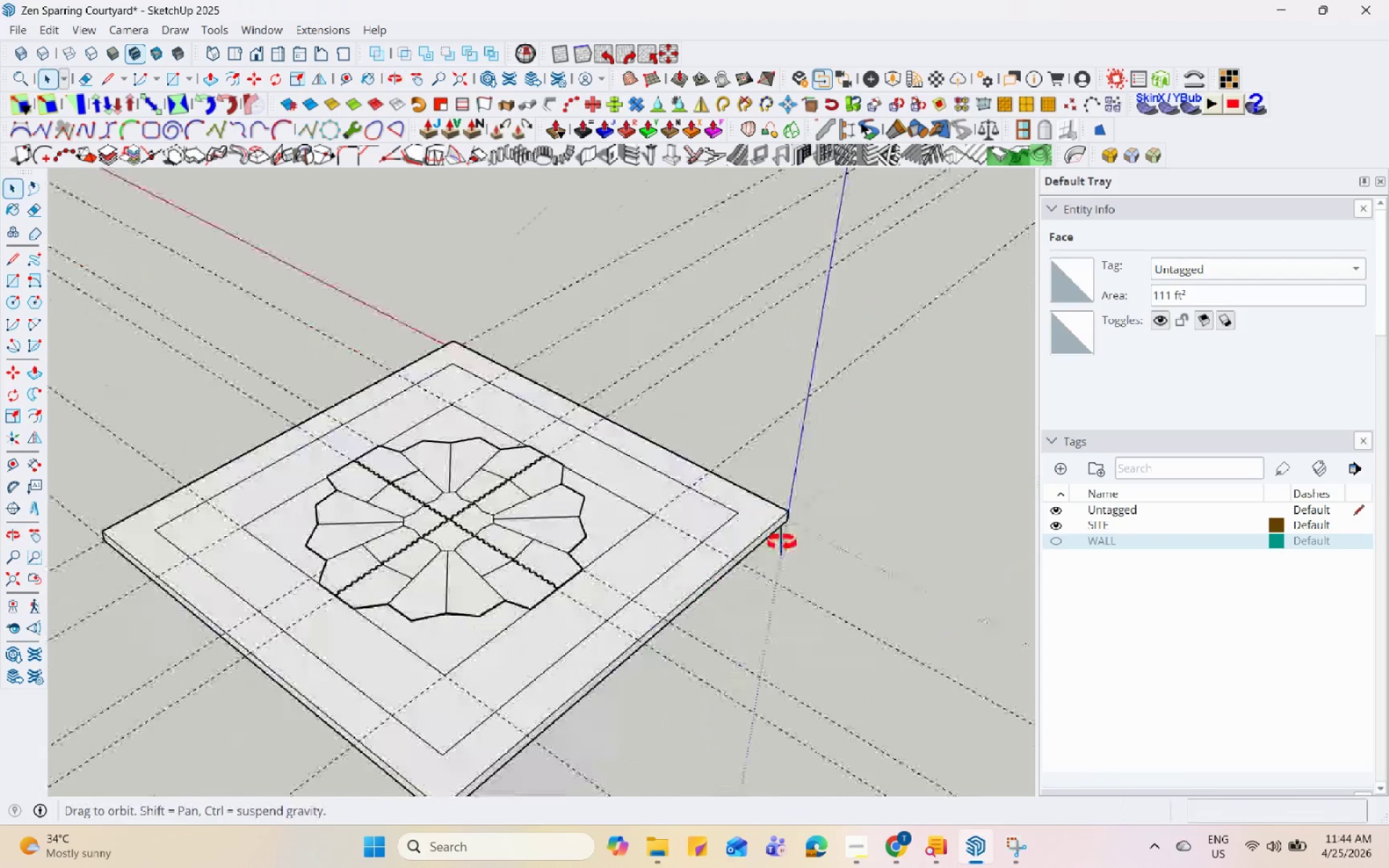 
scroll: coordinate [939, 557], scroll_direction: down, amount: 1.0
 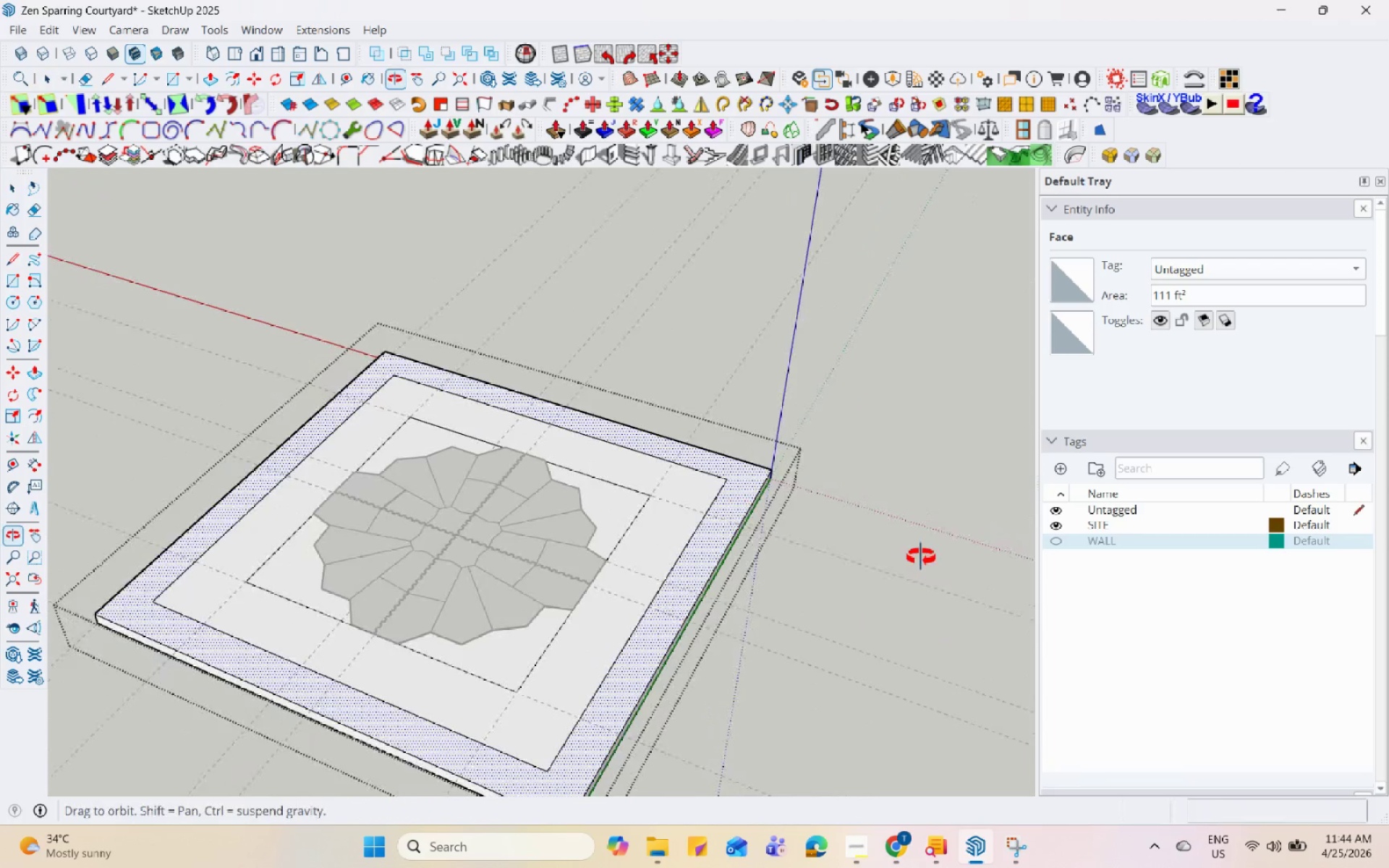 
double_click([756, 539])
 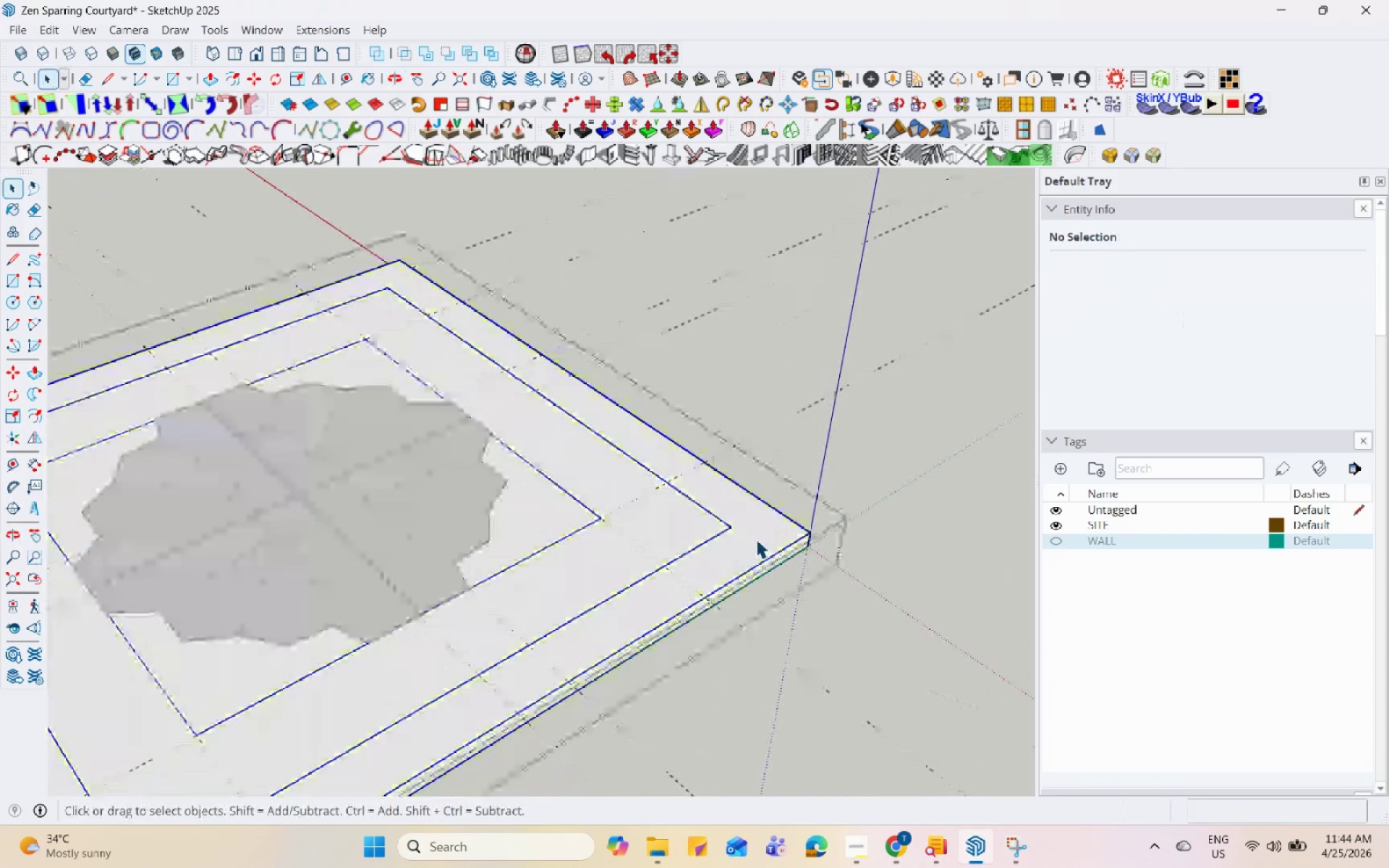 
scroll: coordinate [752, 542], scroll_direction: up, amount: 4.0
 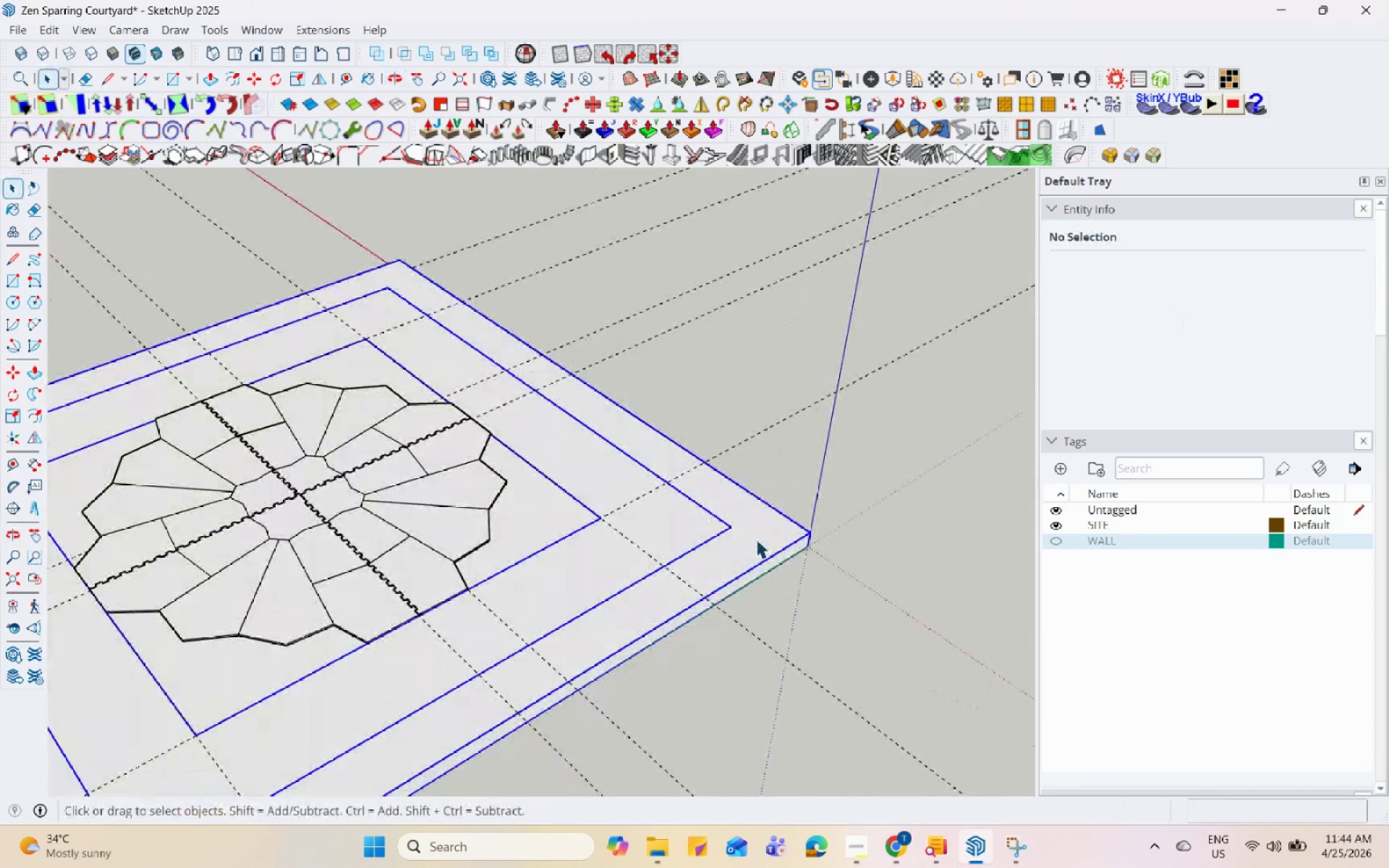 
triple_click([756, 539])
 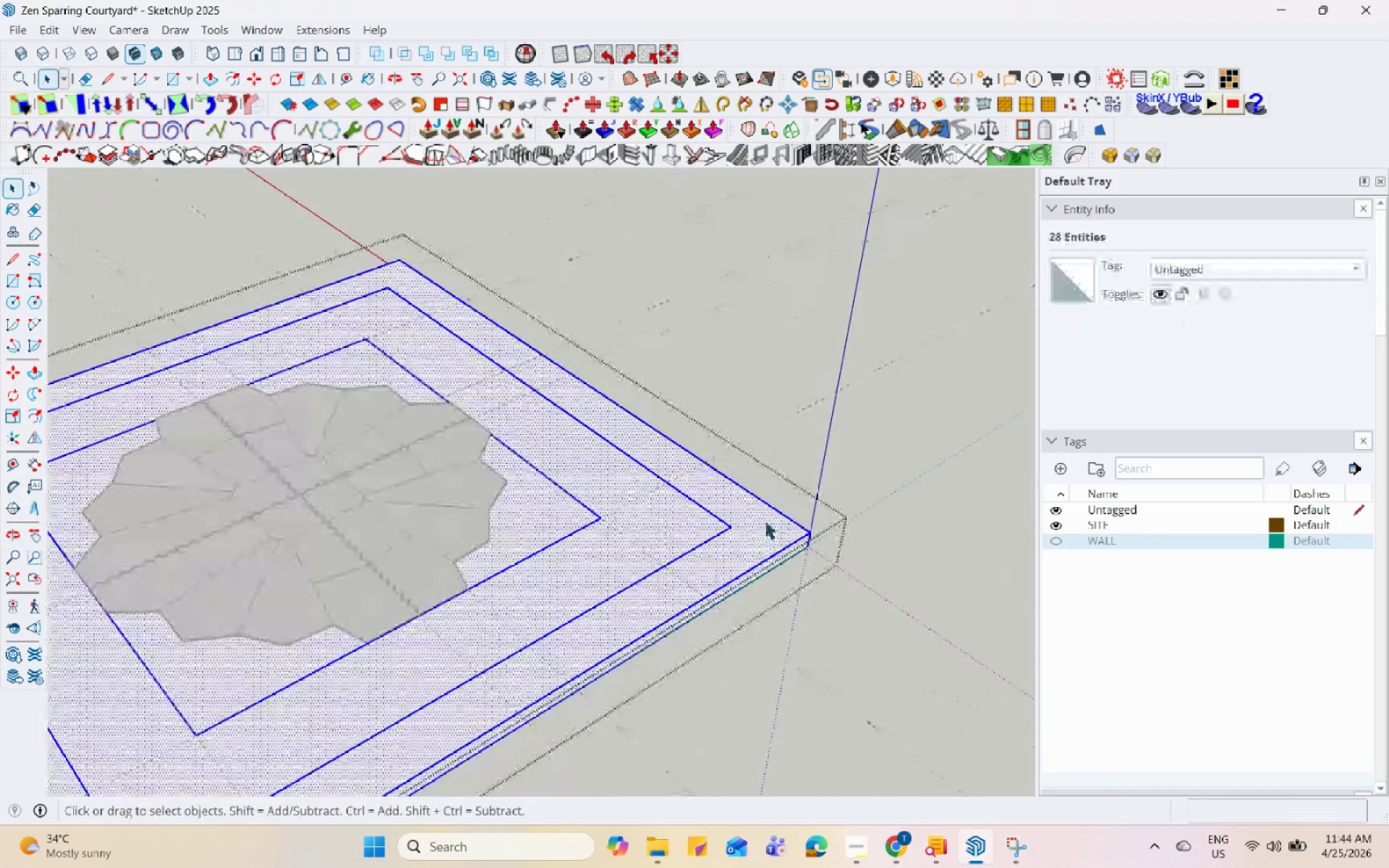 
scroll: coordinate [765, 520], scroll_direction: down, amount: 4.0
 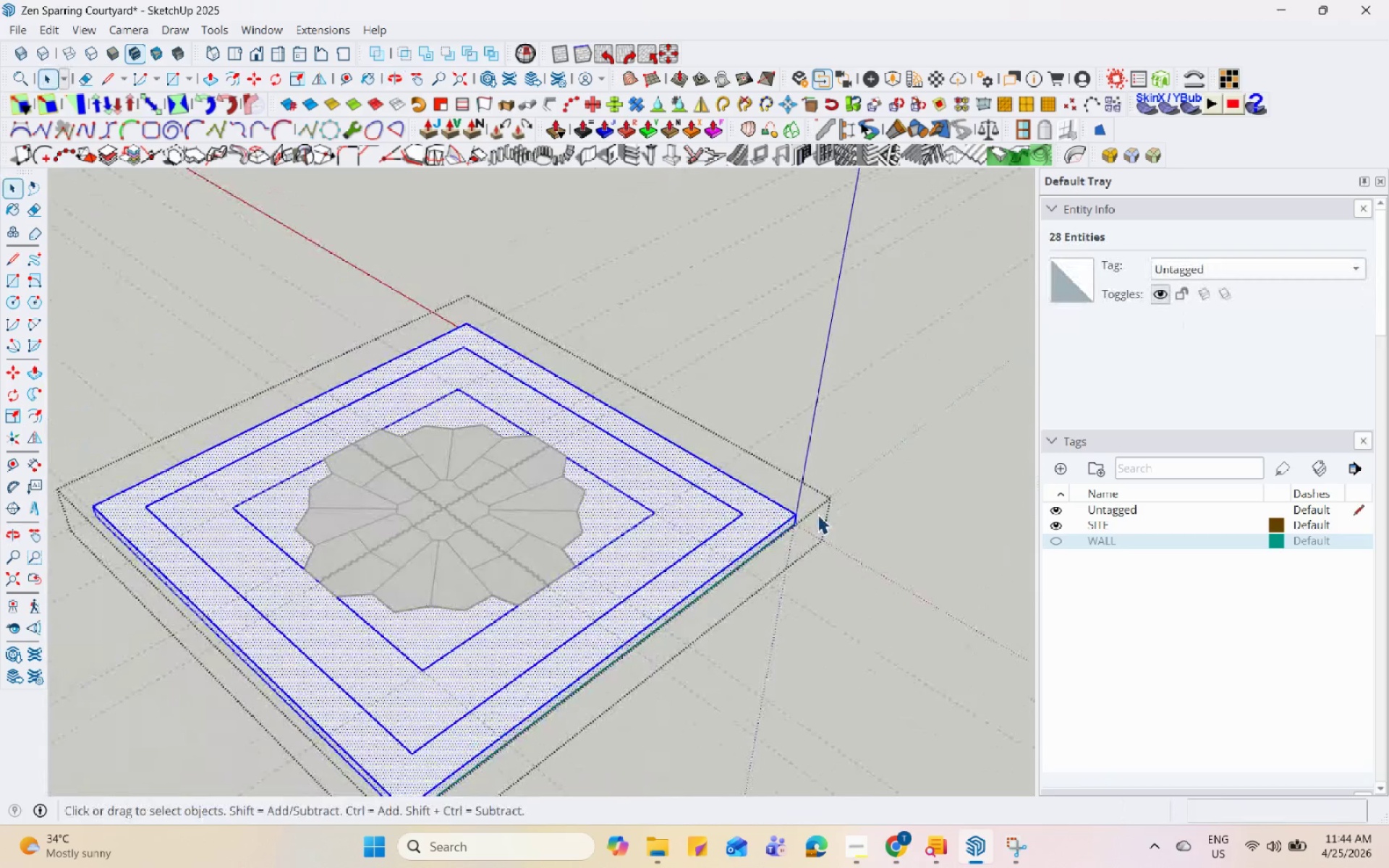 
scroll: coordinate [639, 611], scroll_direction: up, amount: 2.0
 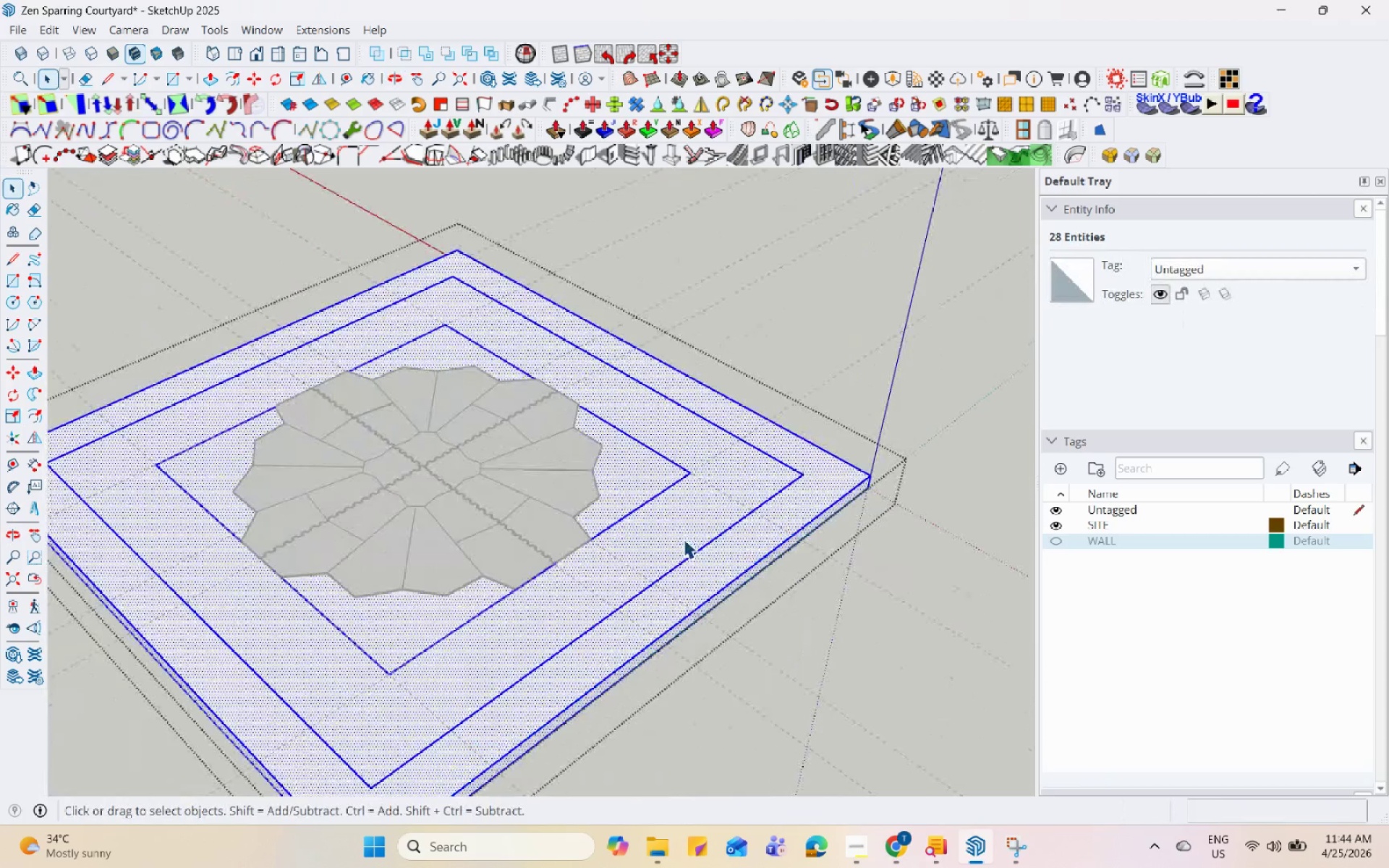 
scroll: coordinate [684, 539], scroll_direction: down, amount: 3.0
 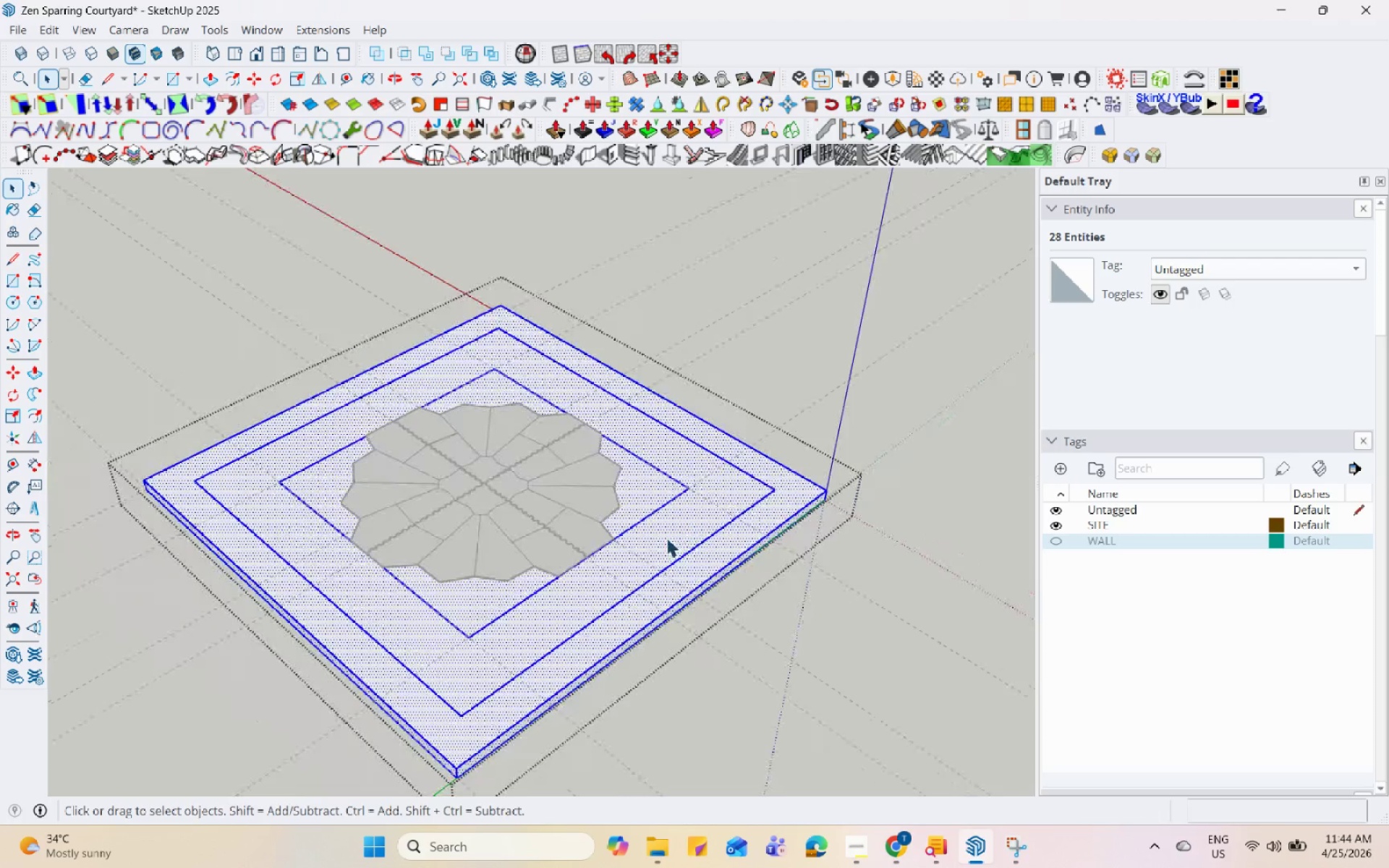 
scroll: coordinate [535, 612], scroll_direction: up, amount: 2.0
 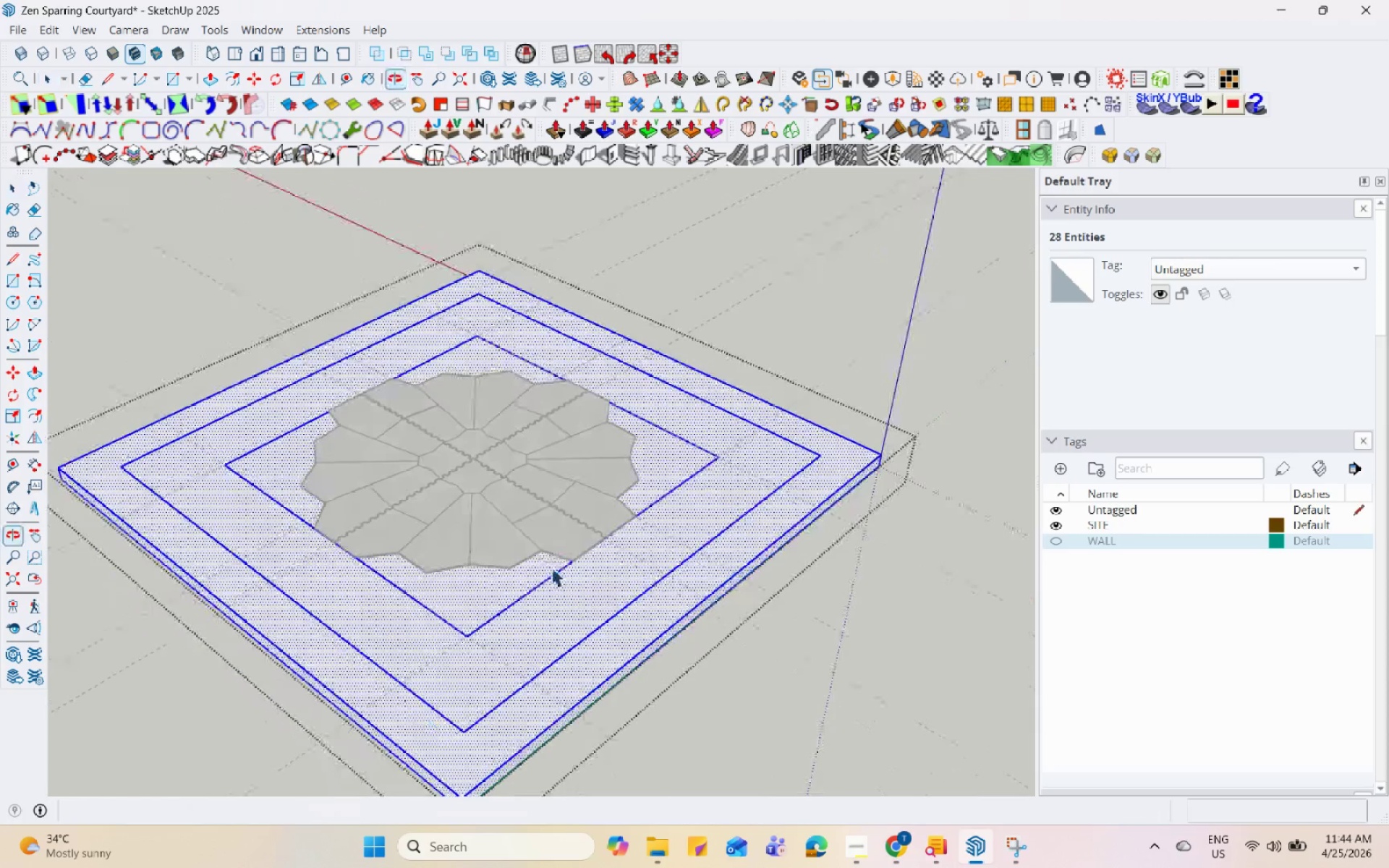 
scroll: coordinate [556, 554], scroll_direction: down, amount: 4.0
 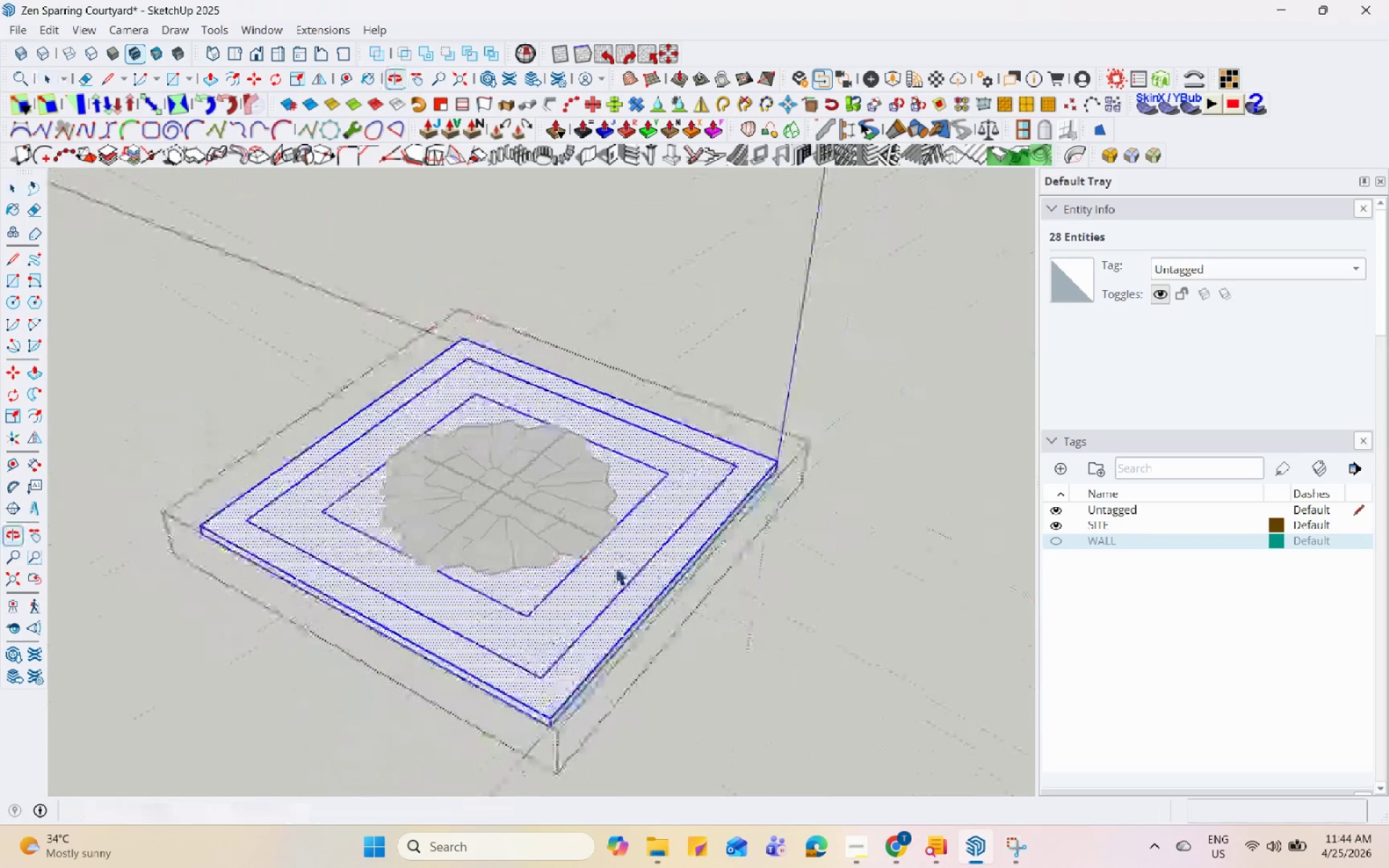 
left_click([615, 571])
 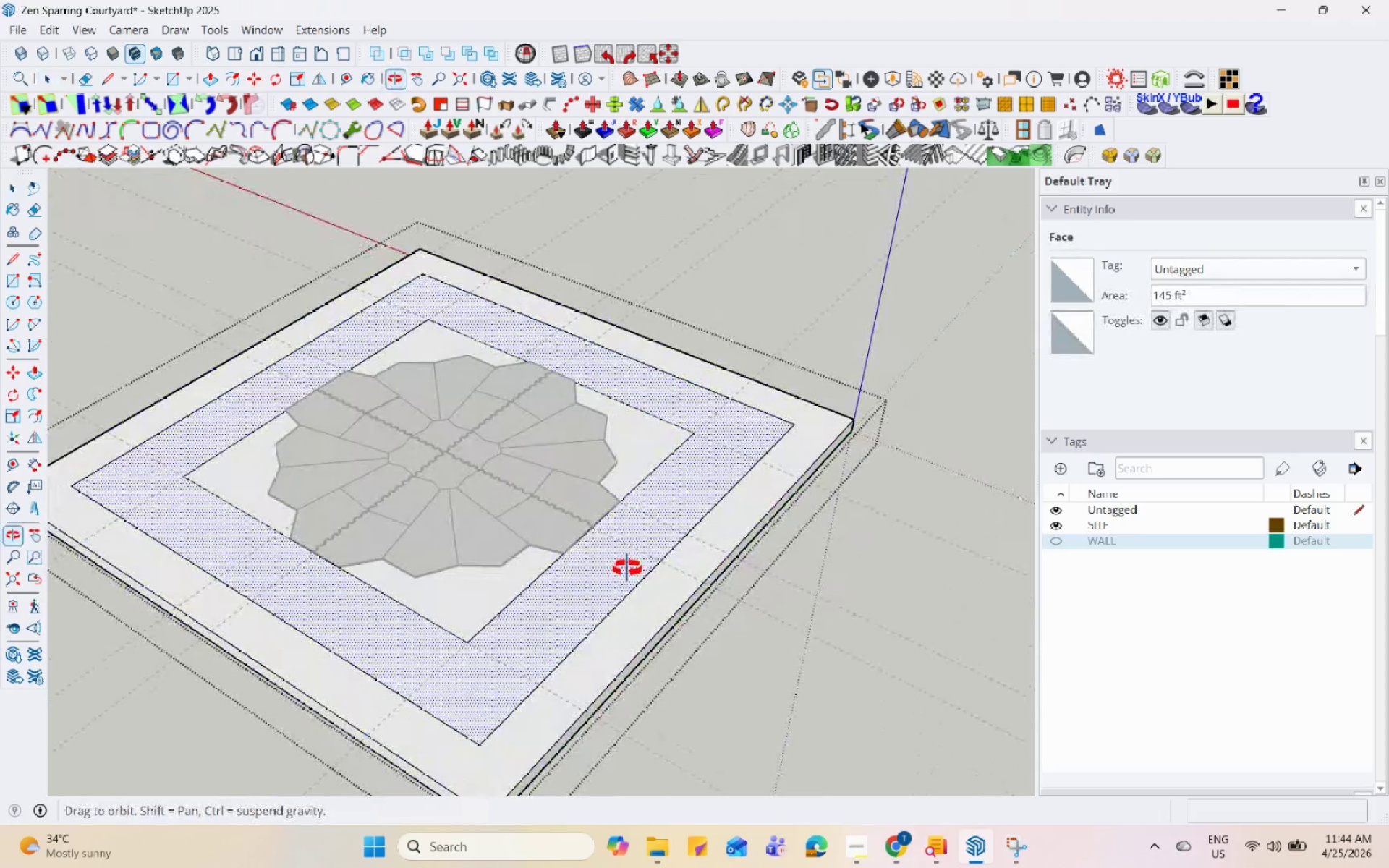 
scroll: coordinate [617, 616], scroll_direction: up, amount: 6.0
 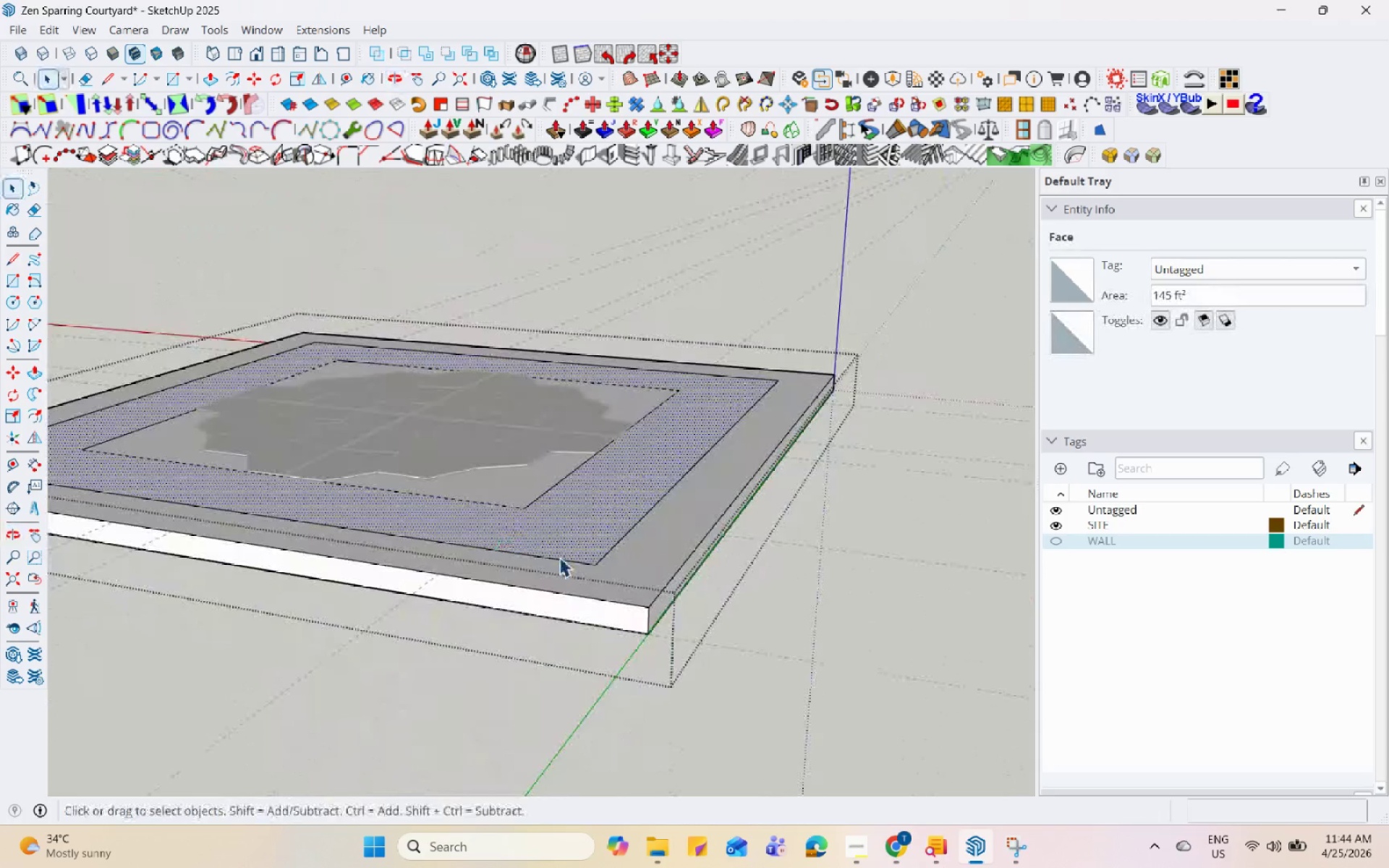 
left_click([671, 560])
 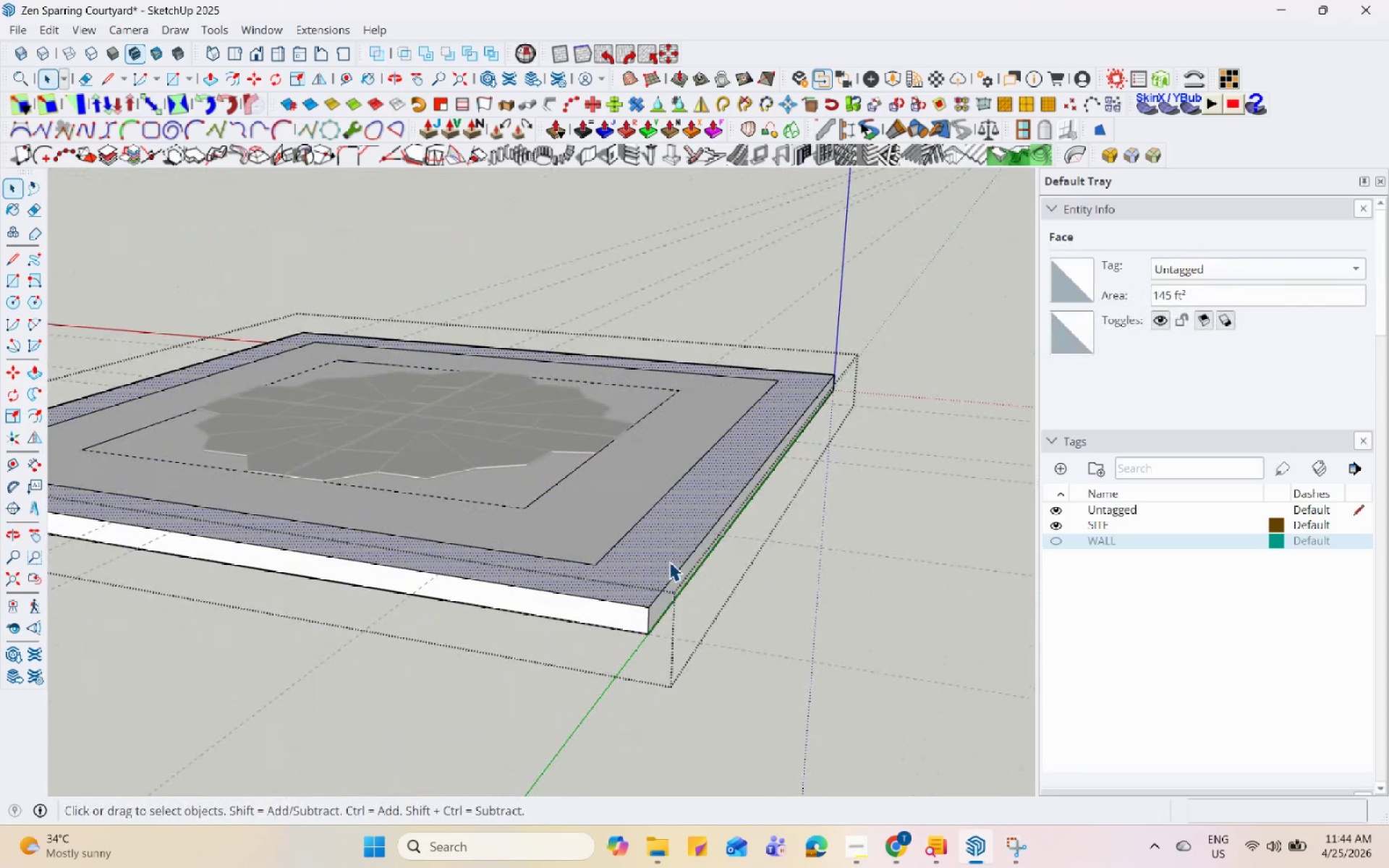 
scroll: coordinate [668, 563], scroll_direction: down, amount: 3.0
 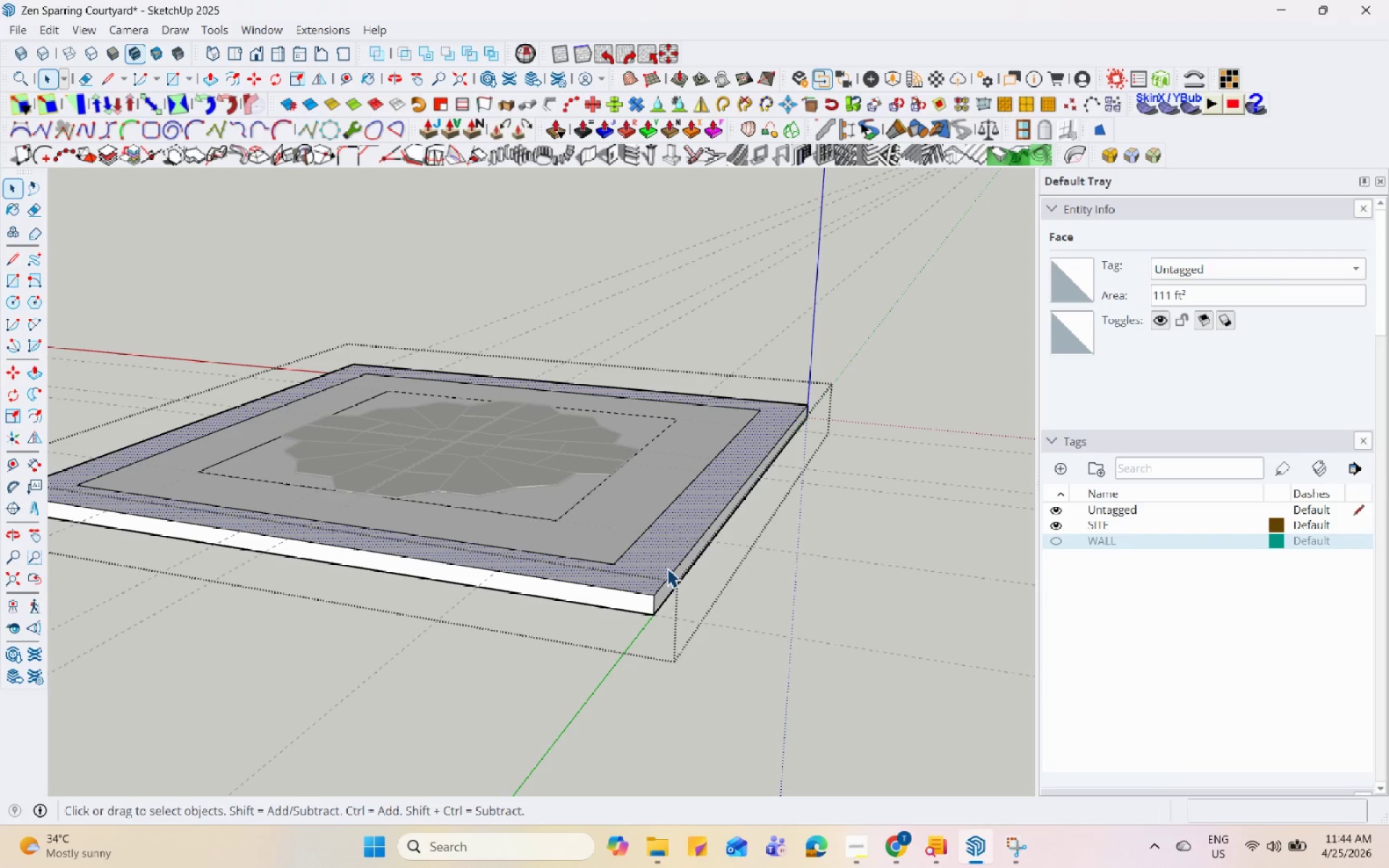 
wait(8.15)
 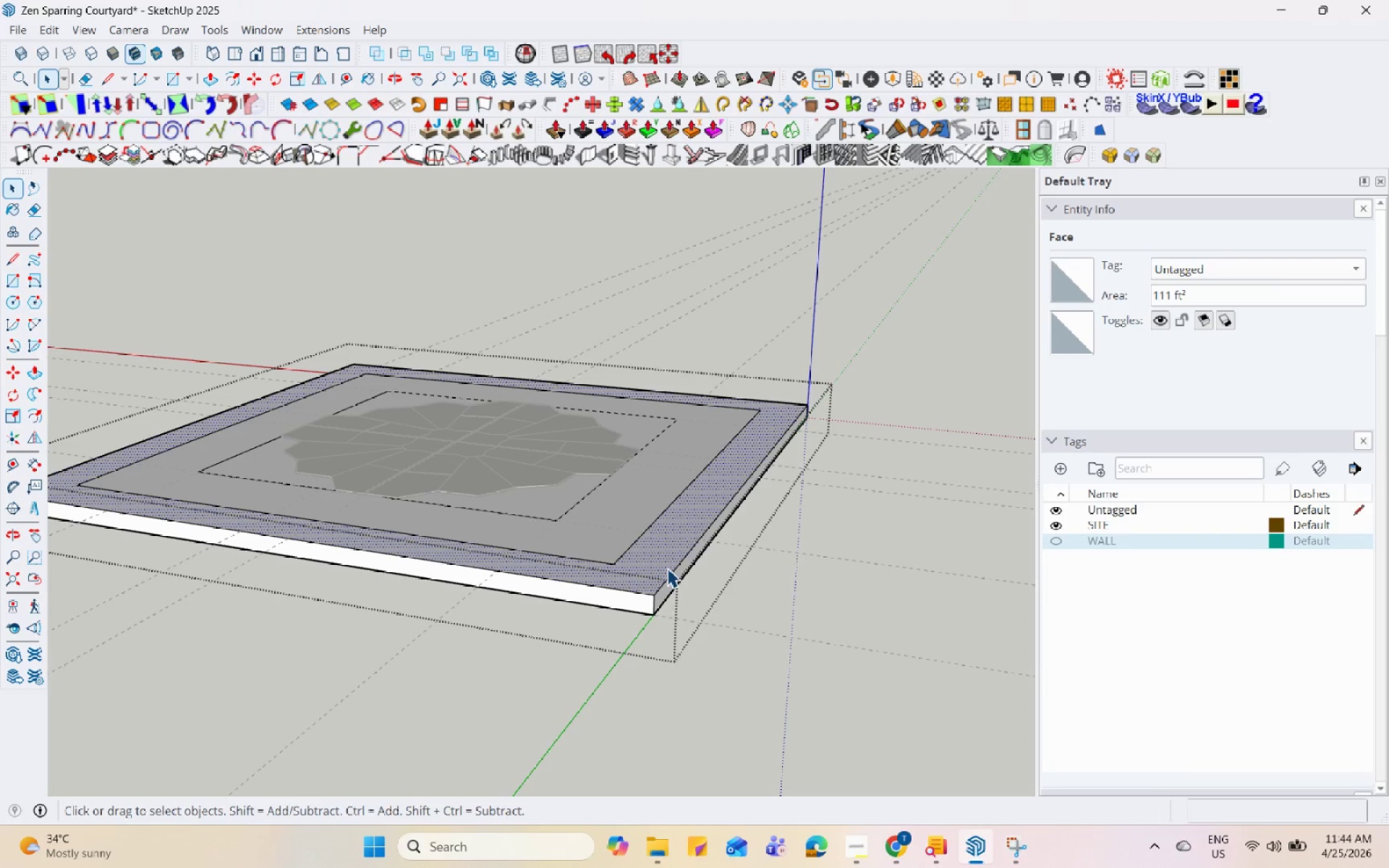 
scroll: coordinate [413, 421], scroll_direction: down, amount: 1.0
 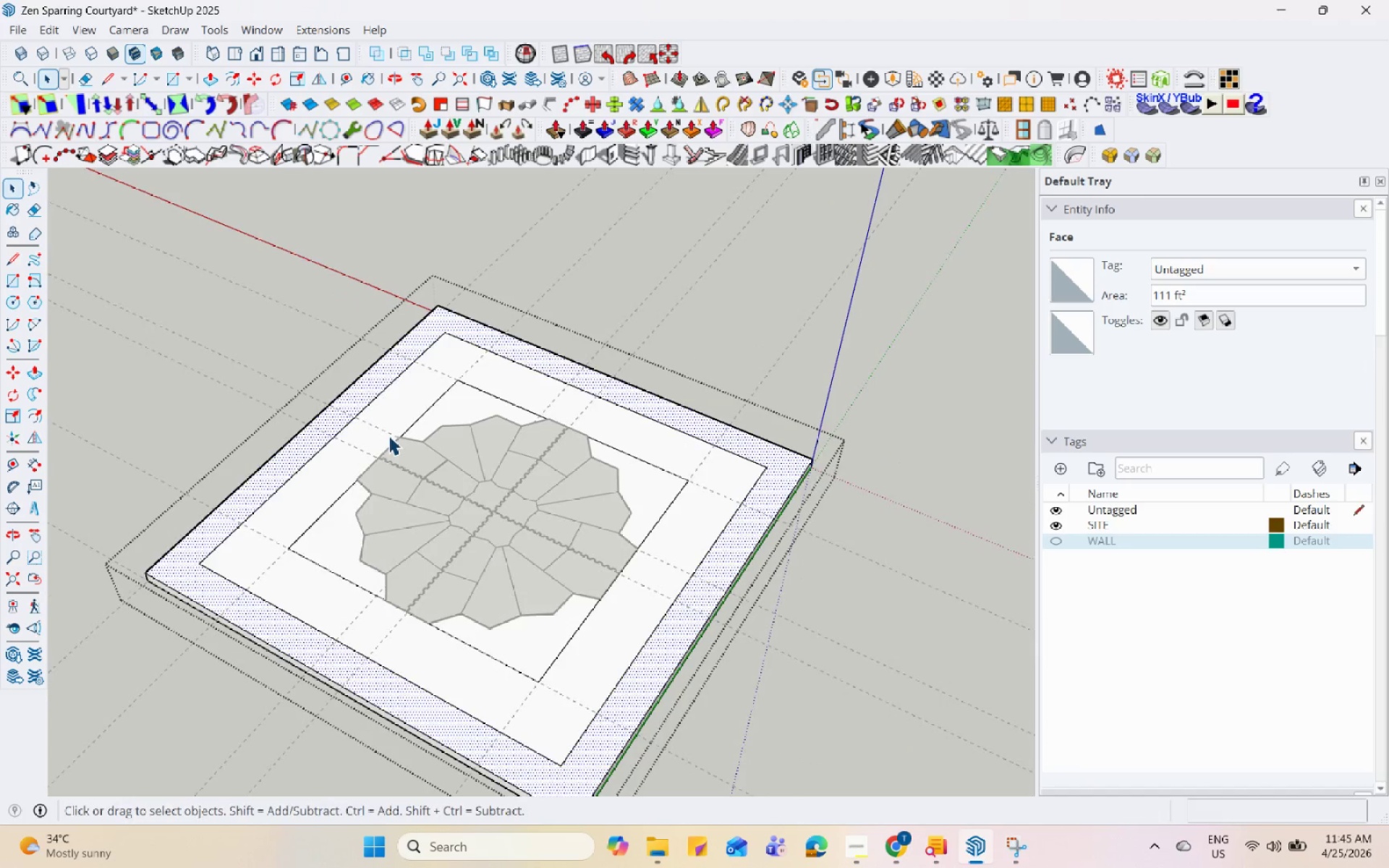 
scroll: coordinate [417, 480], scroll_direction: up, amount: 4.0
 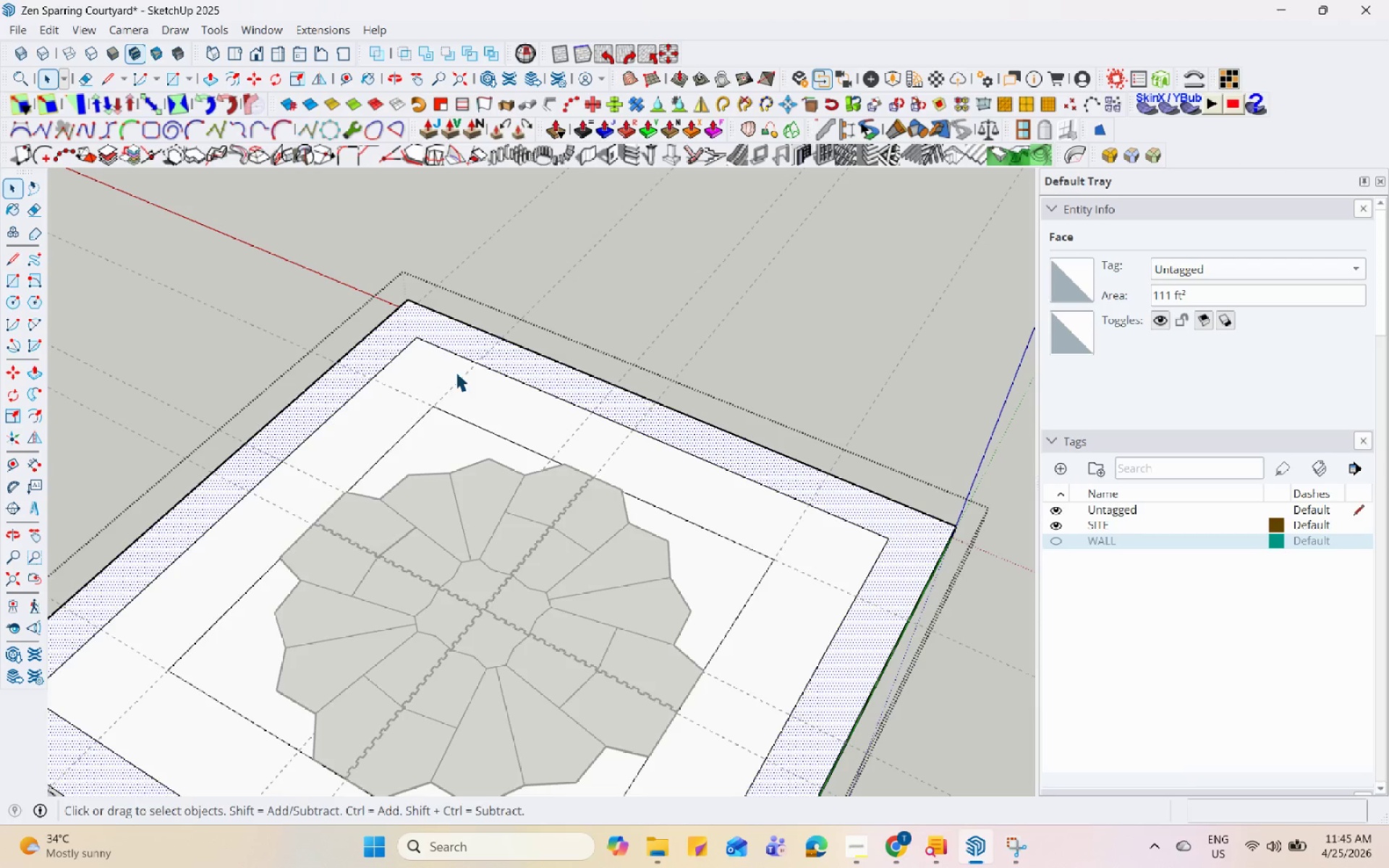 
key(L)
 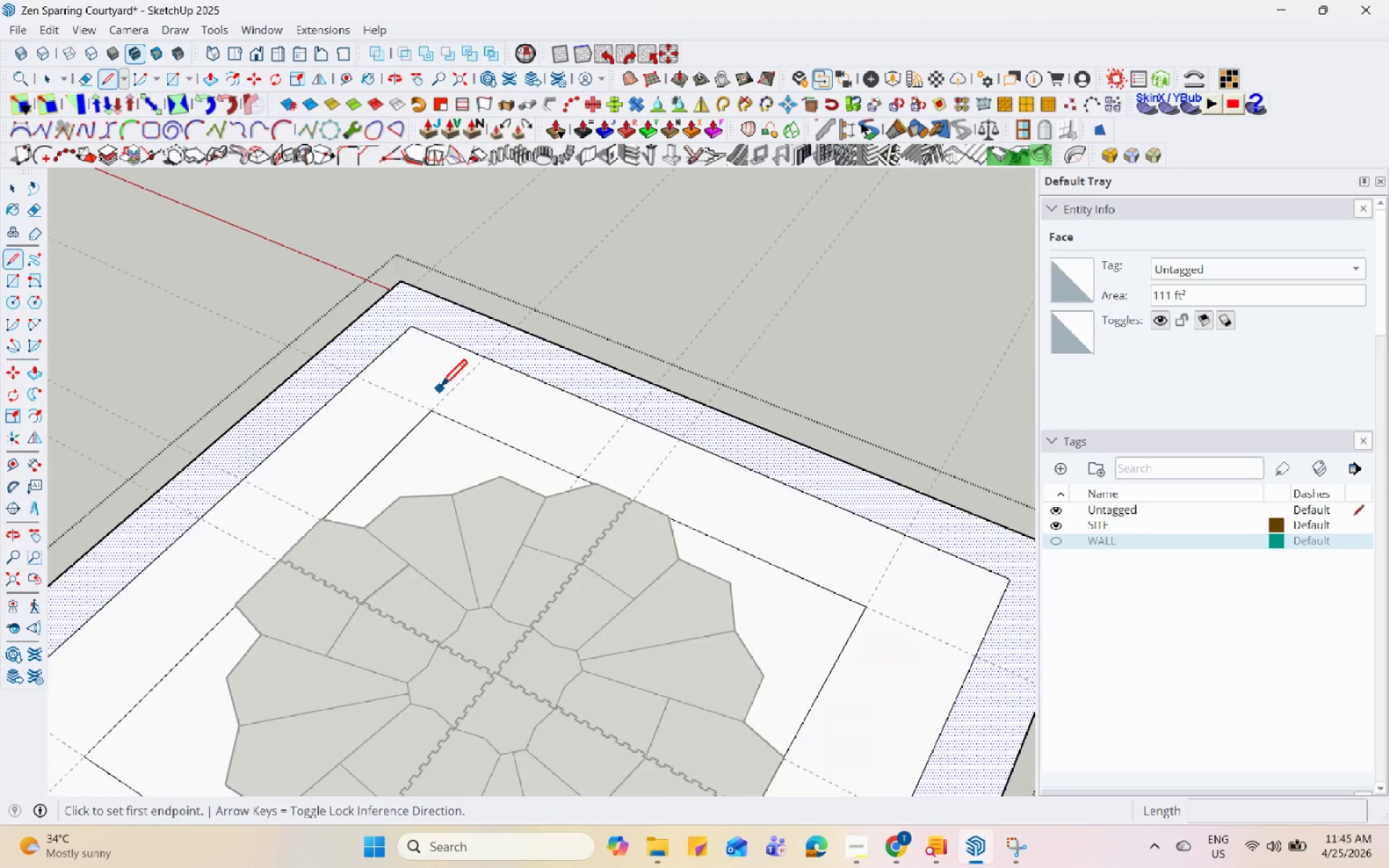 
scroll: coordinate [440, 388], scroll_direction: up, amount: 2.0
 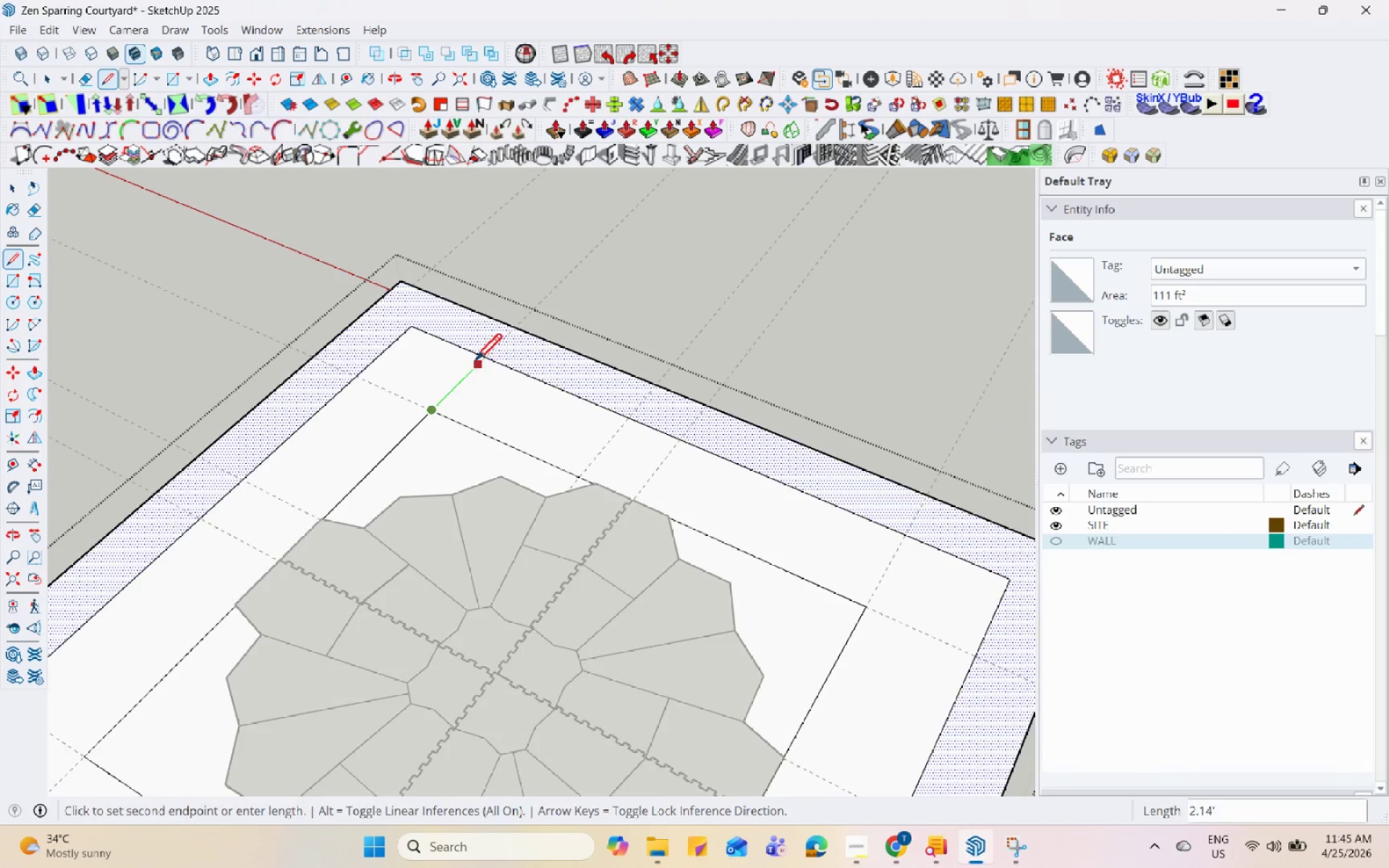 
left_click([484, 359])
 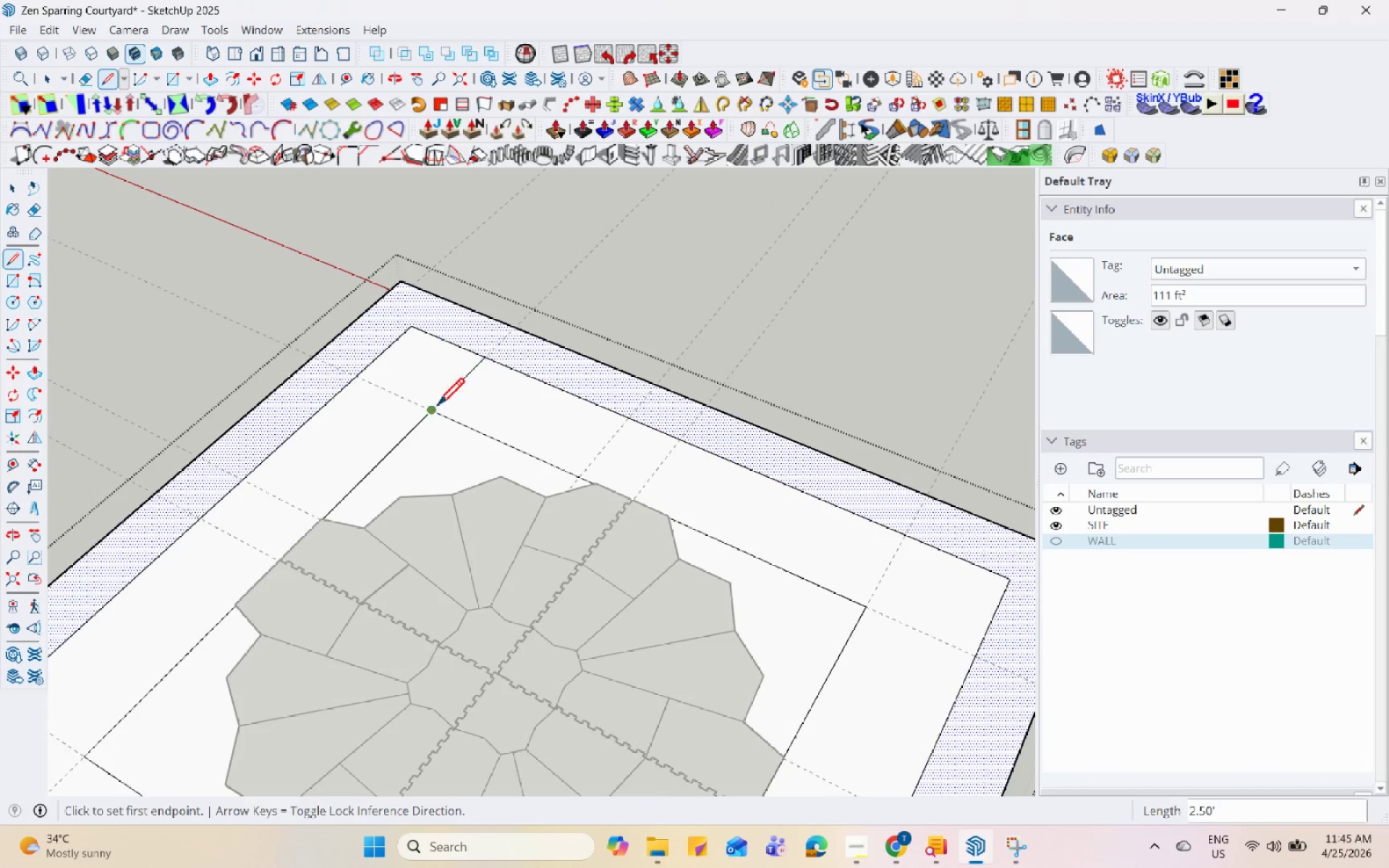 
left_click([428, 410])
 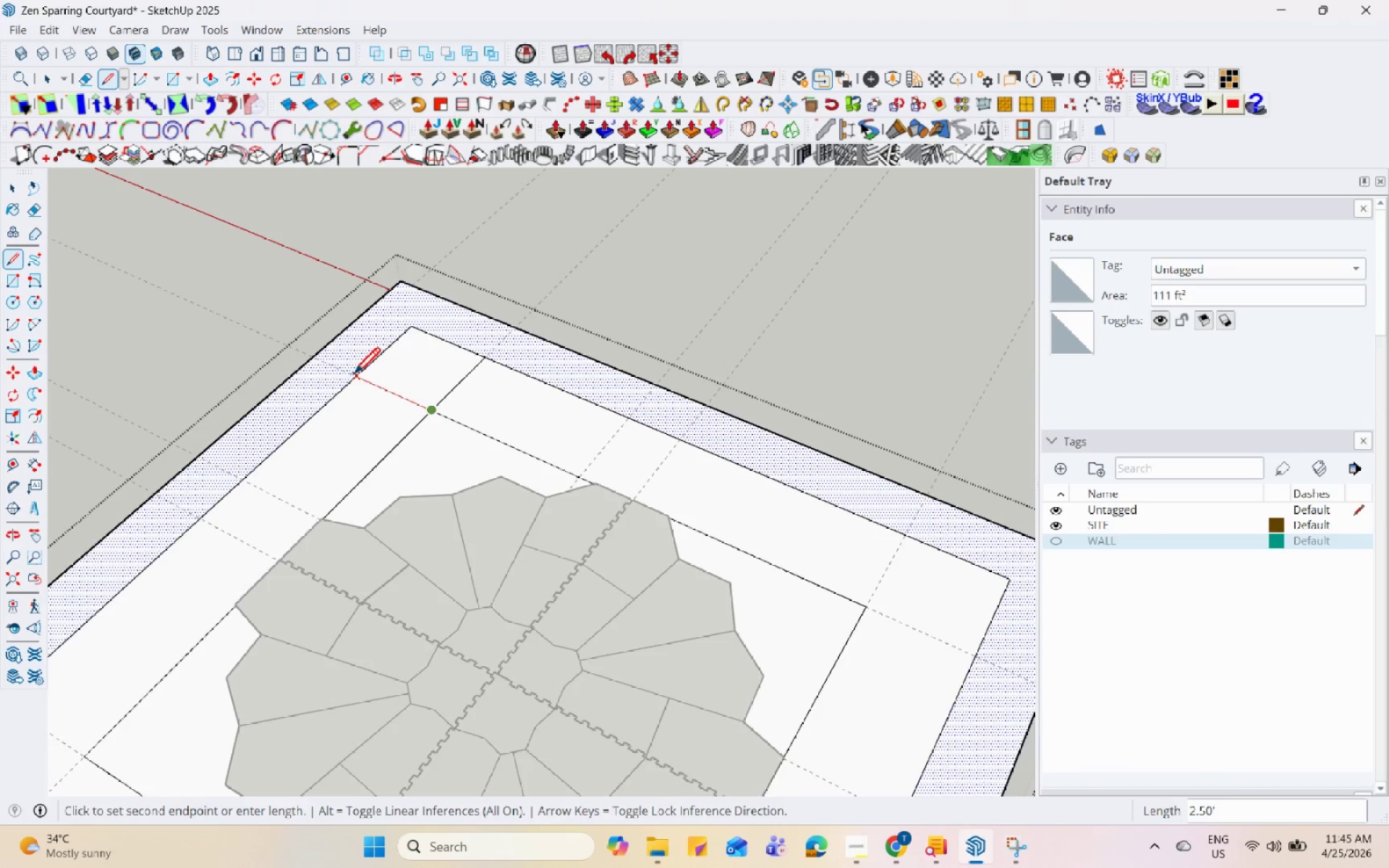 
left_click([353, 376])
 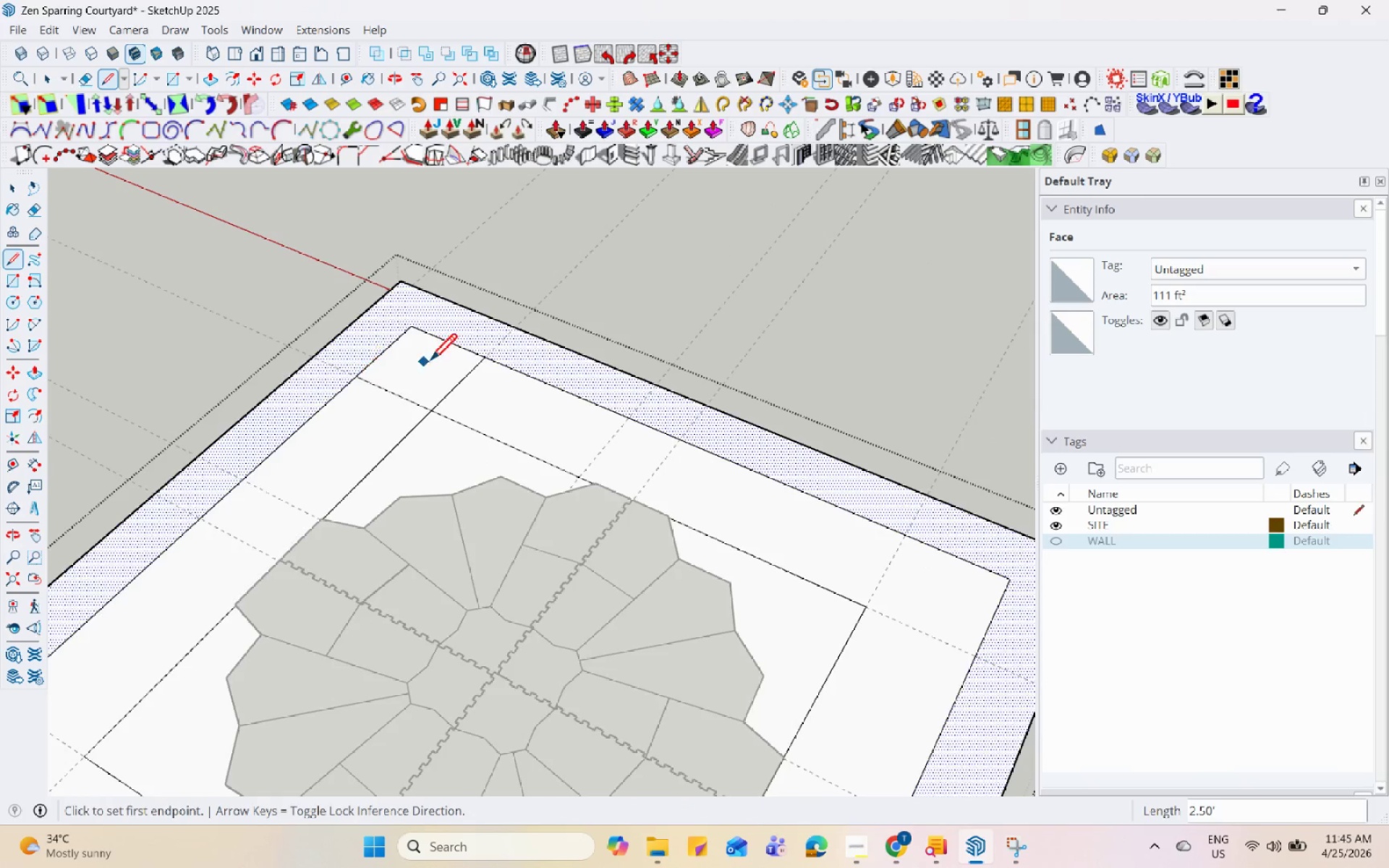 
scroll: coordinate [415, 318], scroll_direction: down, amount: 6.0
 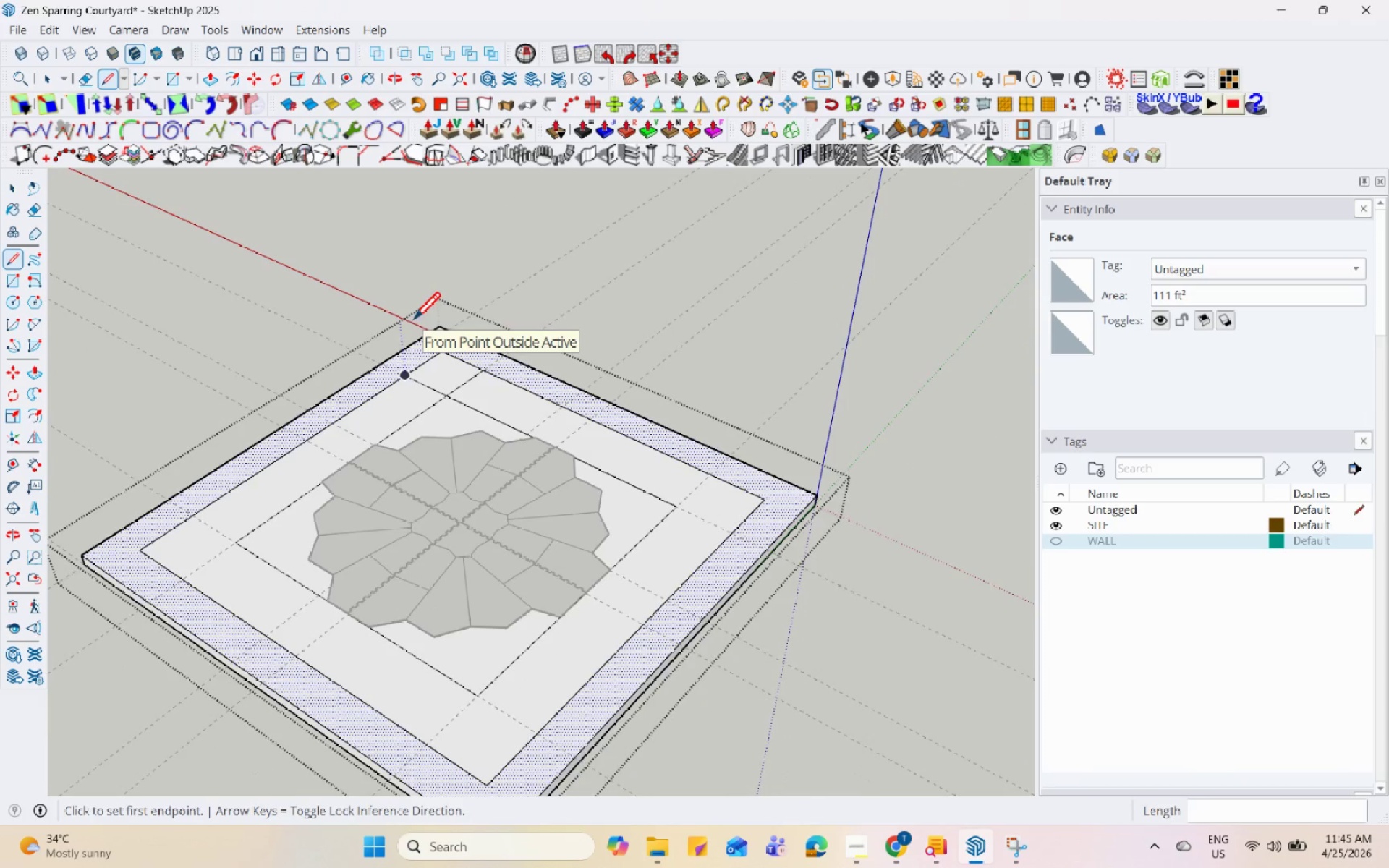 
scroll: coordinate [274, 574], scroll_direction: up, amount: 4.0
 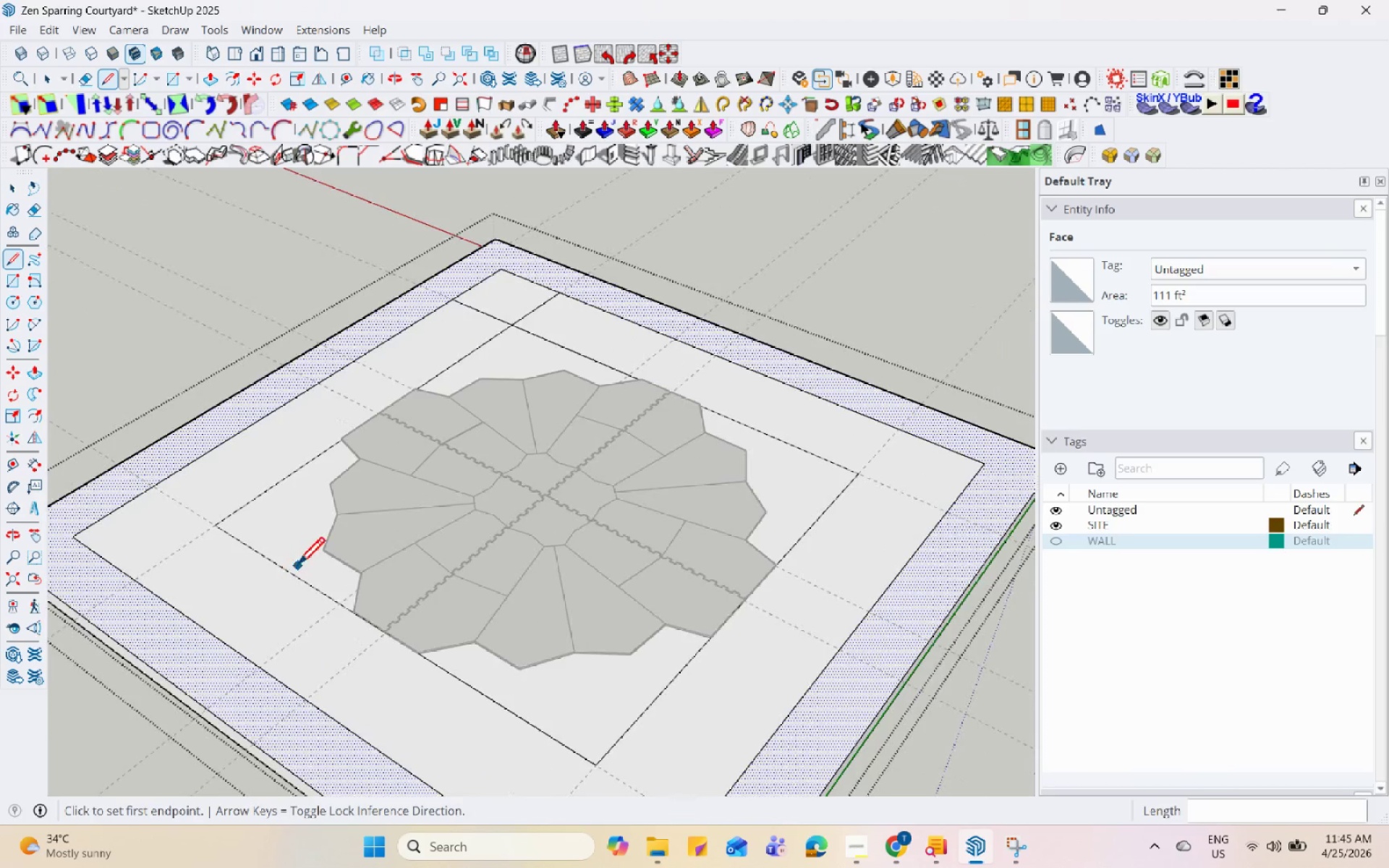 
scroll: coordinate [291, 629], scroll_direction: none, amount: 0.0
 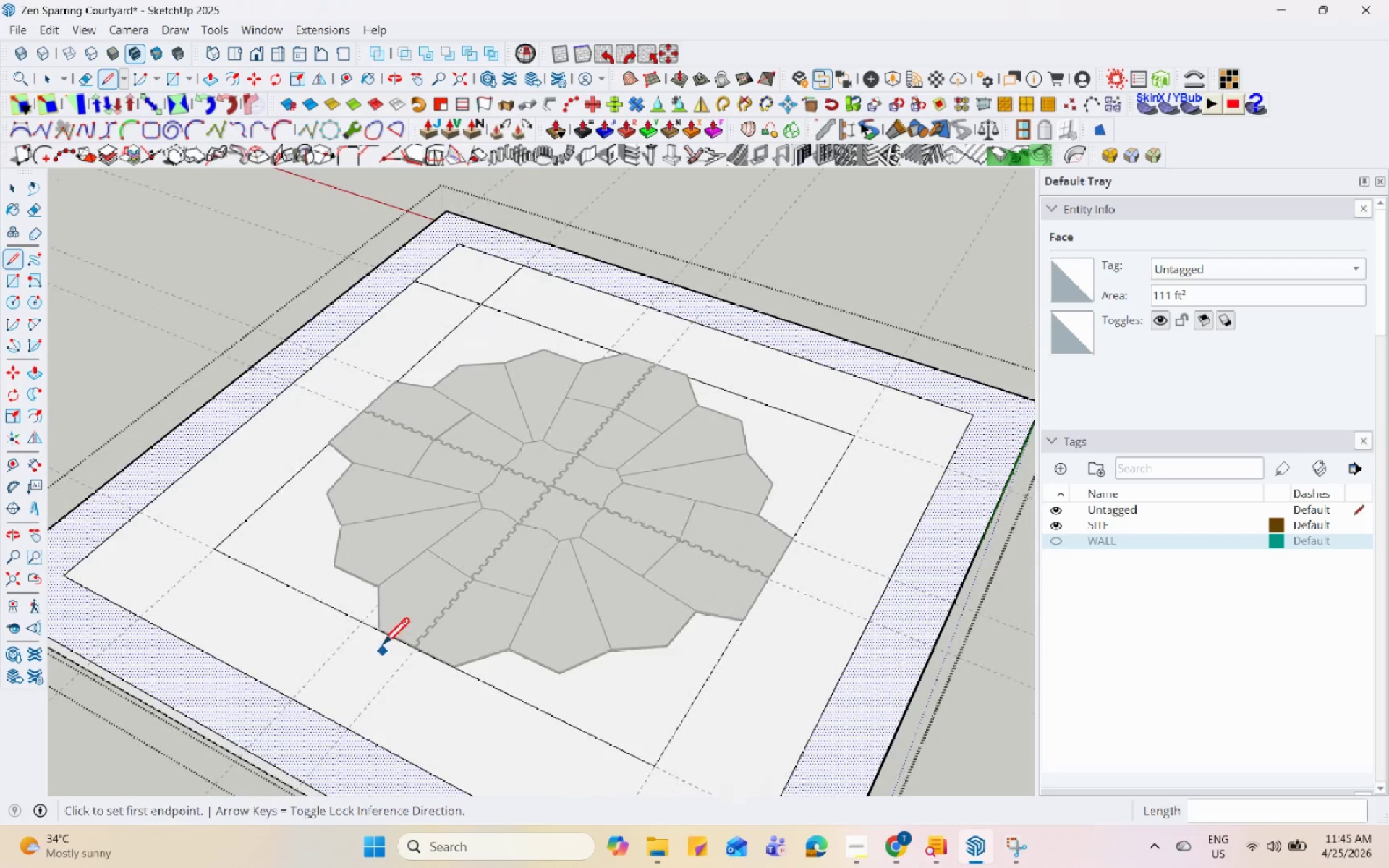 
mouse_move([320, 602])
 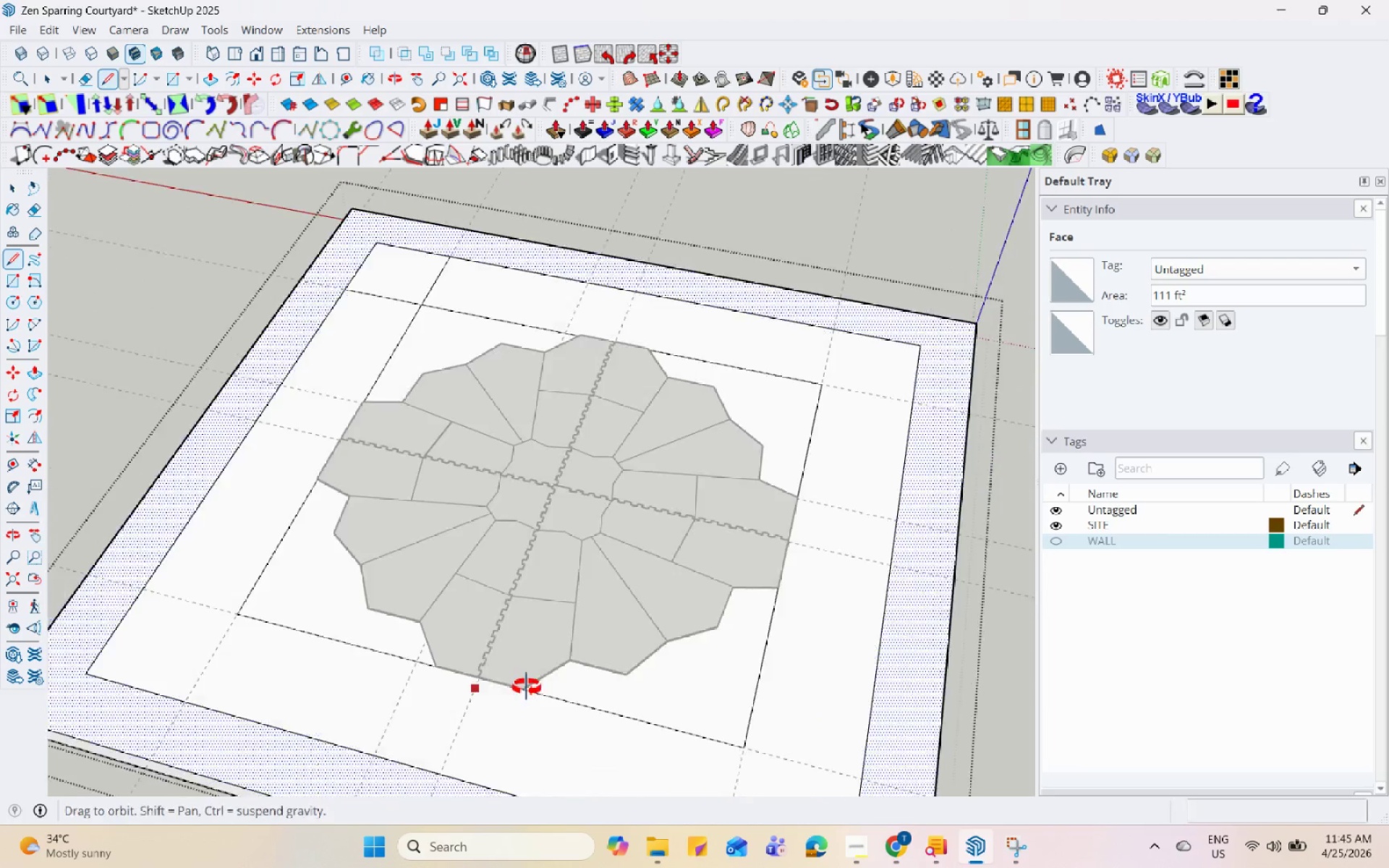 
scroll: coordinate [388, 498], scroll_direction: down, amount: 2.0
 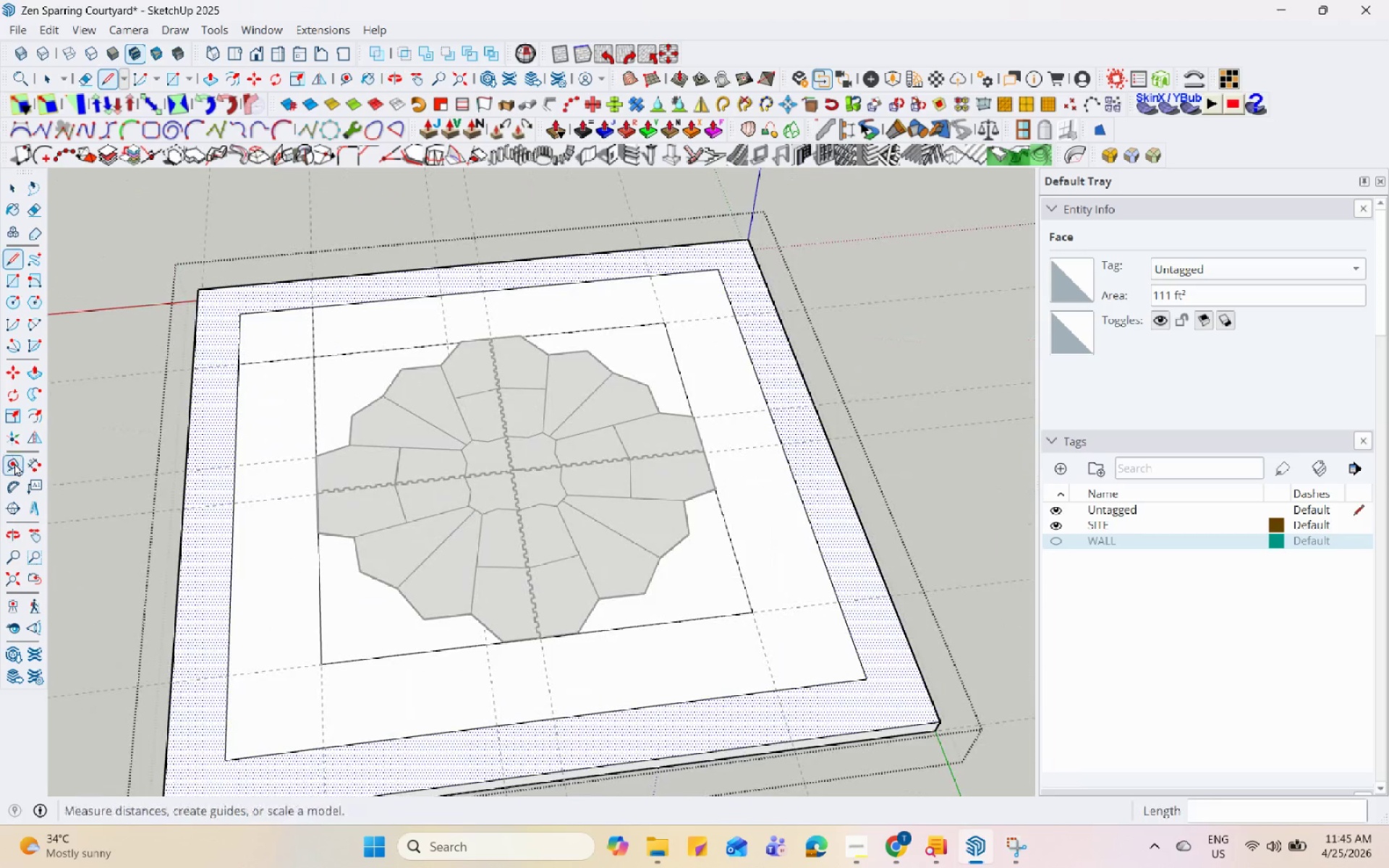 
left_click([17, 471])
 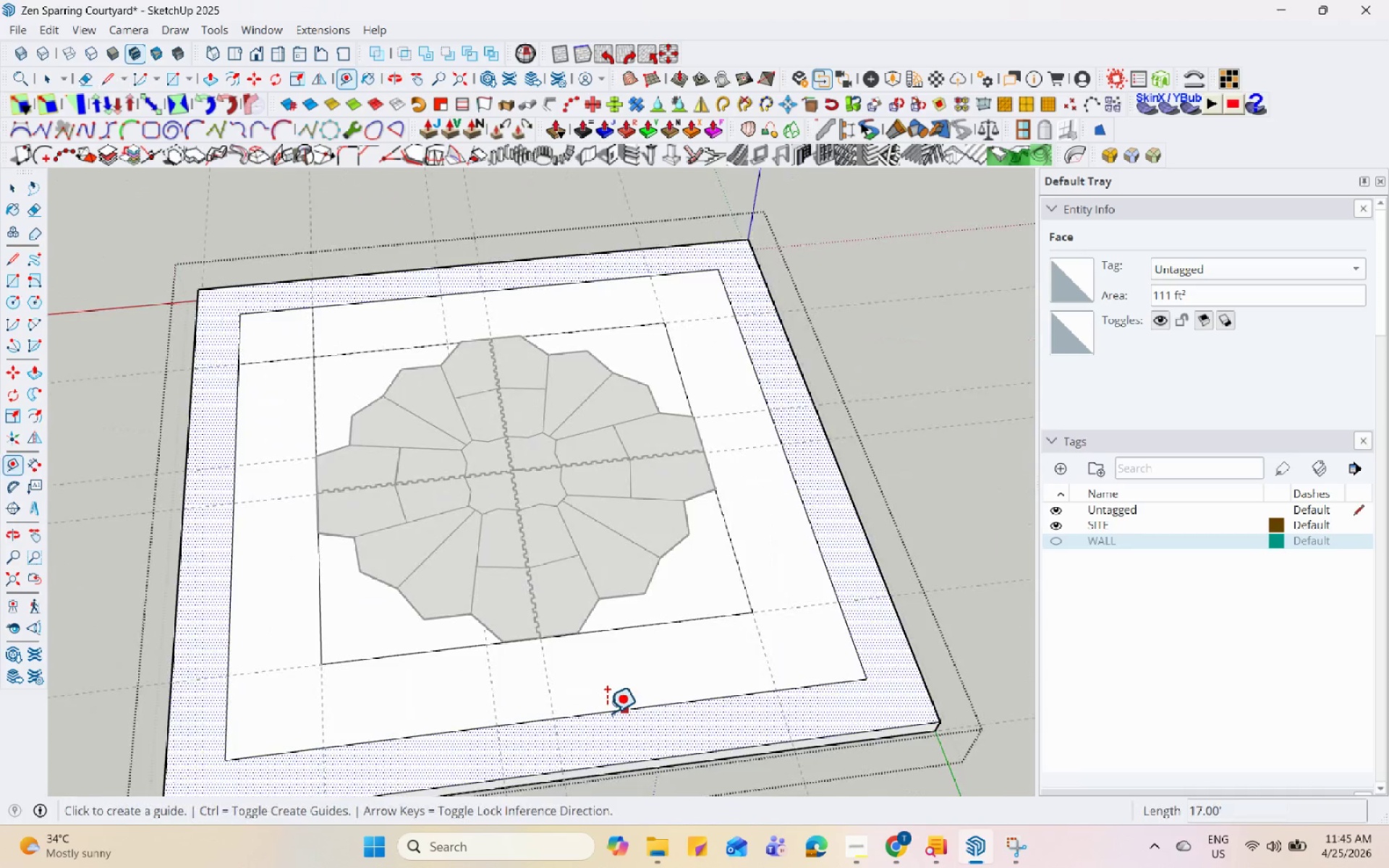 
scroll: coordinate [538, 710], scroll_direction: up, amount: 4.0
 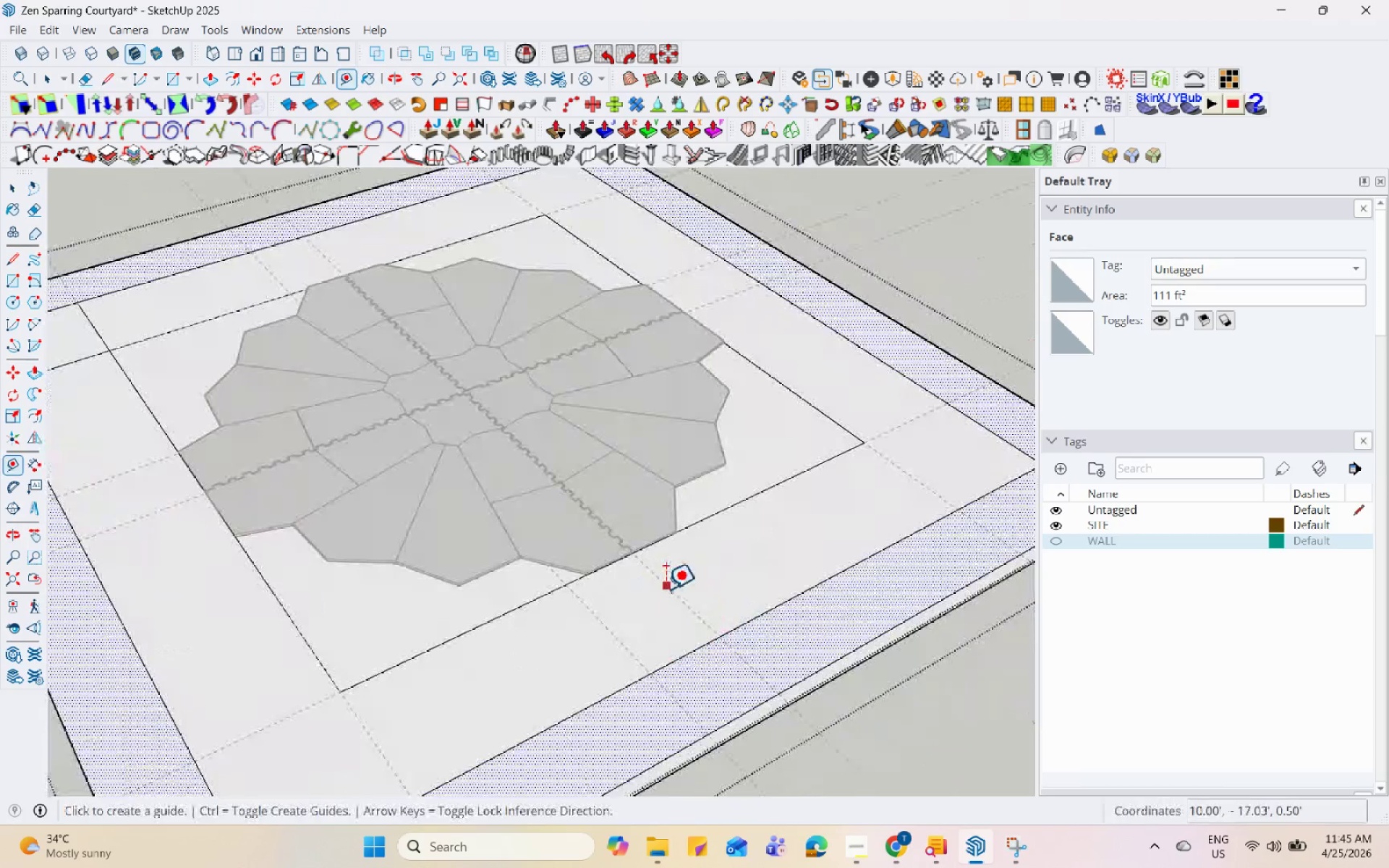 
left_click([665, 589])
 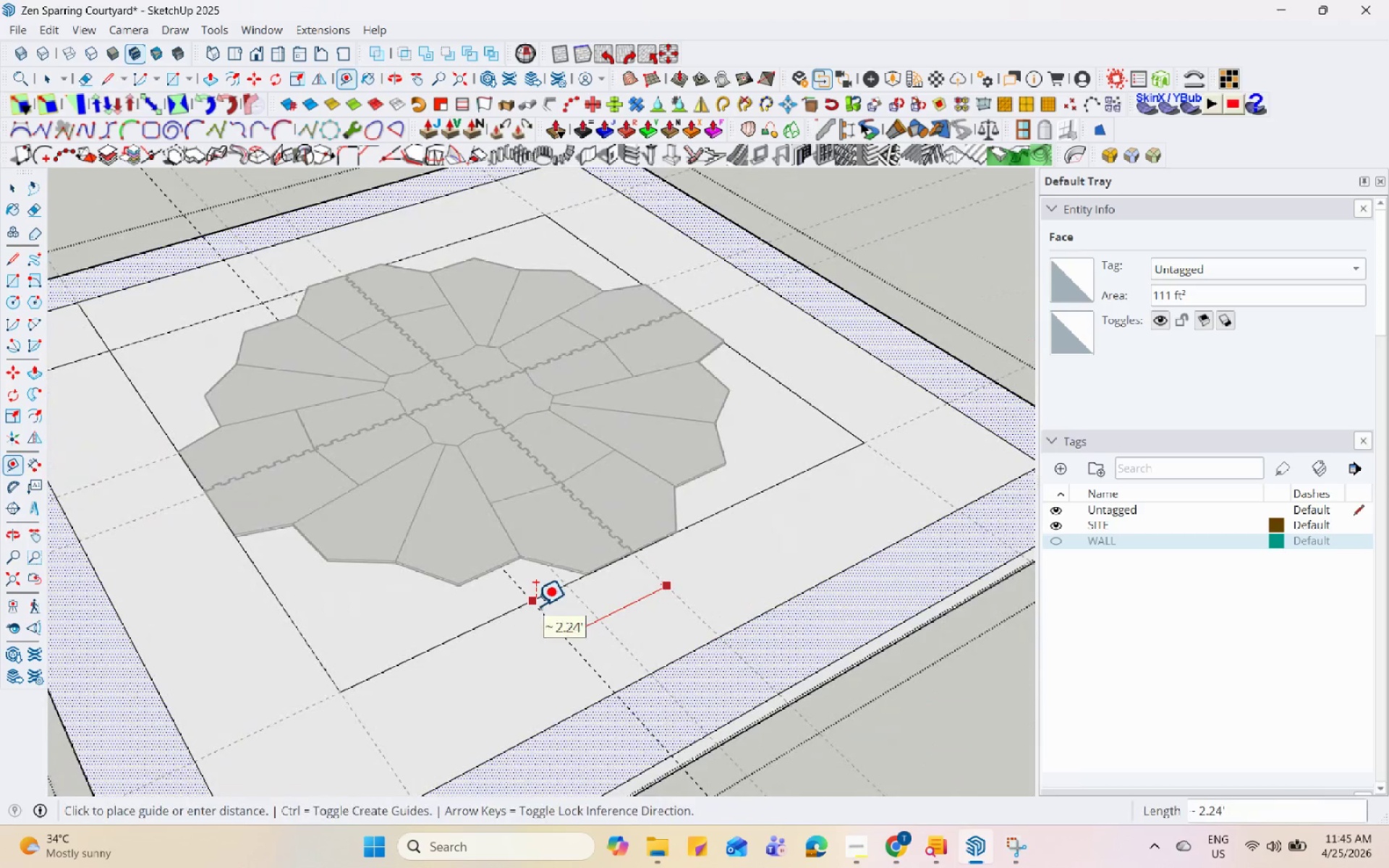 
key(Numpad3)
 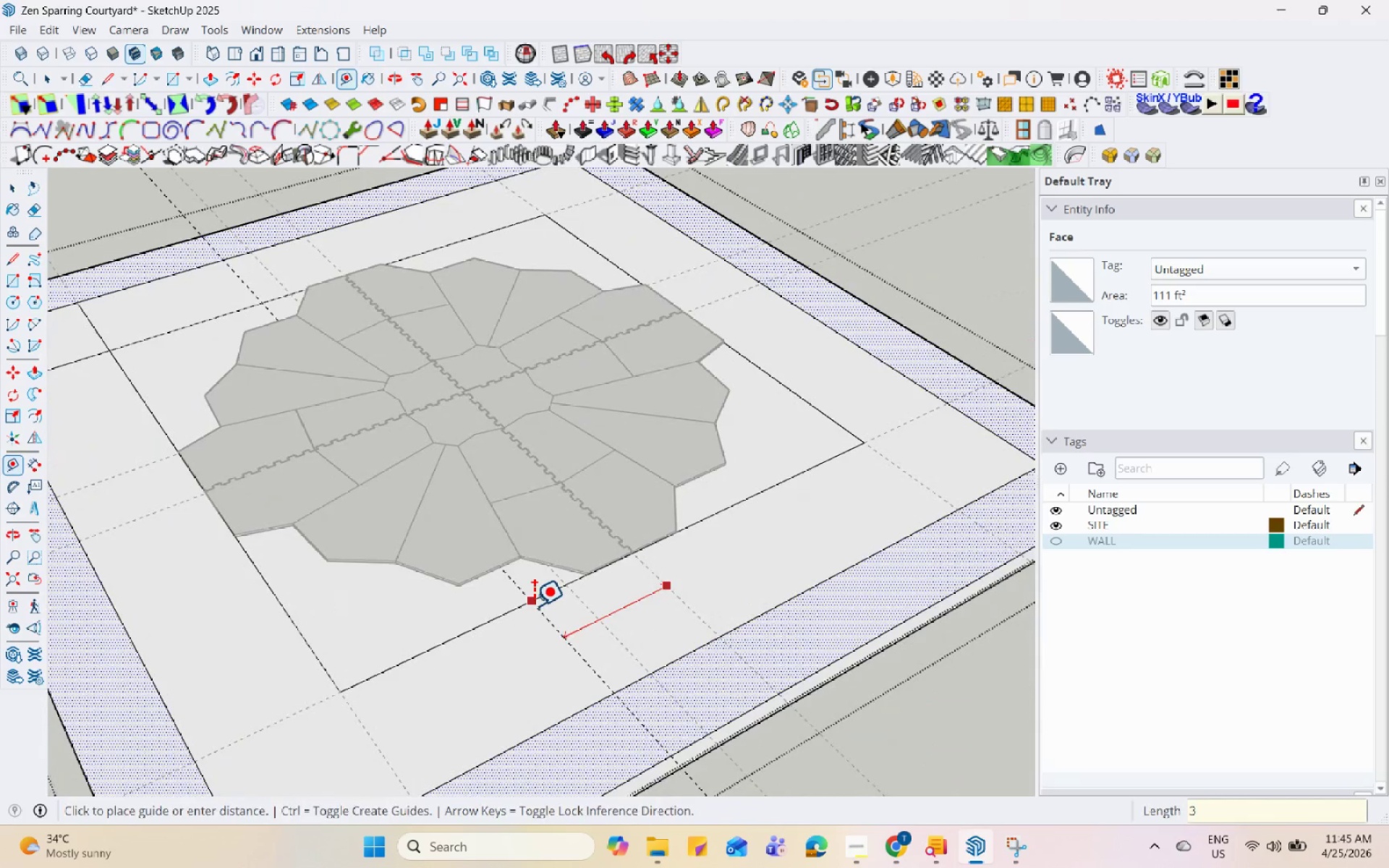 
key(Enter)
 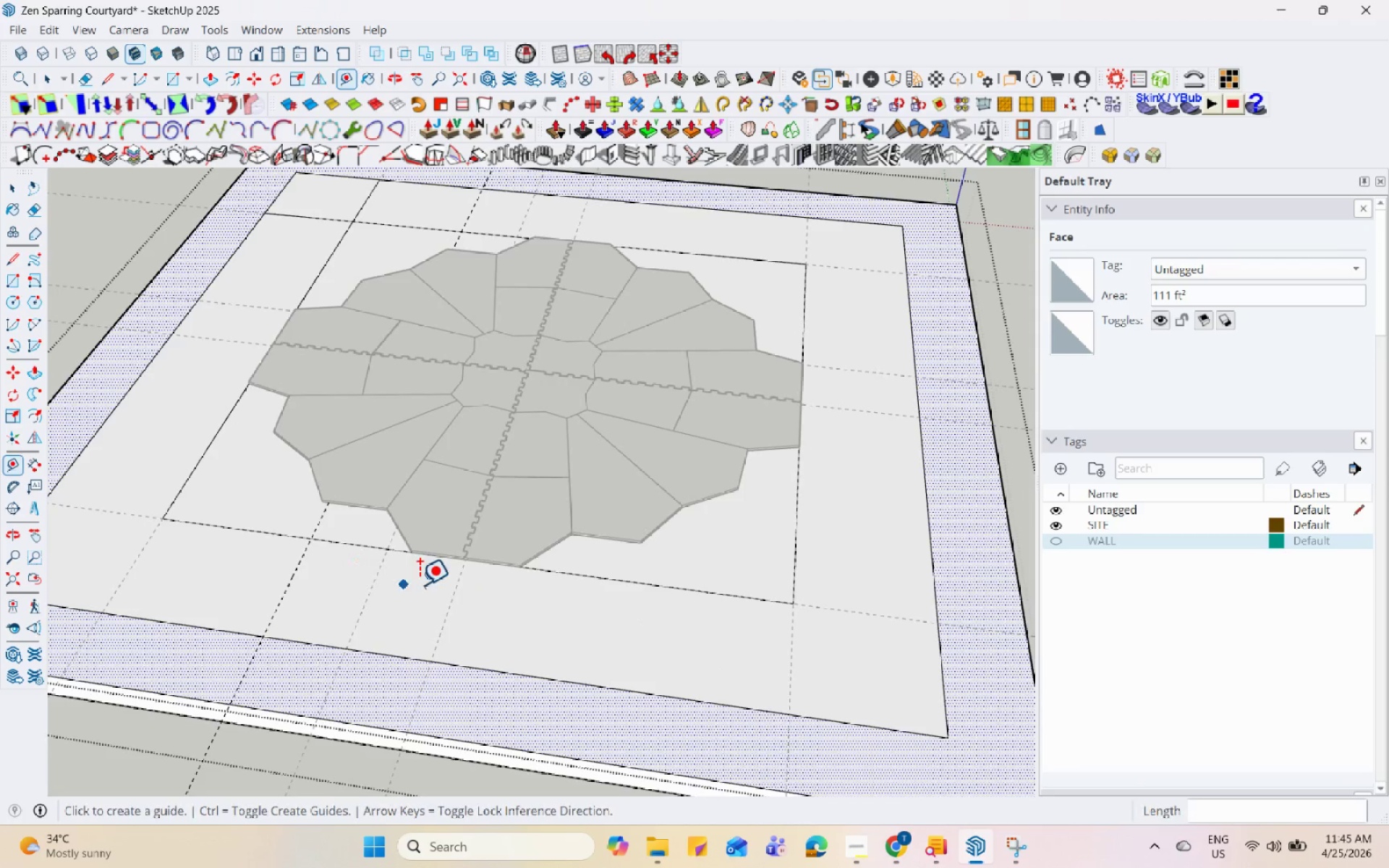 
left_click([460, 592])
 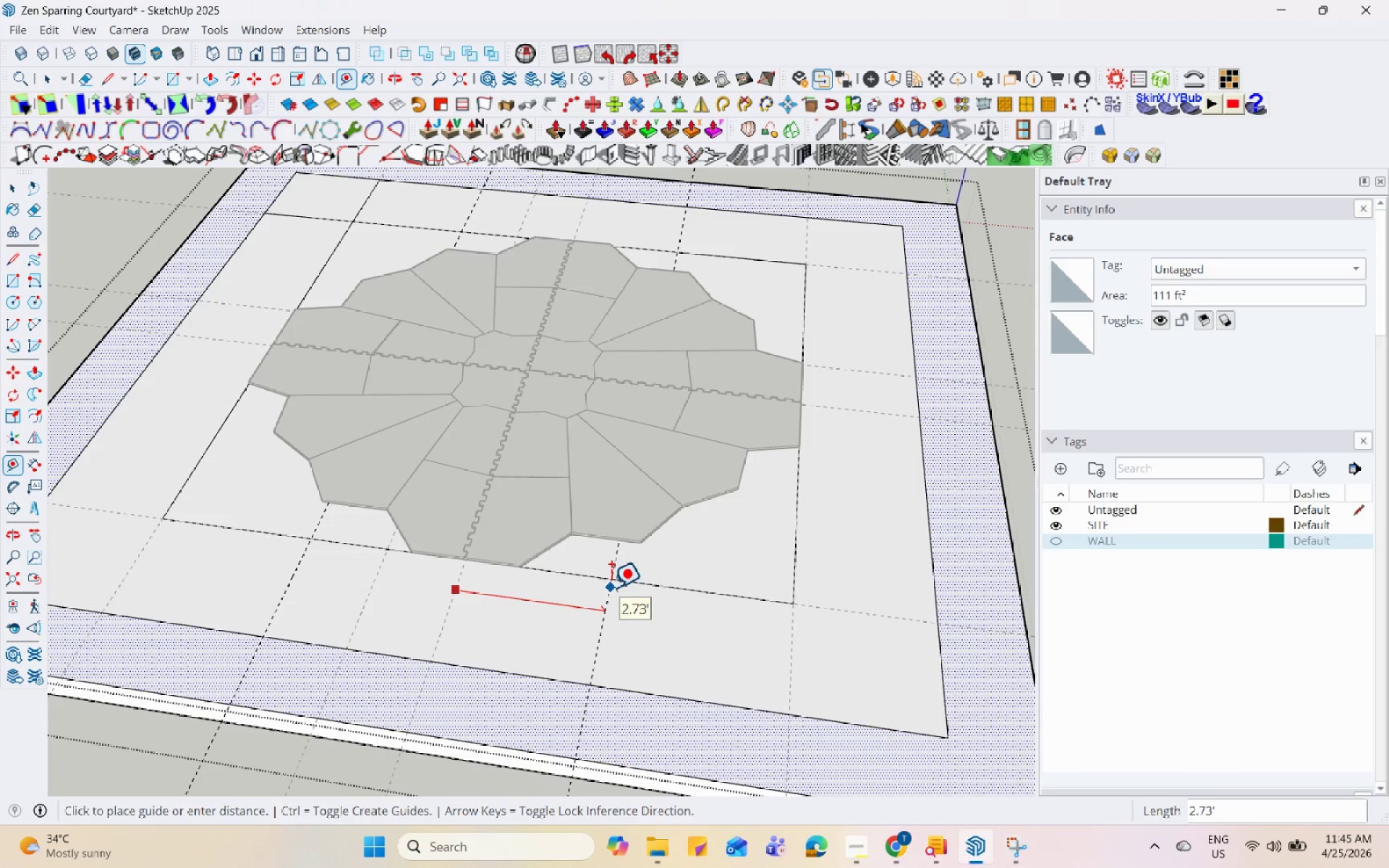 
key(Numpad6)
 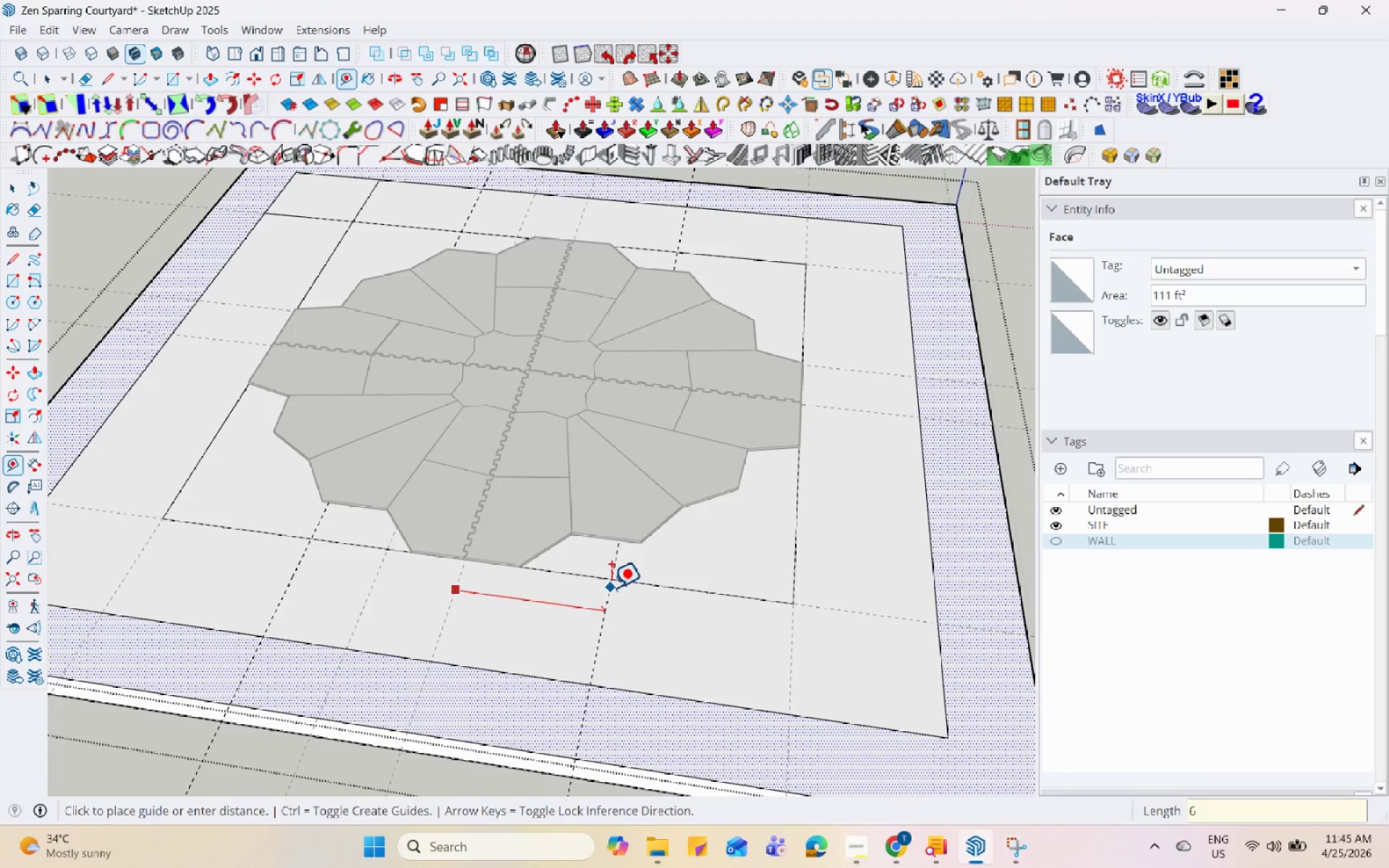 
key(Enter)
 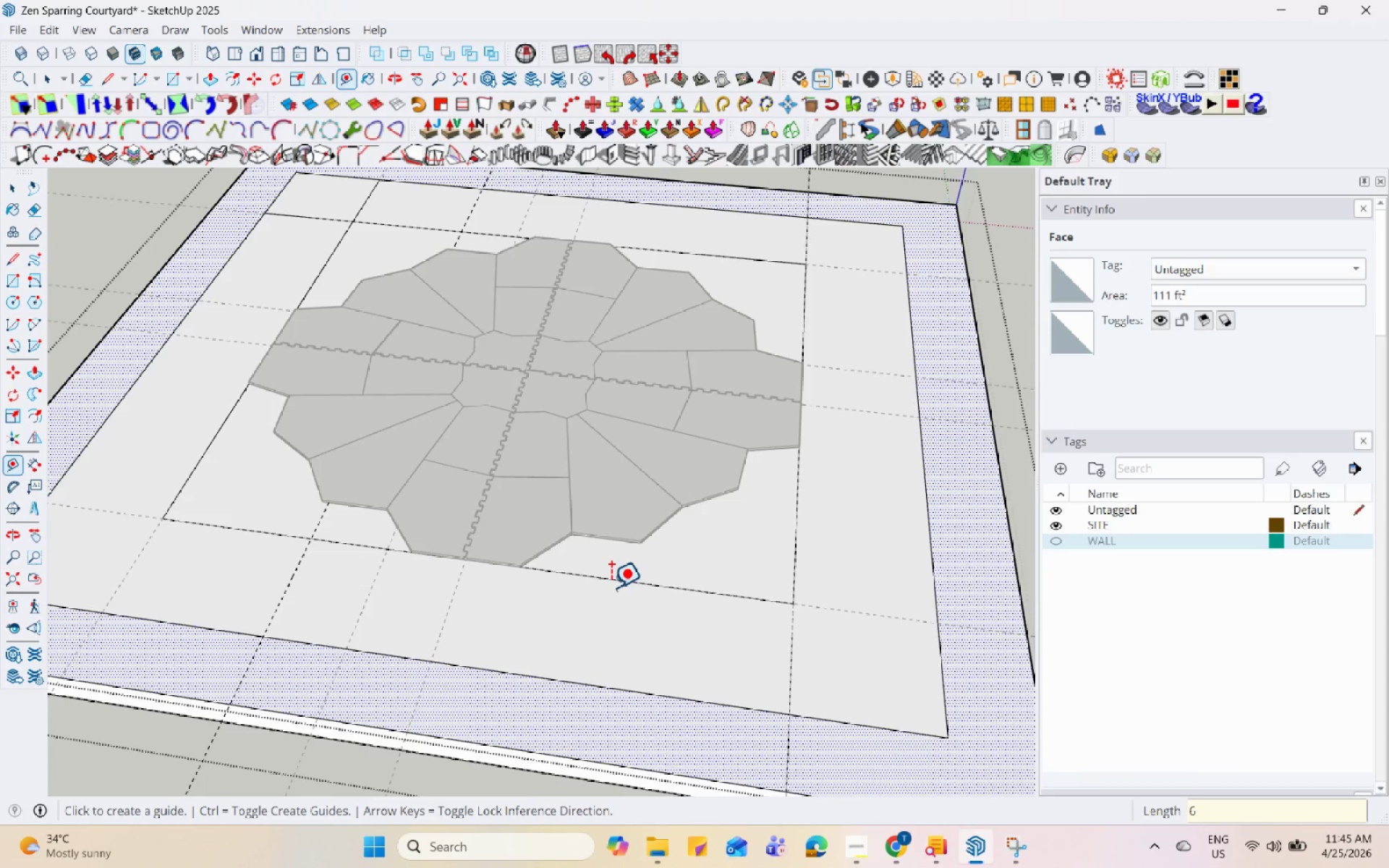 
key(Control+Z)
 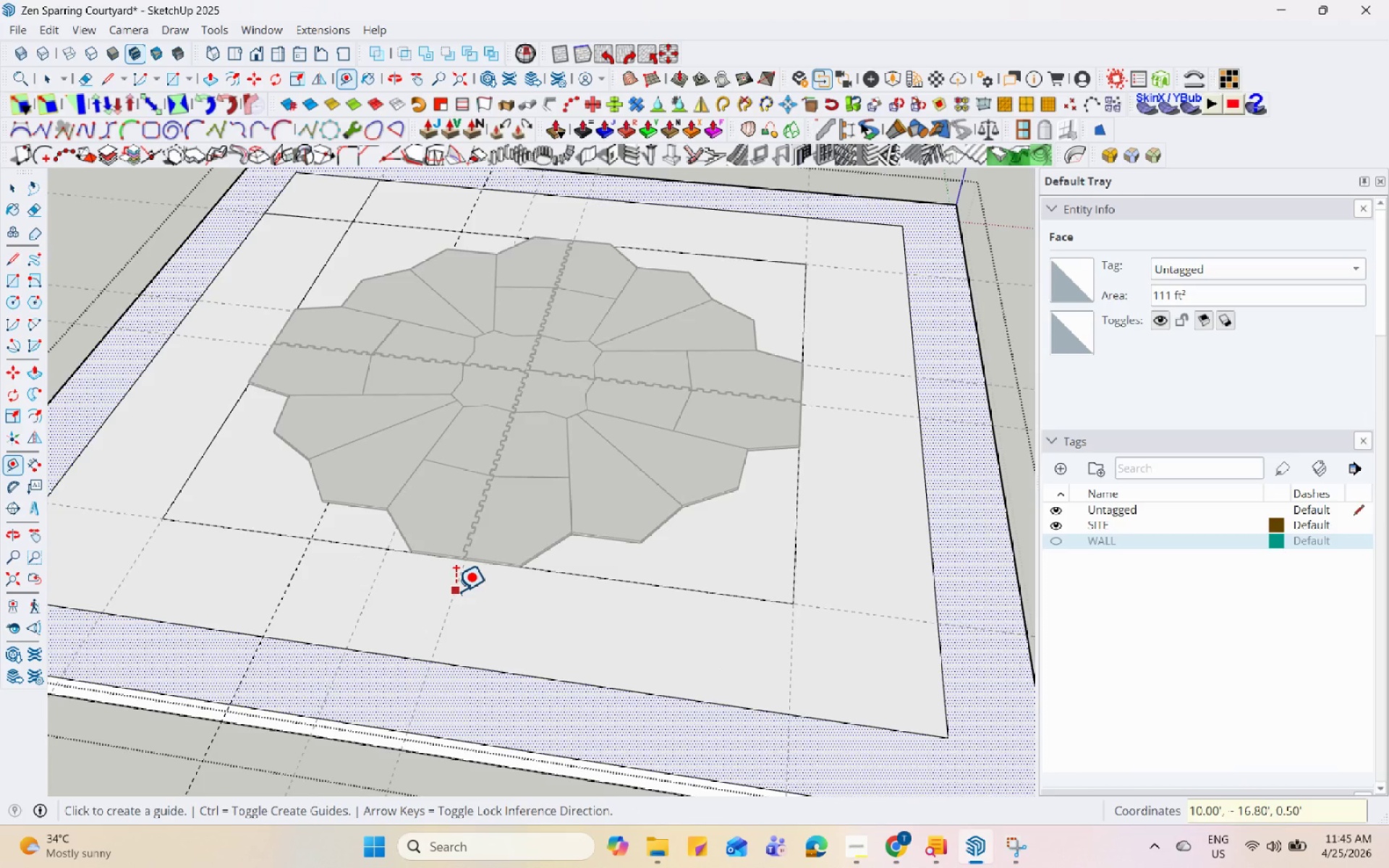 
left_click([454, 590])
 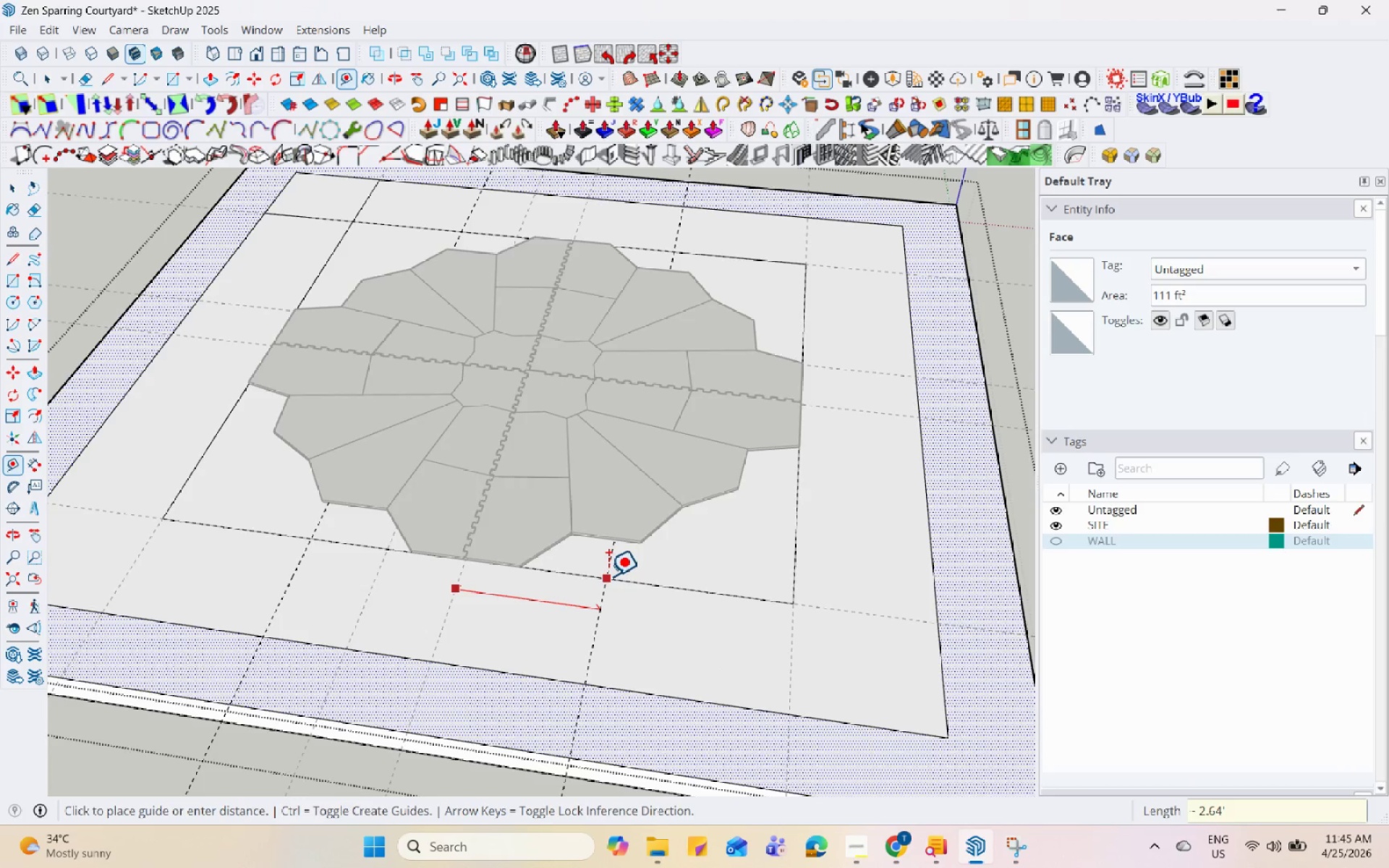 
key(Numpad3)
 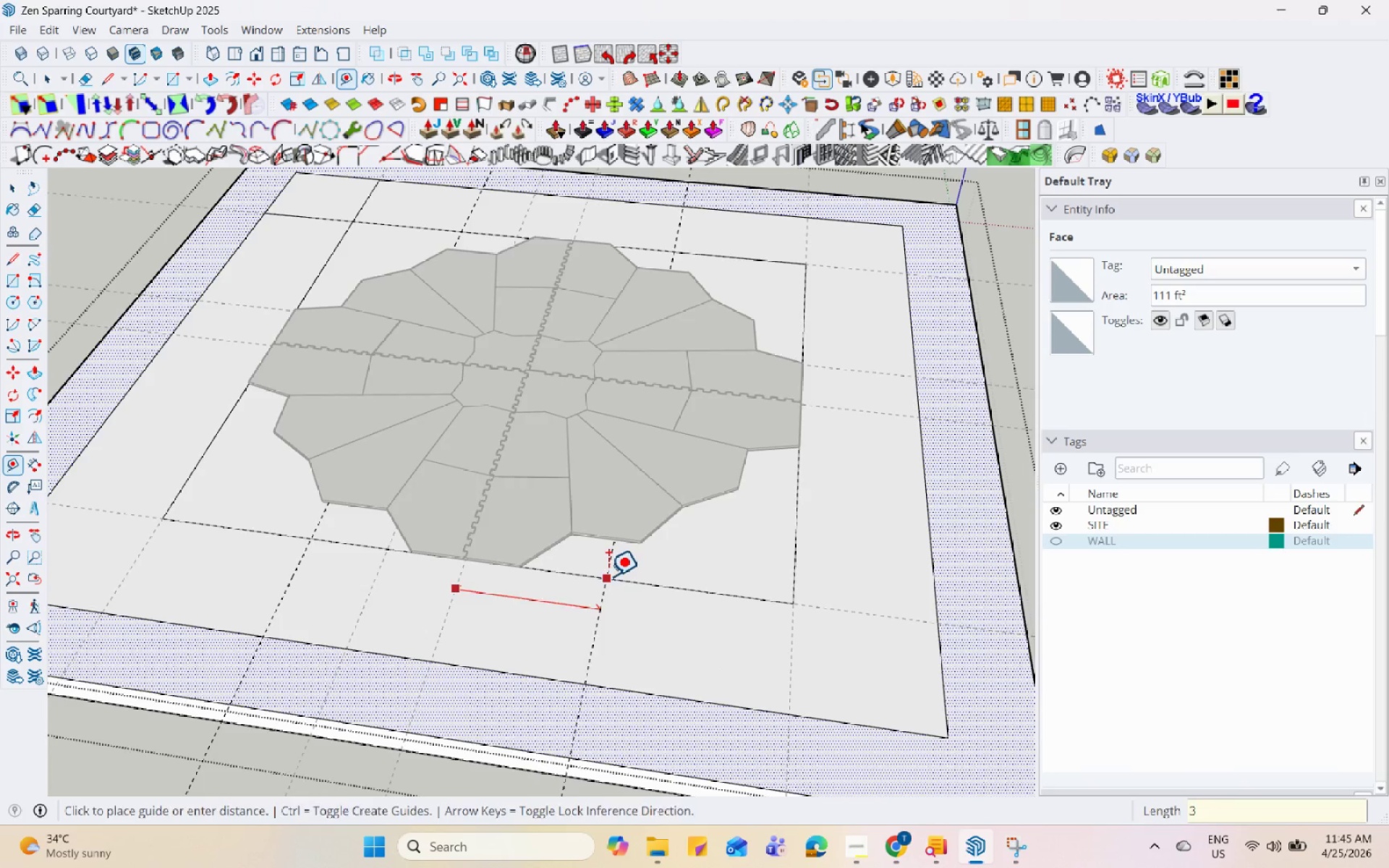 
key(Enter)
 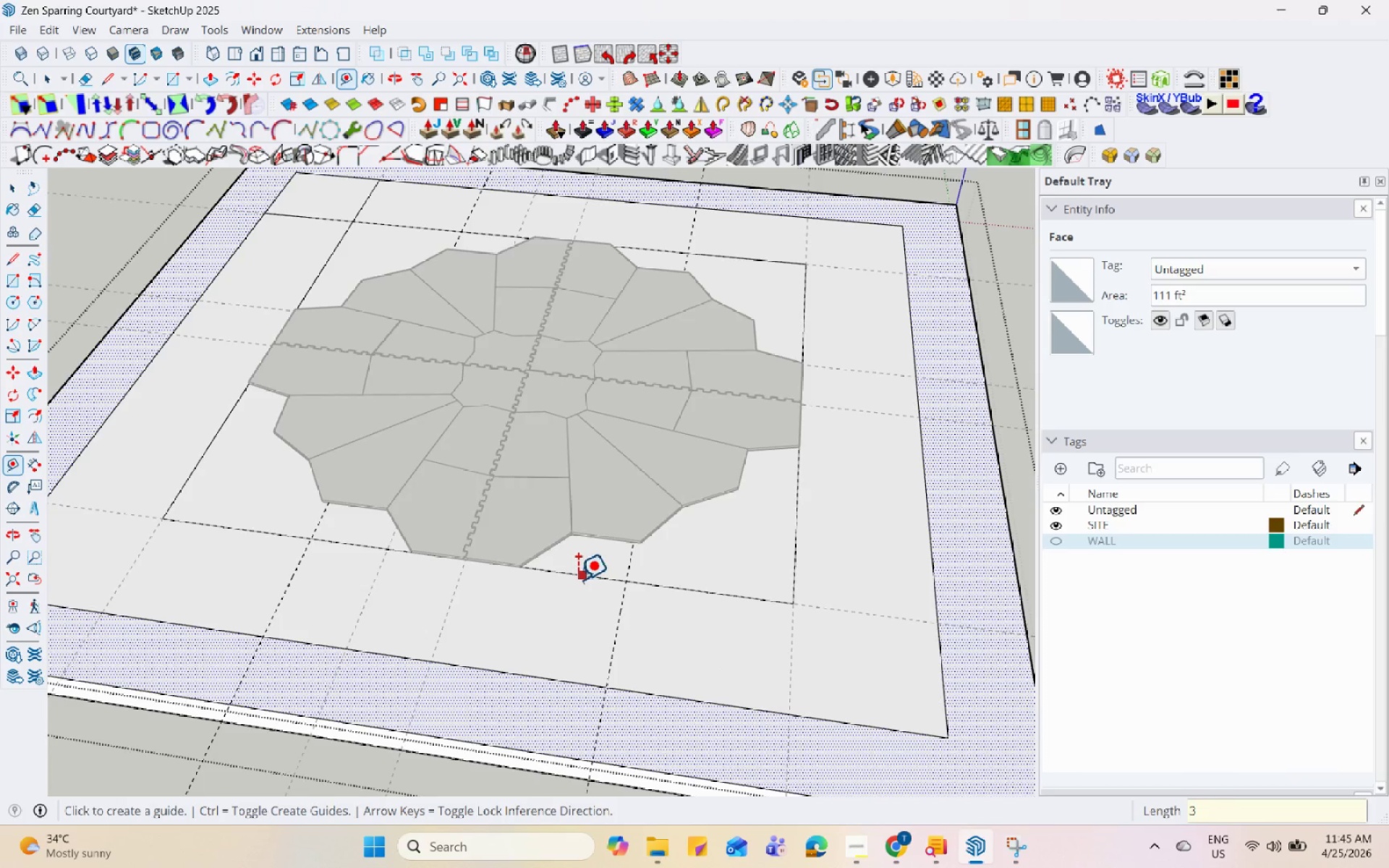 
key(Space)
 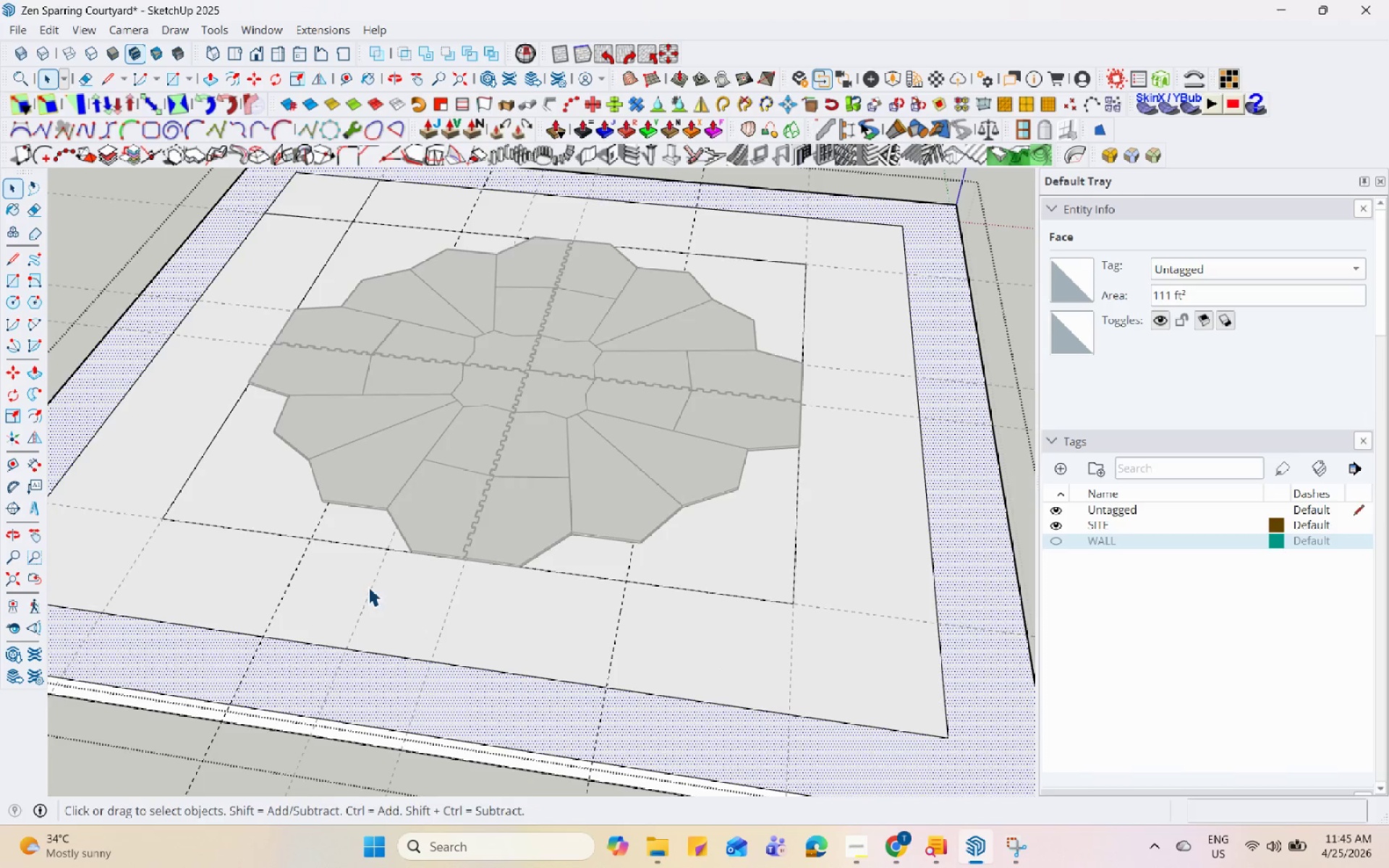 
key(L)
 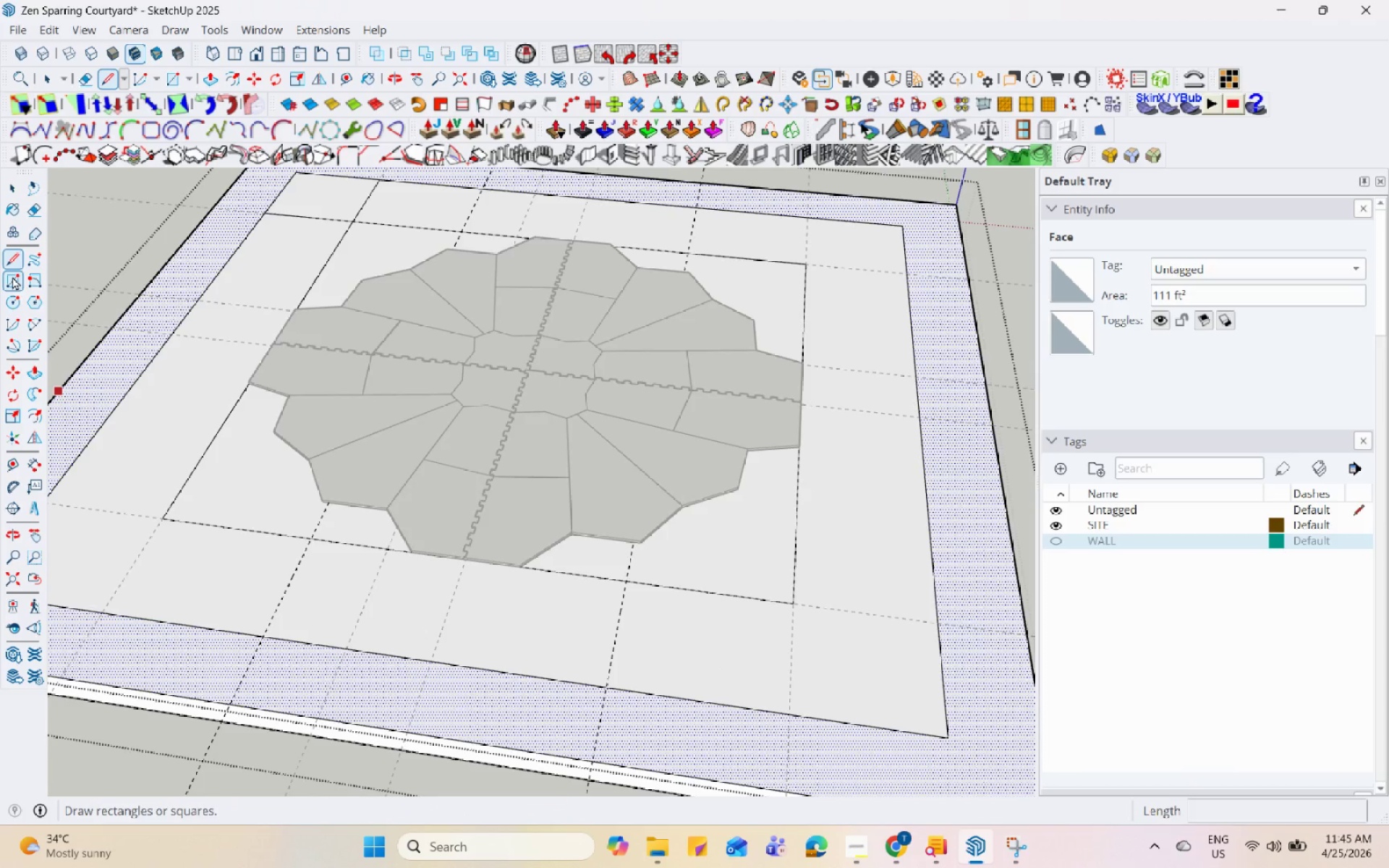 
left_click([12, 273])
 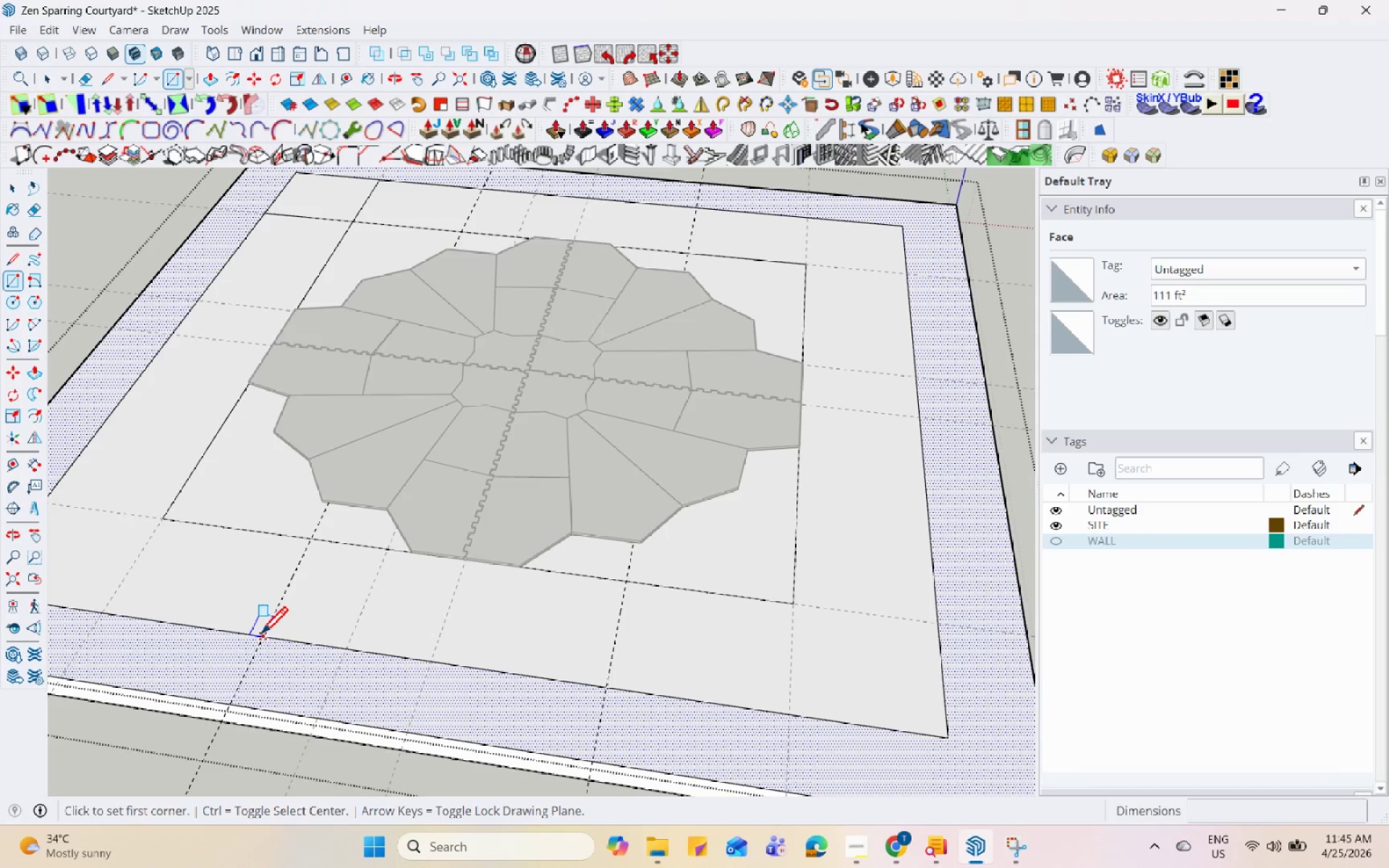 
left_click([260, 636])
 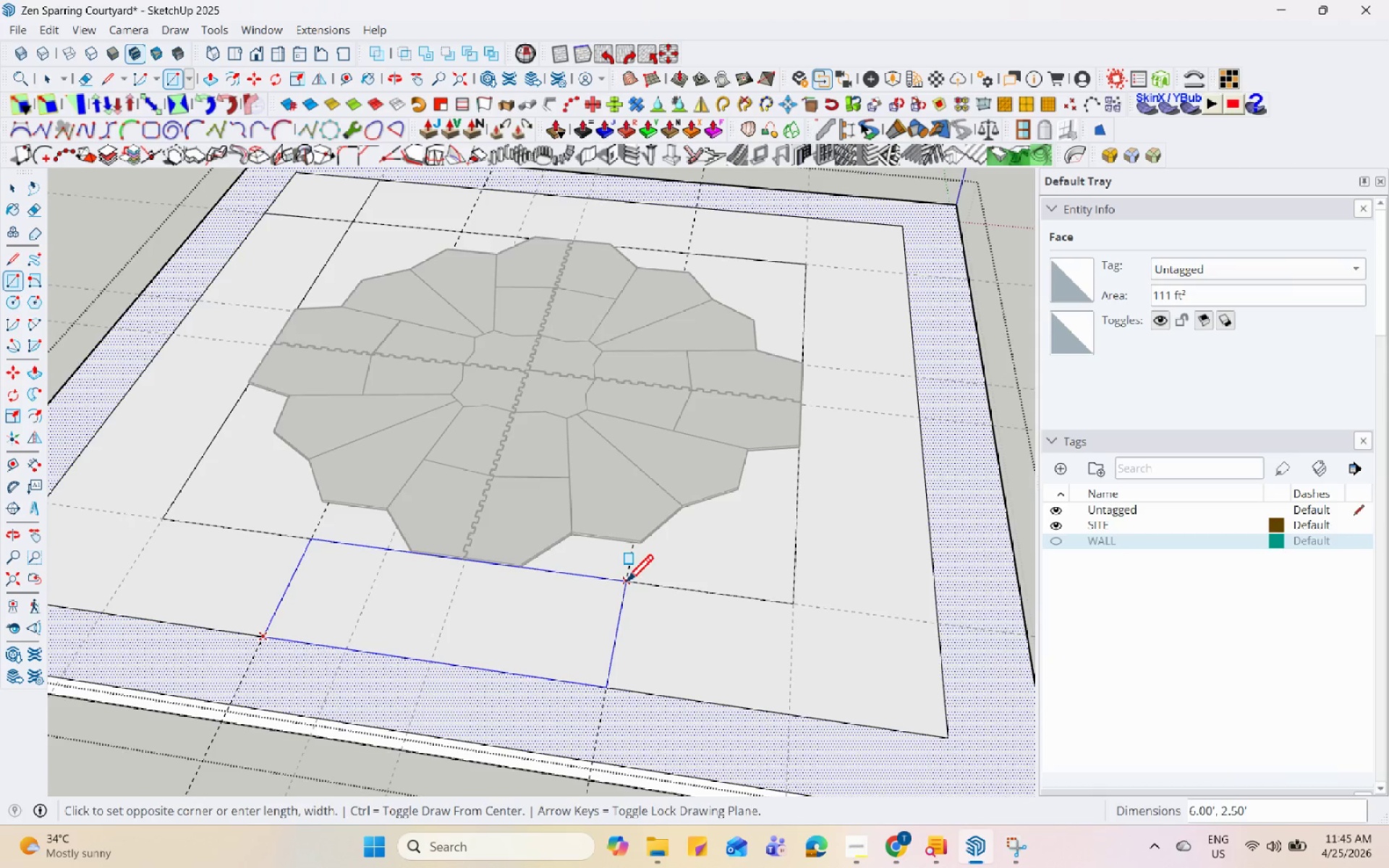 
left_click([626, 584])
 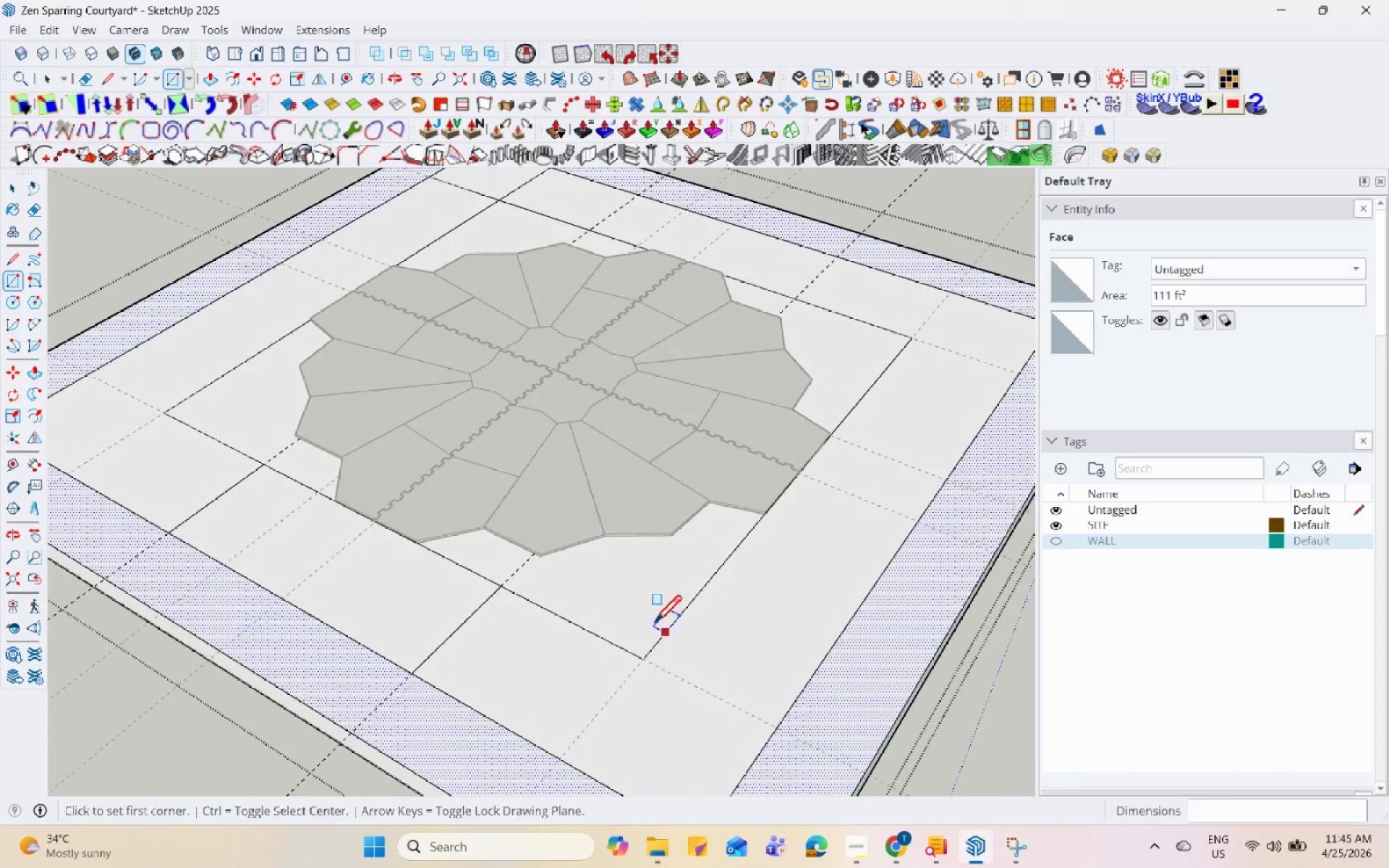 
key(Space)
 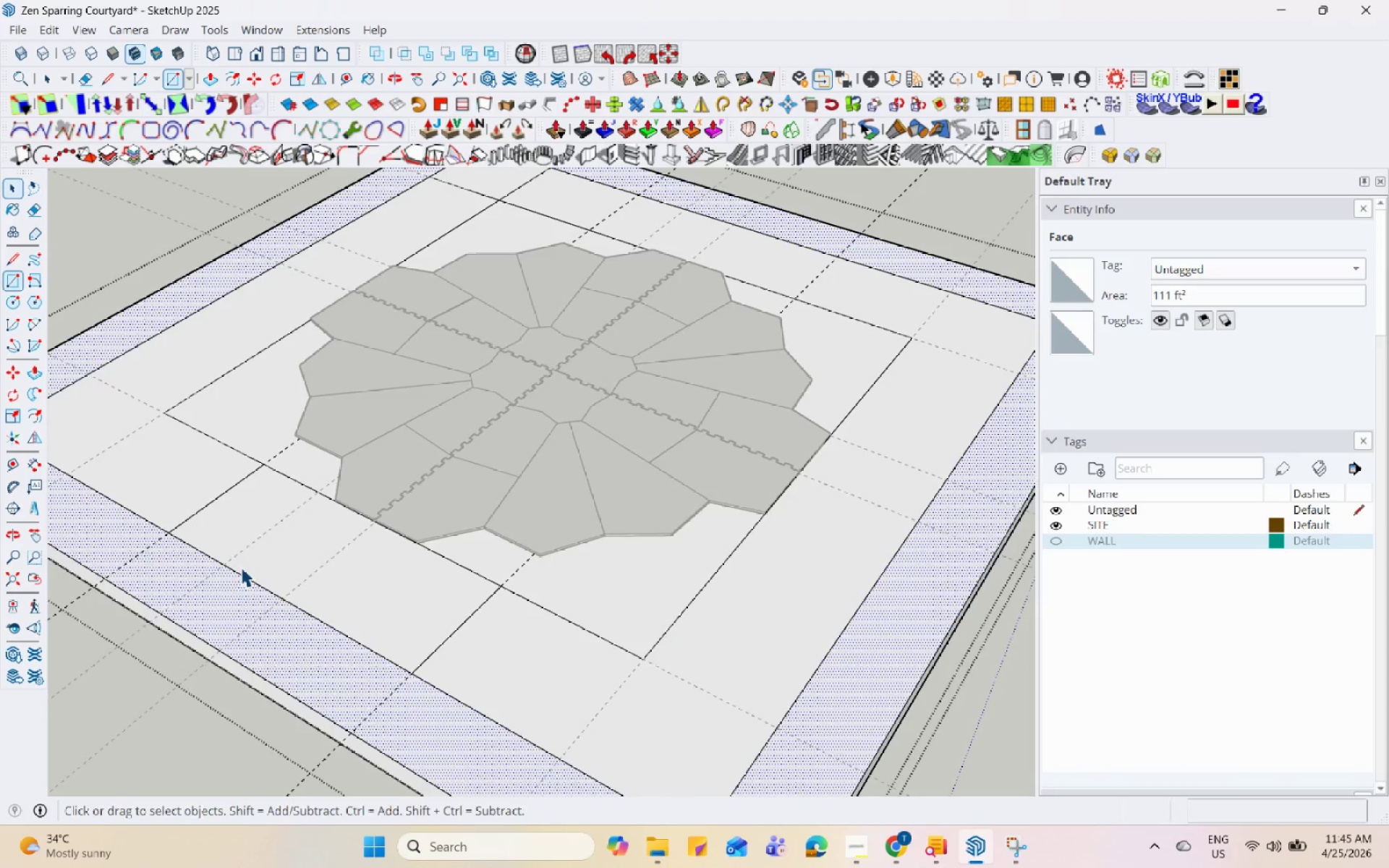 
left_click([241, 567])
 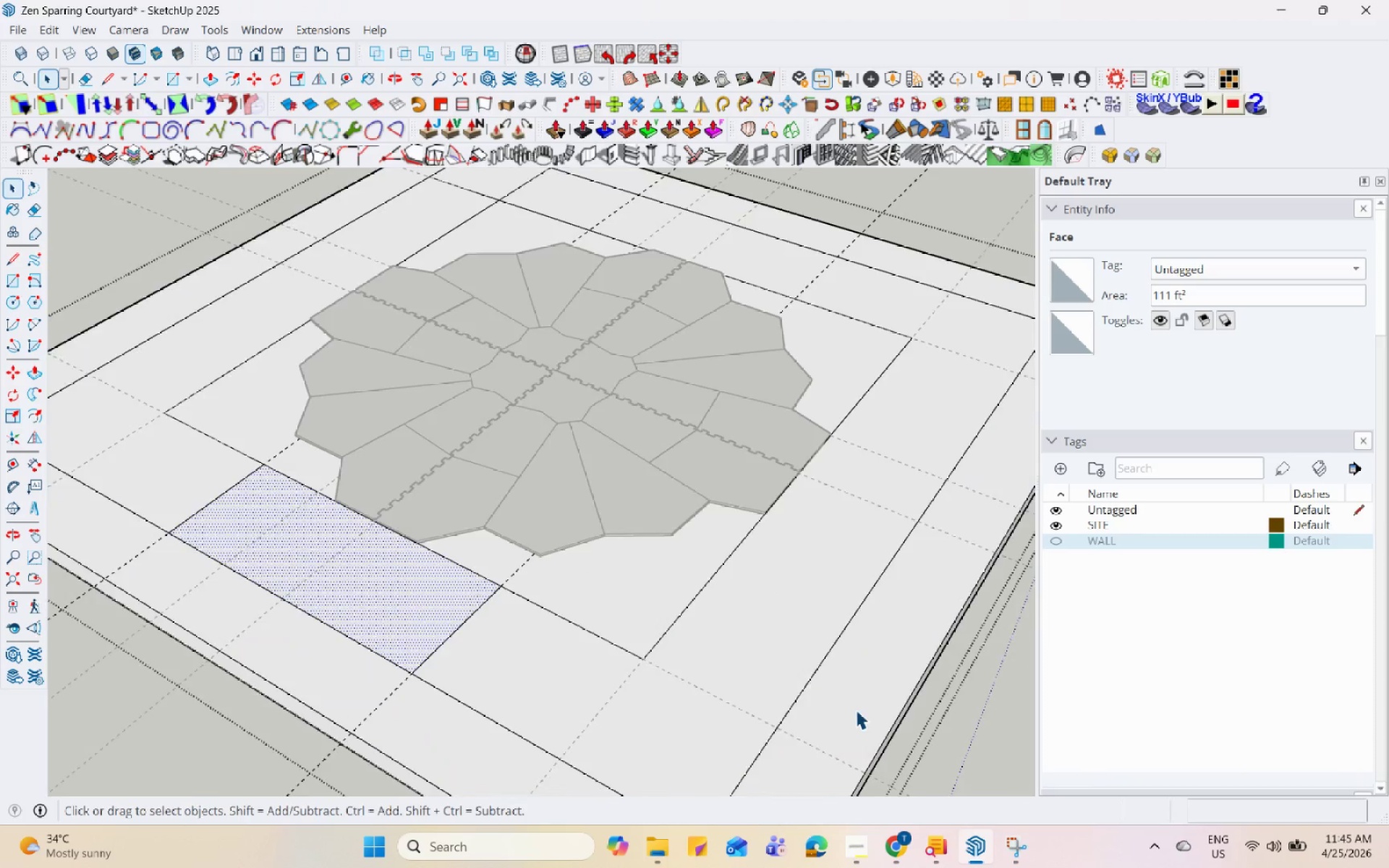 
scroll: coordinate [859, 715], scroll_direction: down, amount: 4.0
 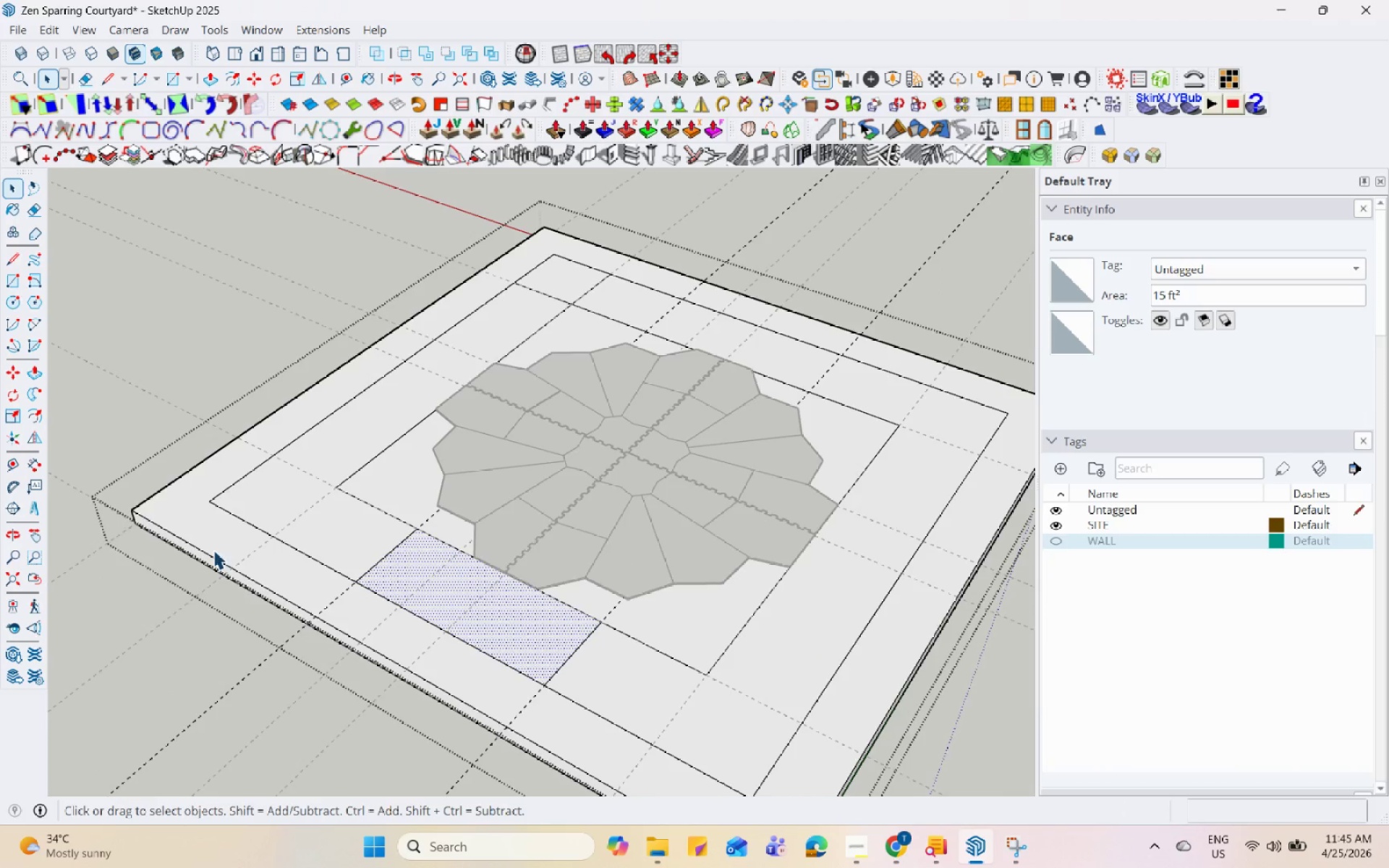 
scroll: coordinate [185, 492], scroll_direction: up, amount: 3.0
 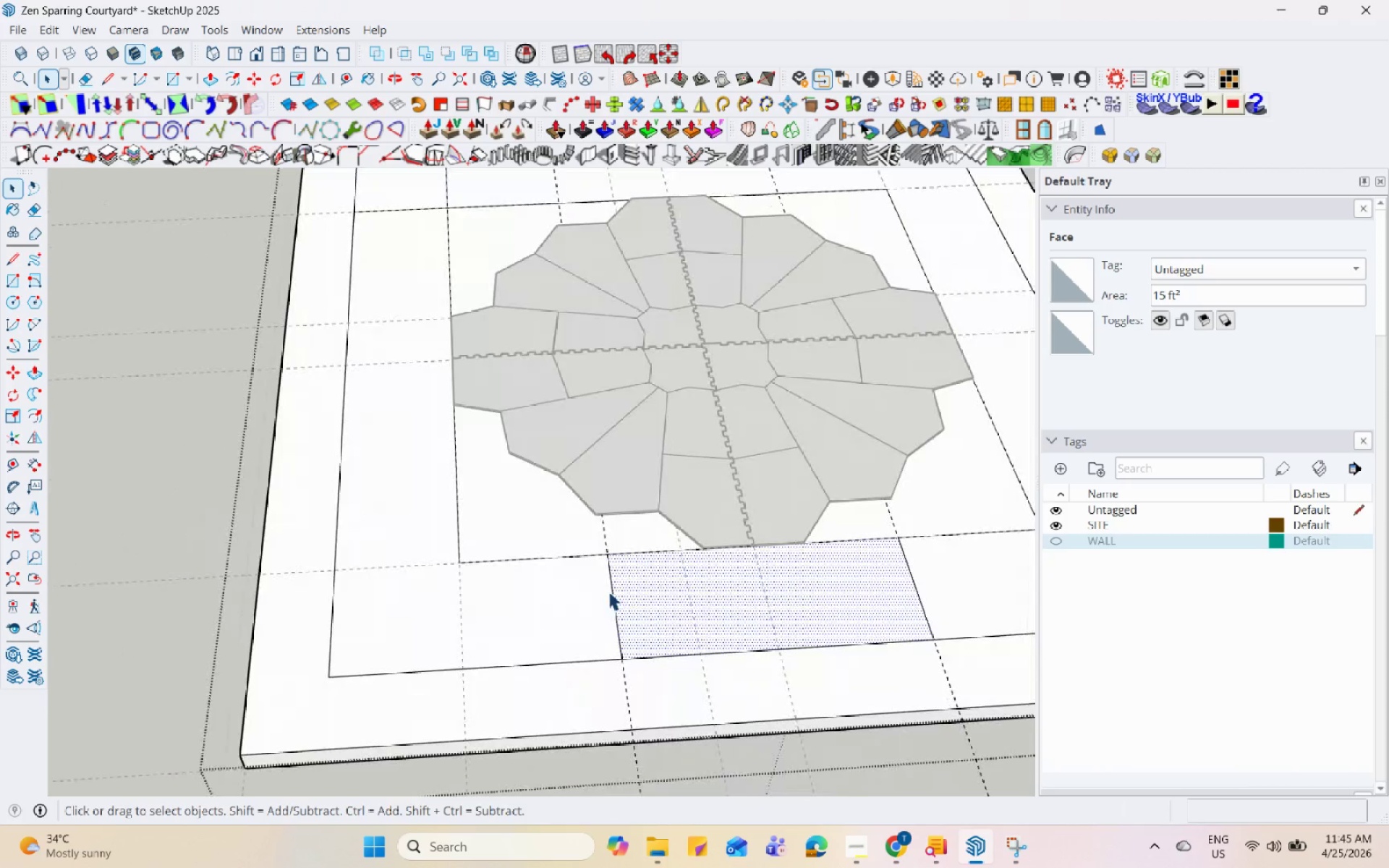 
scroll: coordinate [626, 563], scroll_direction: none, amount: 0.0
 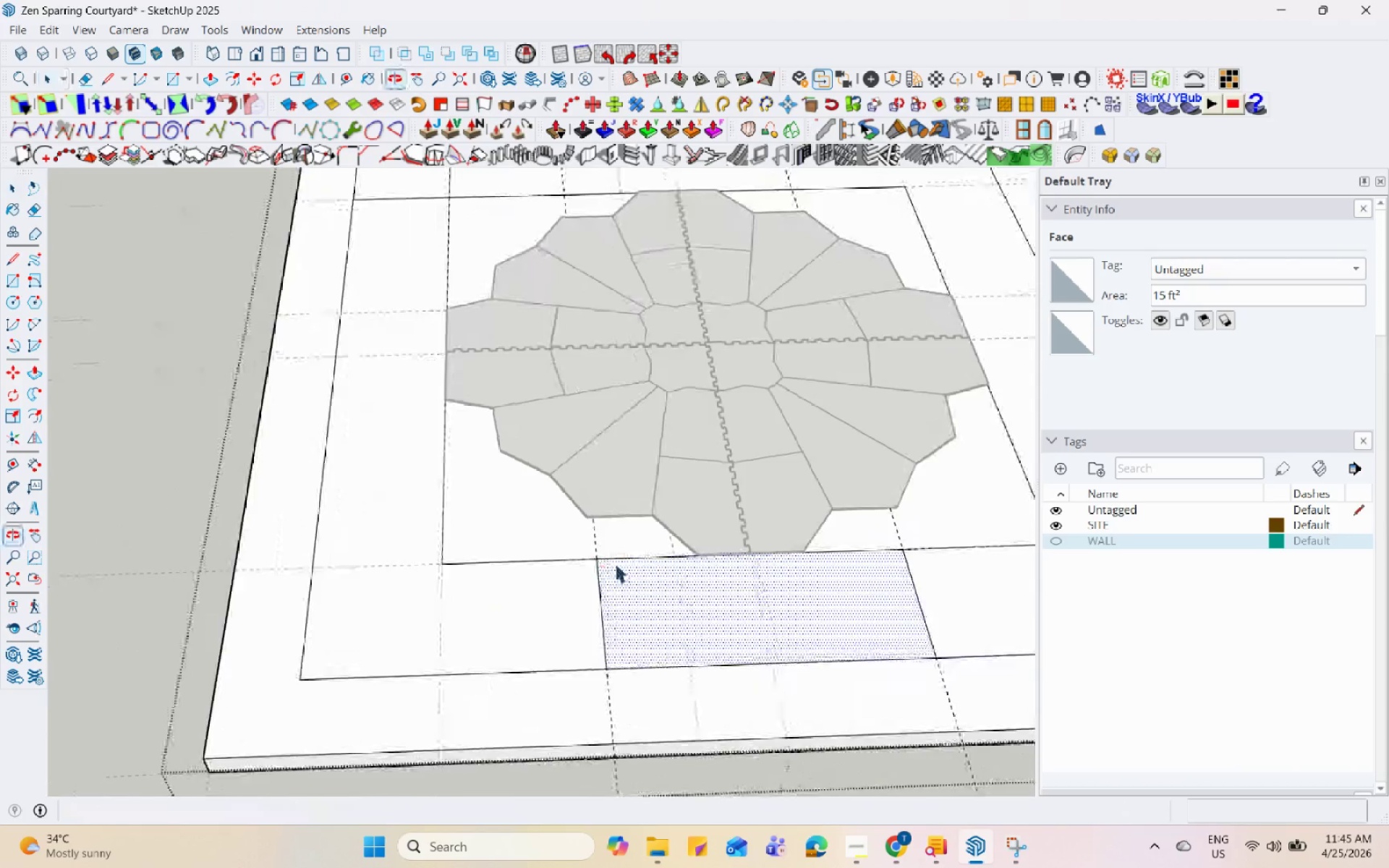 
key(L)
 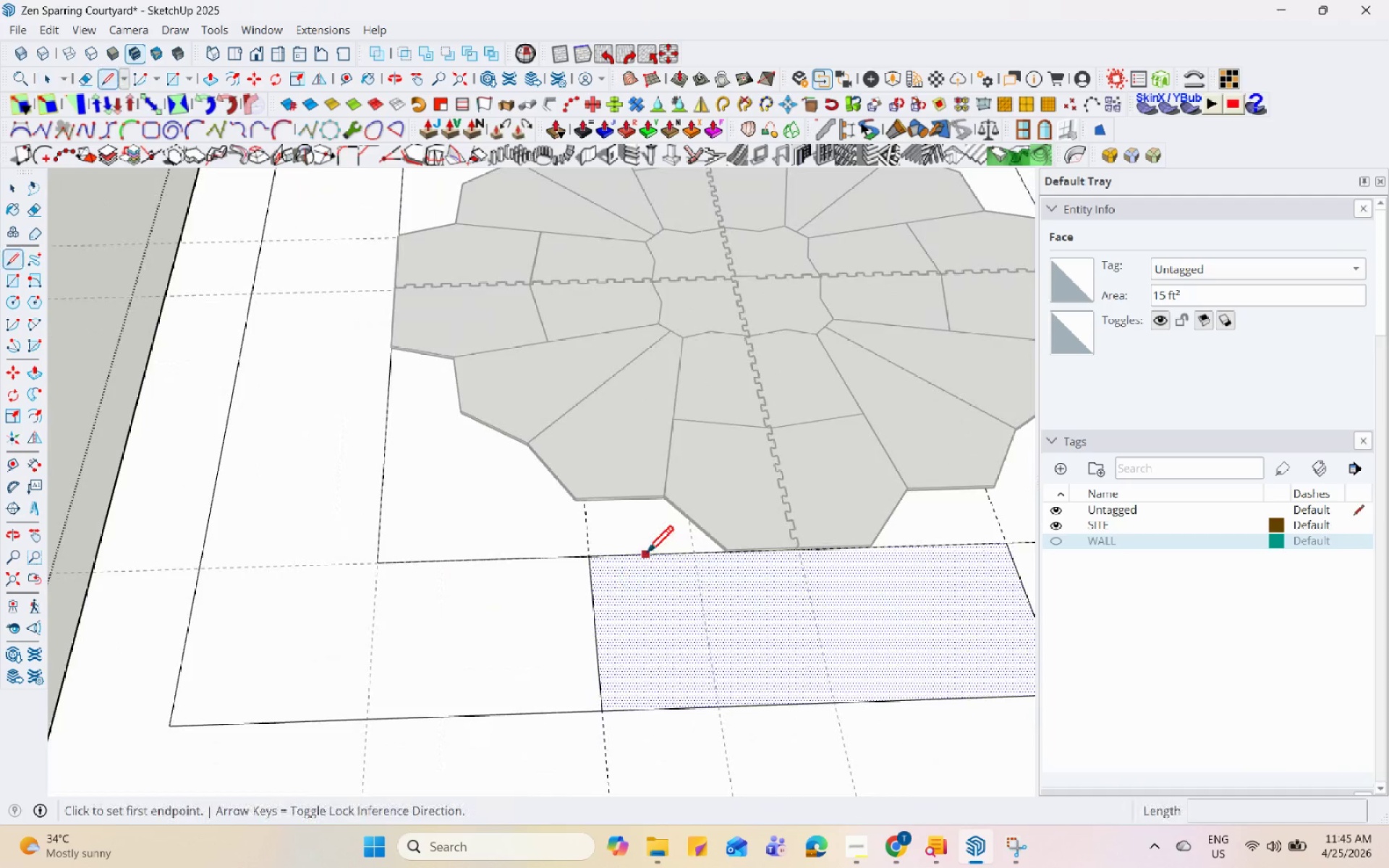 
scroll: coordinate [618, 566], scroll_direction: up, amount: 3.0
 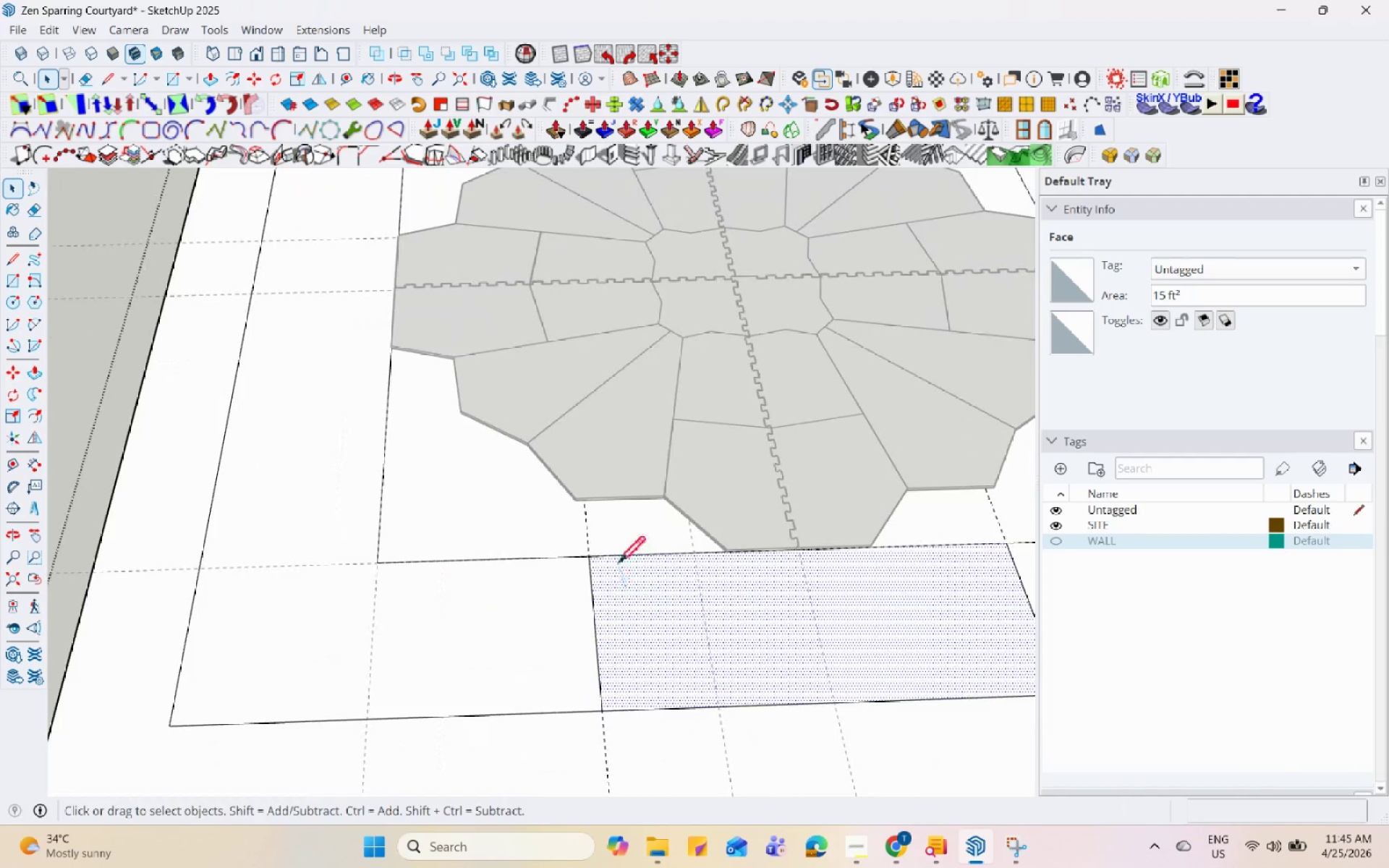 
left_click([648, 552])
 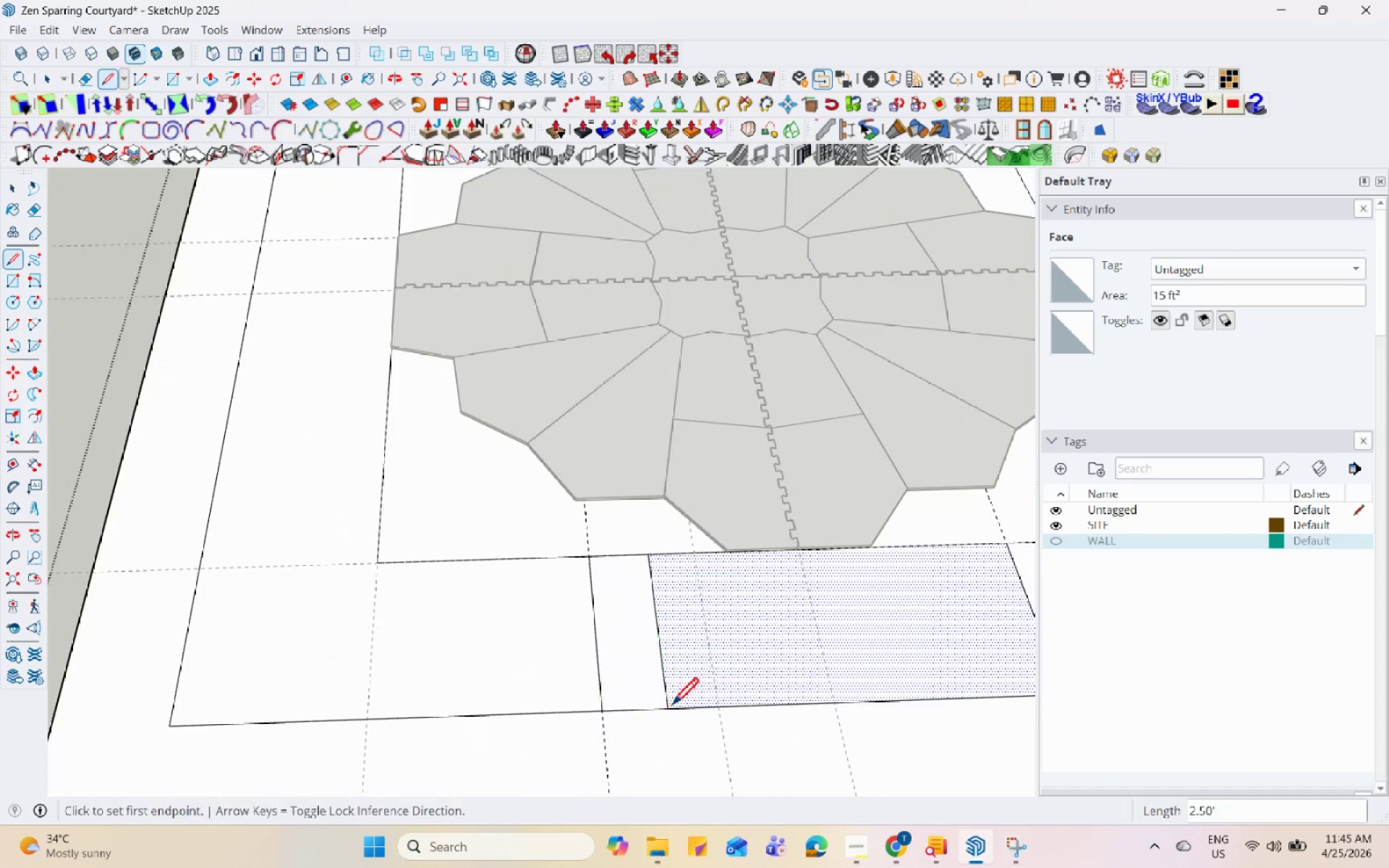 
double_click([654, 678])
 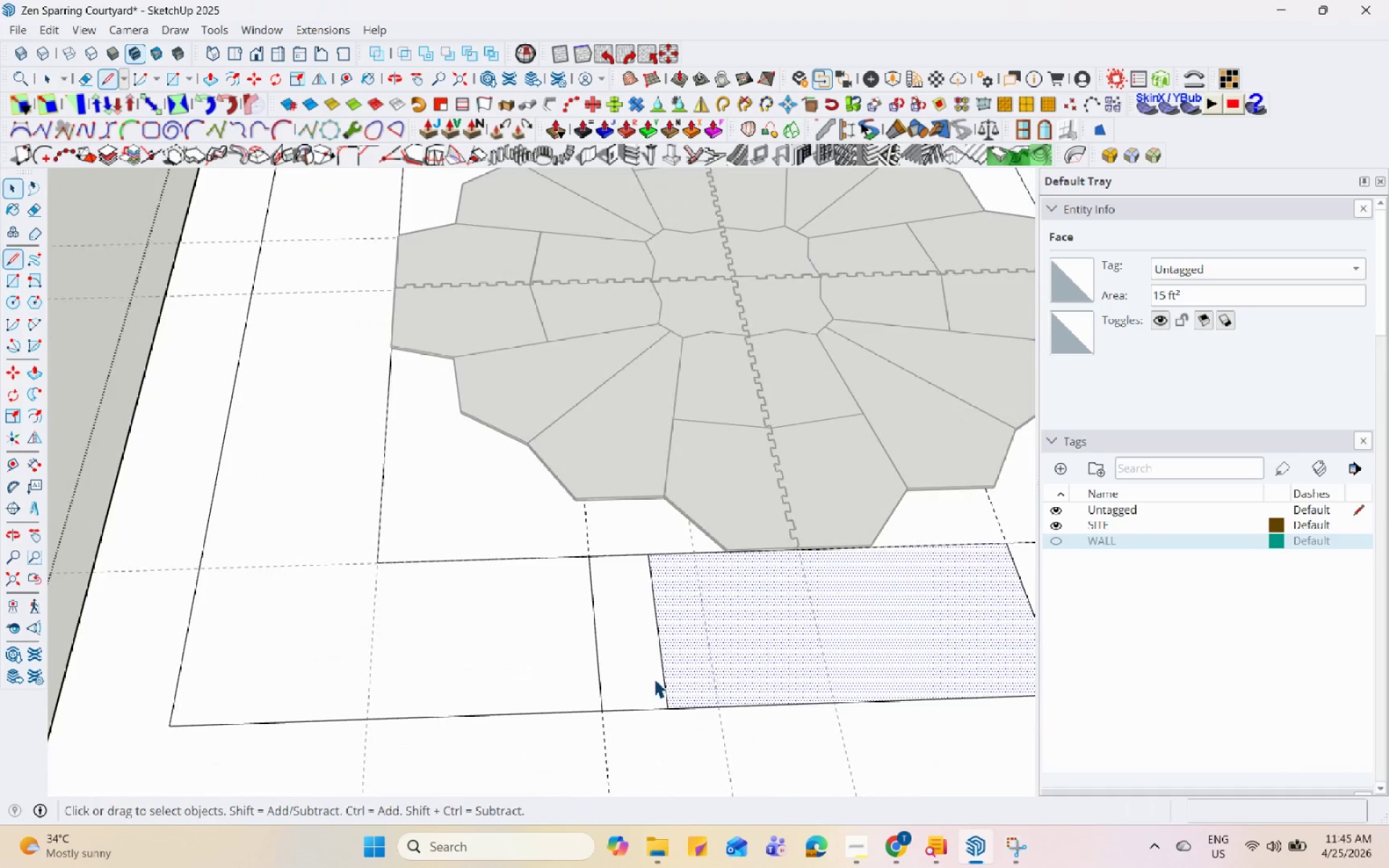 
key(Space)
 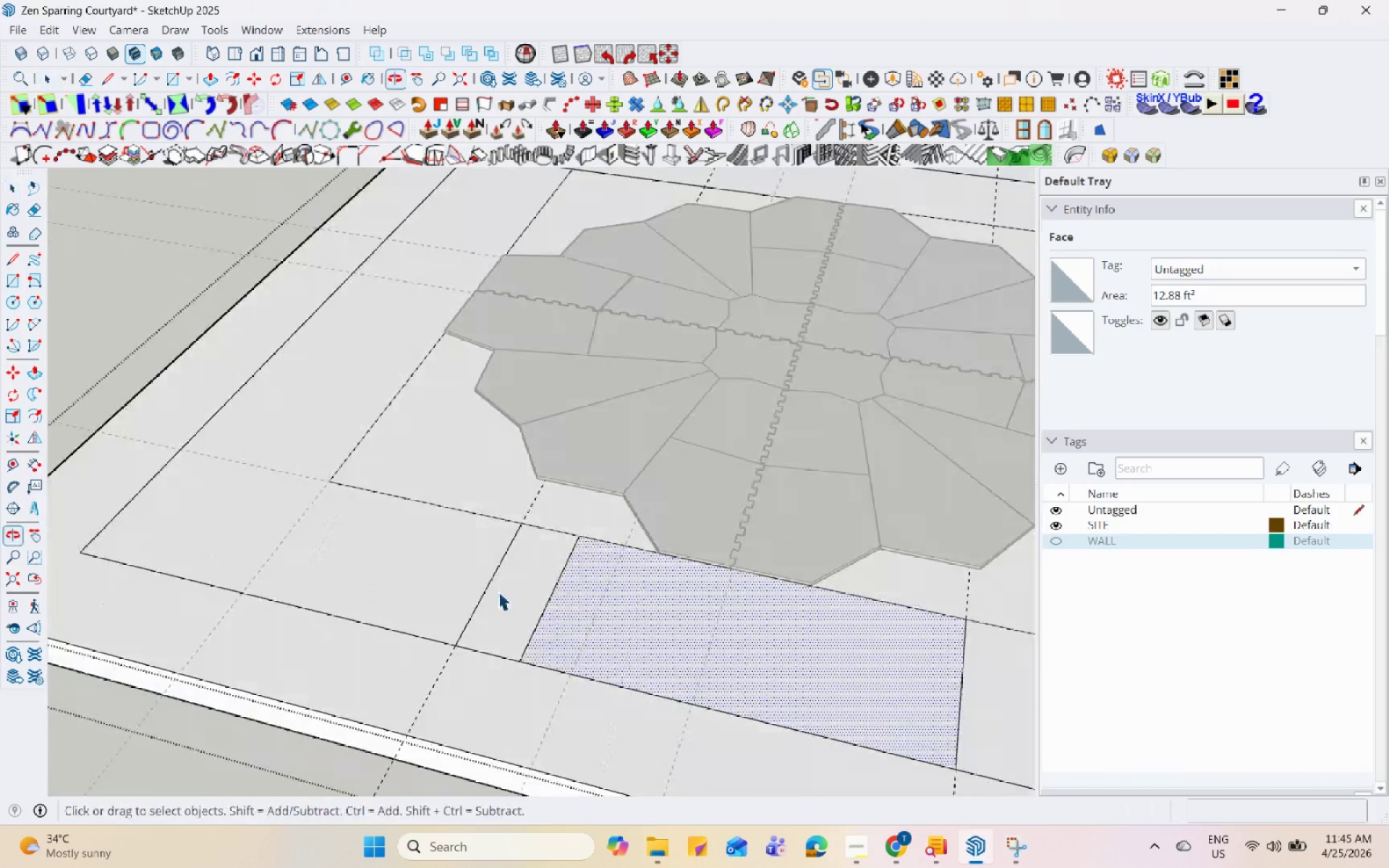 
scroll: coordinate [483, 591], scroll_direction: down, amount: 3.0
 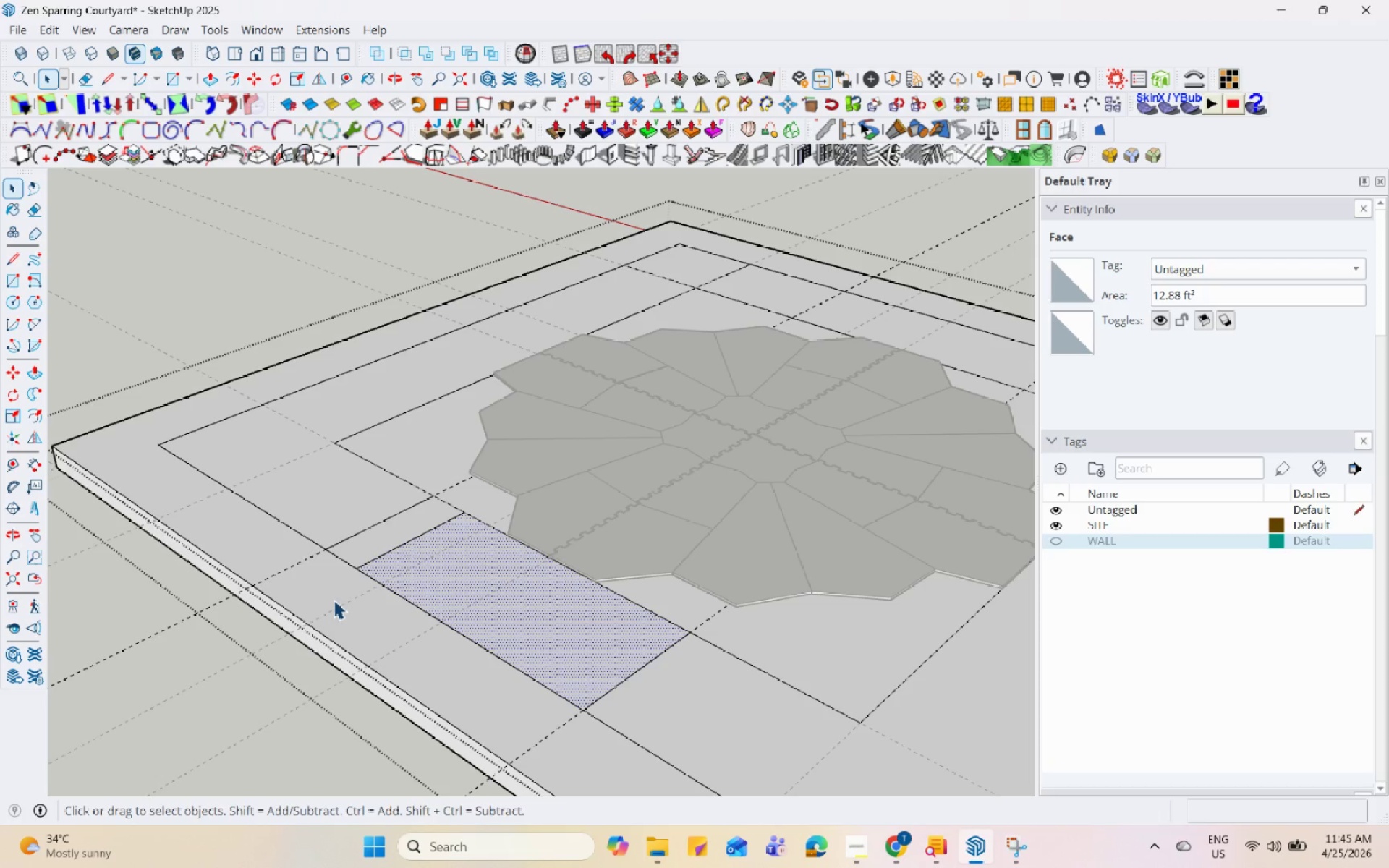 
left_click([360, 630])
 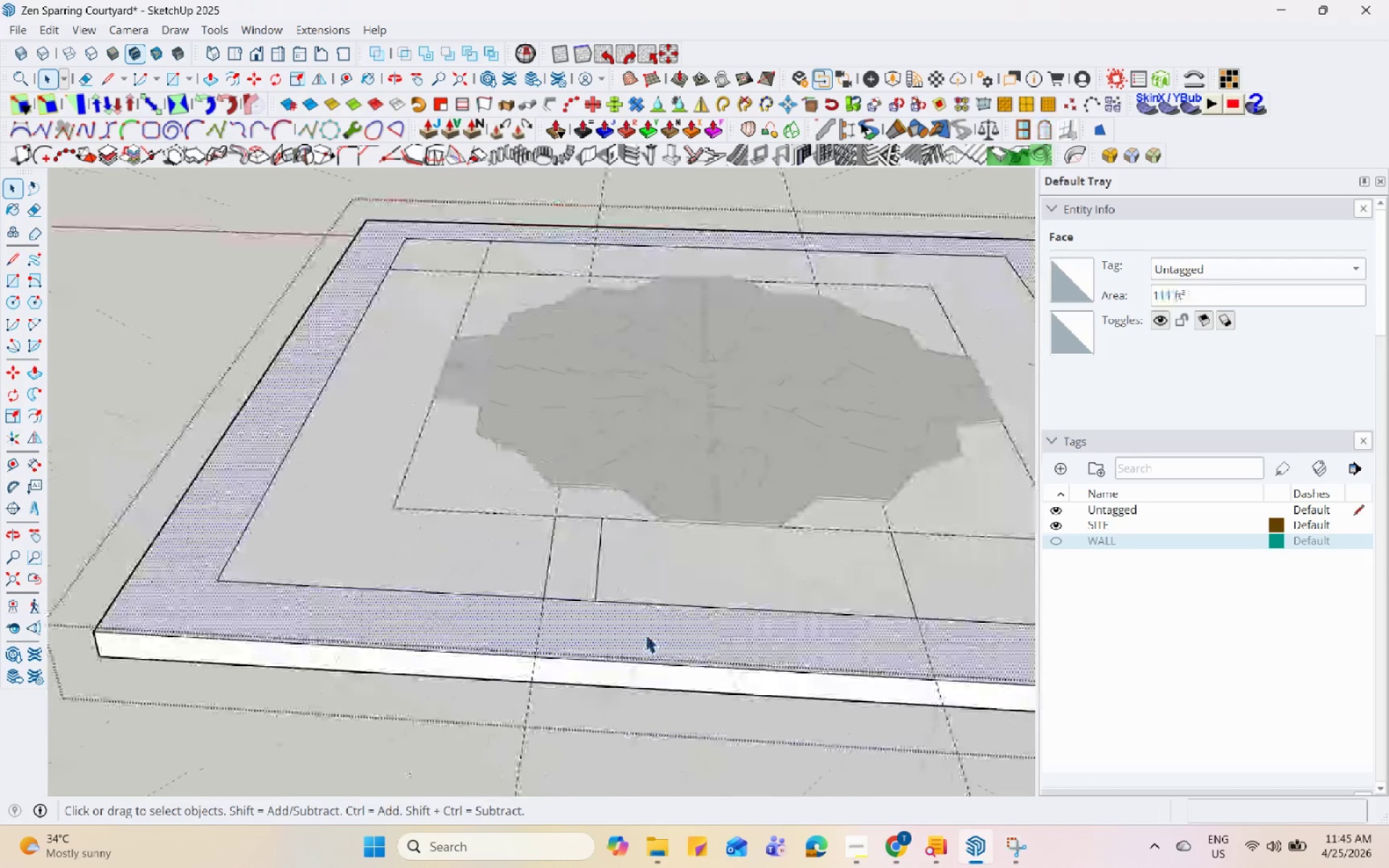 
key(L)
 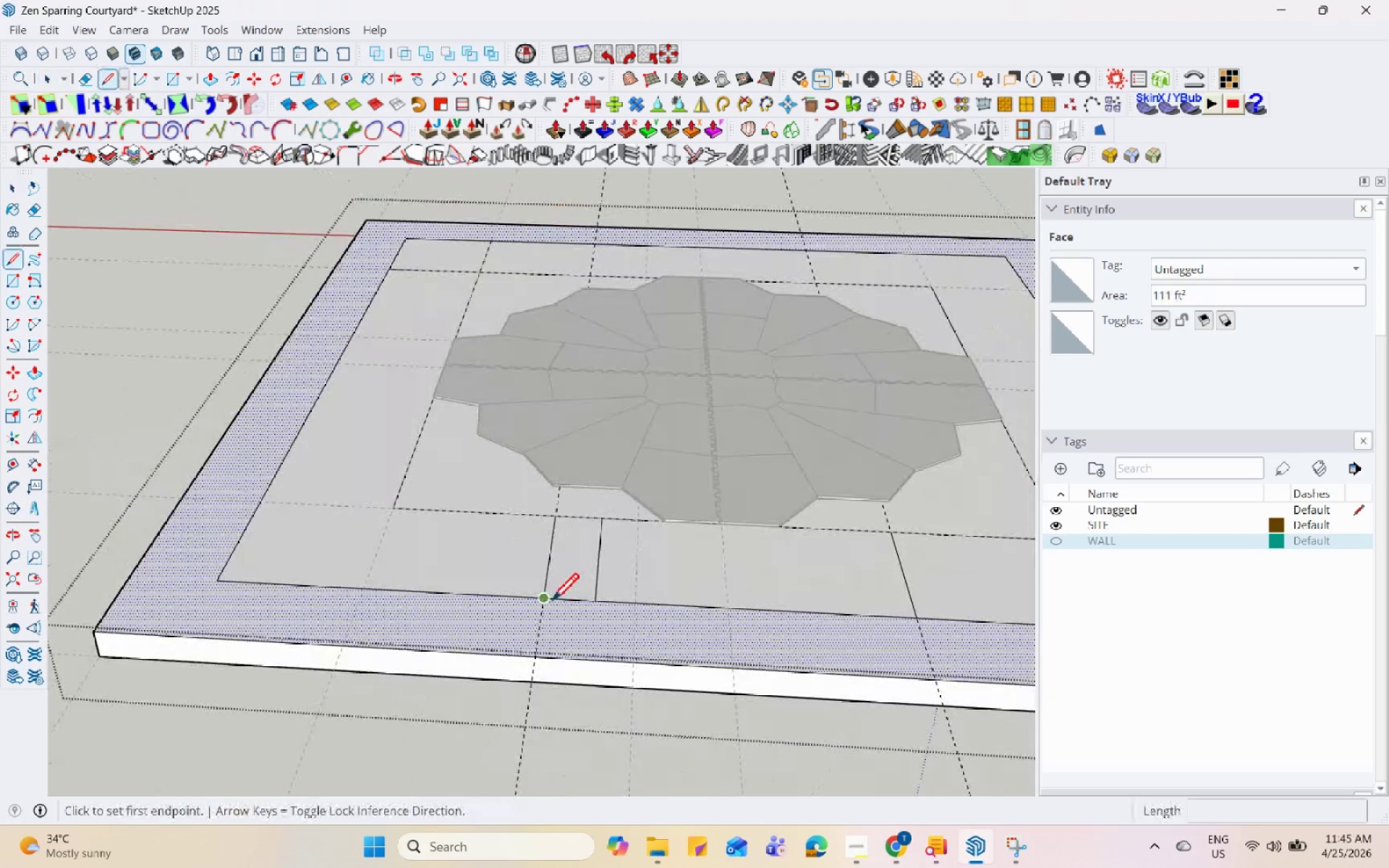 
left_click([551, 601])
 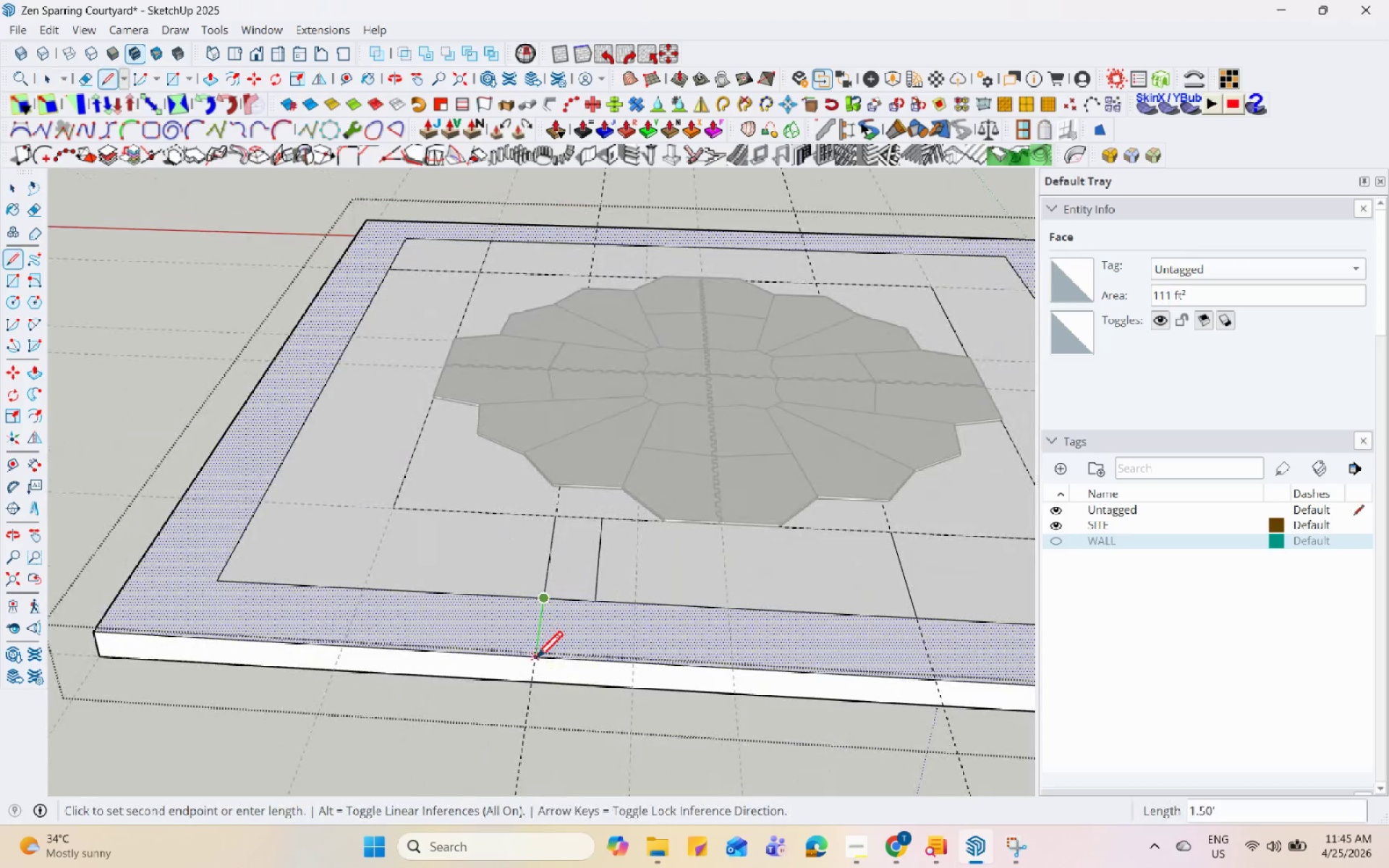 
left_click([535, 660])
 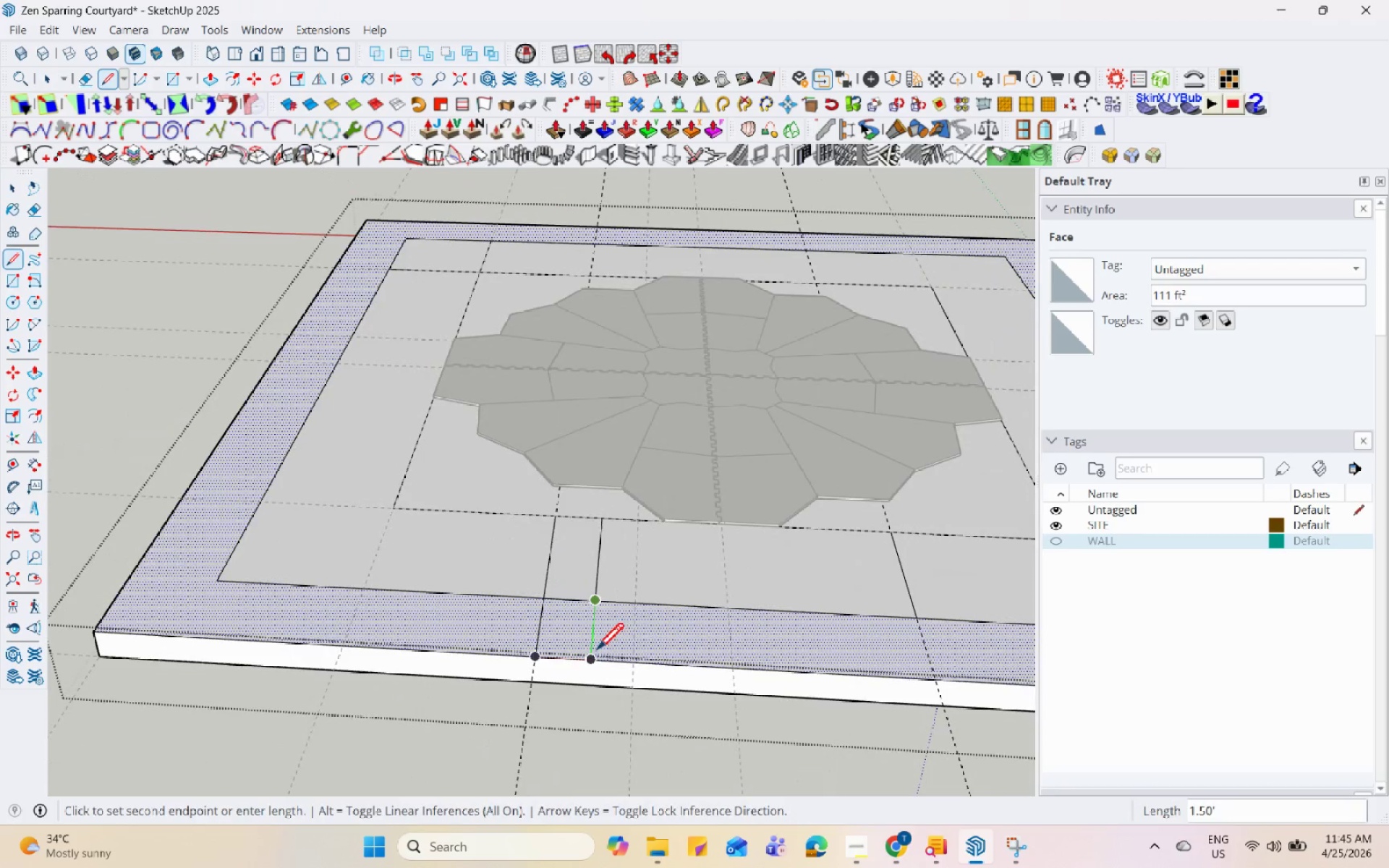 
left_click([595, 653])
 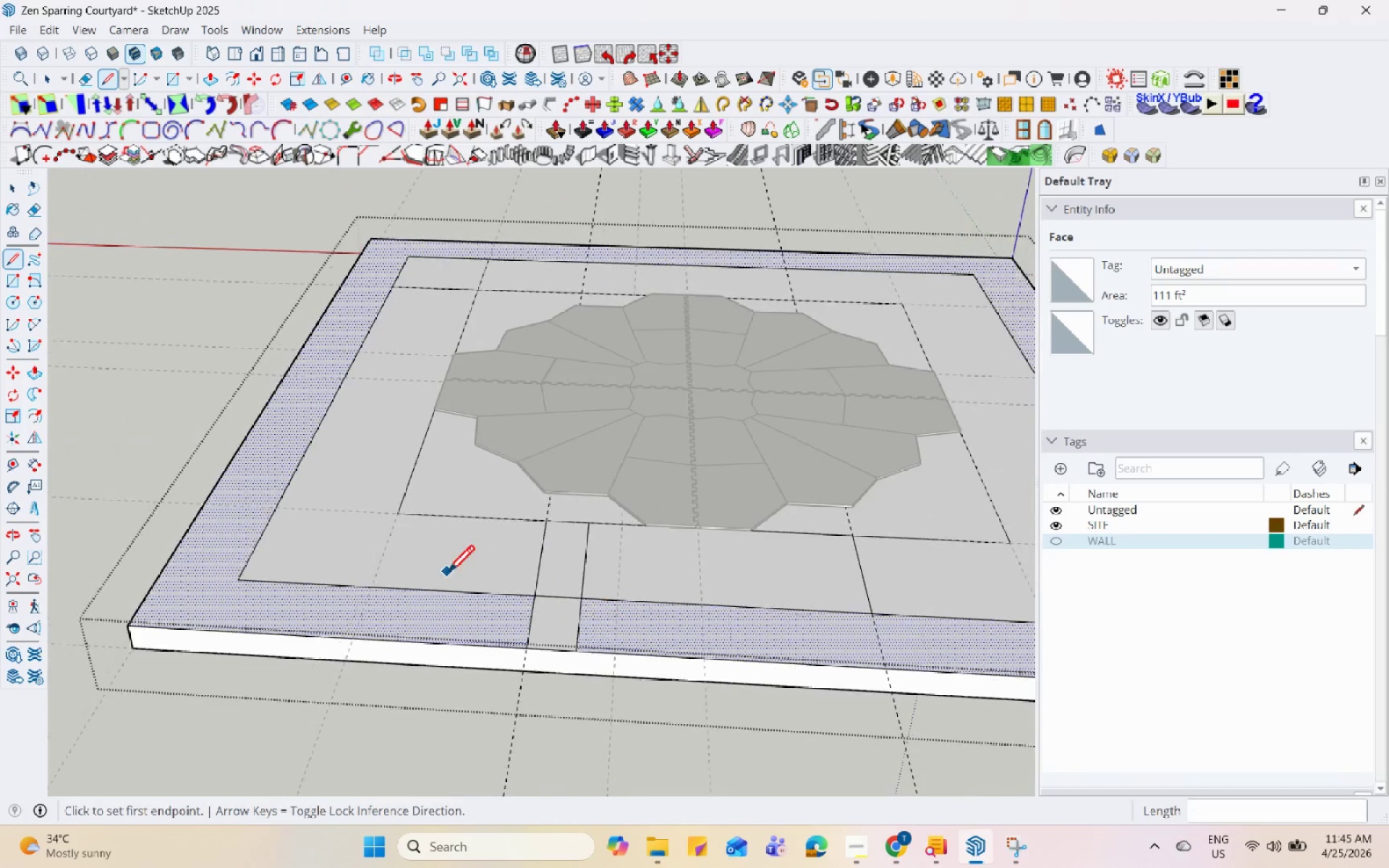 
scroll: coordinate [447, 574], scroll_direction: down, amount: 5.0
 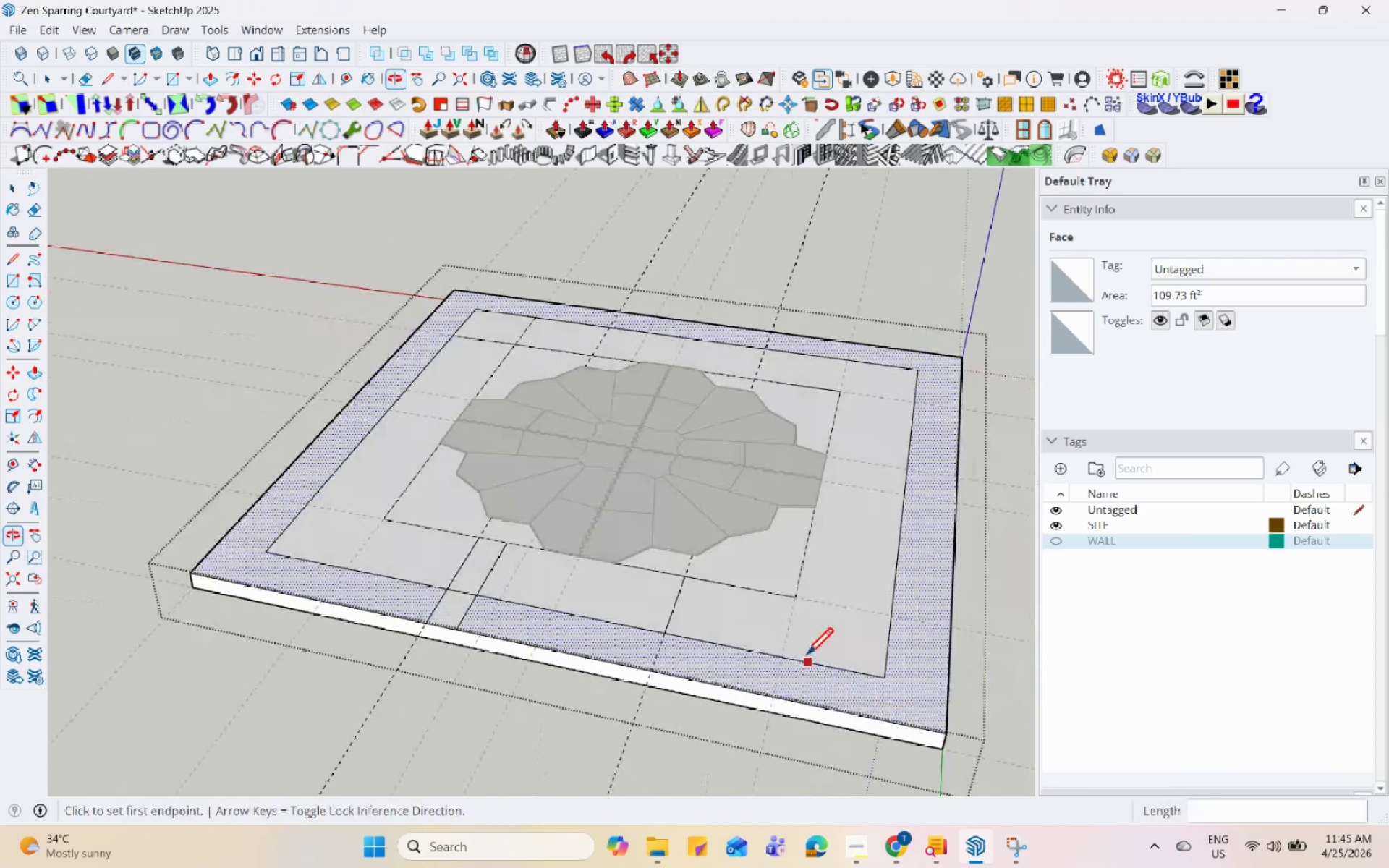 
scroll: coordinate [701, 650], scroll_direction: up, amount: 3.0
 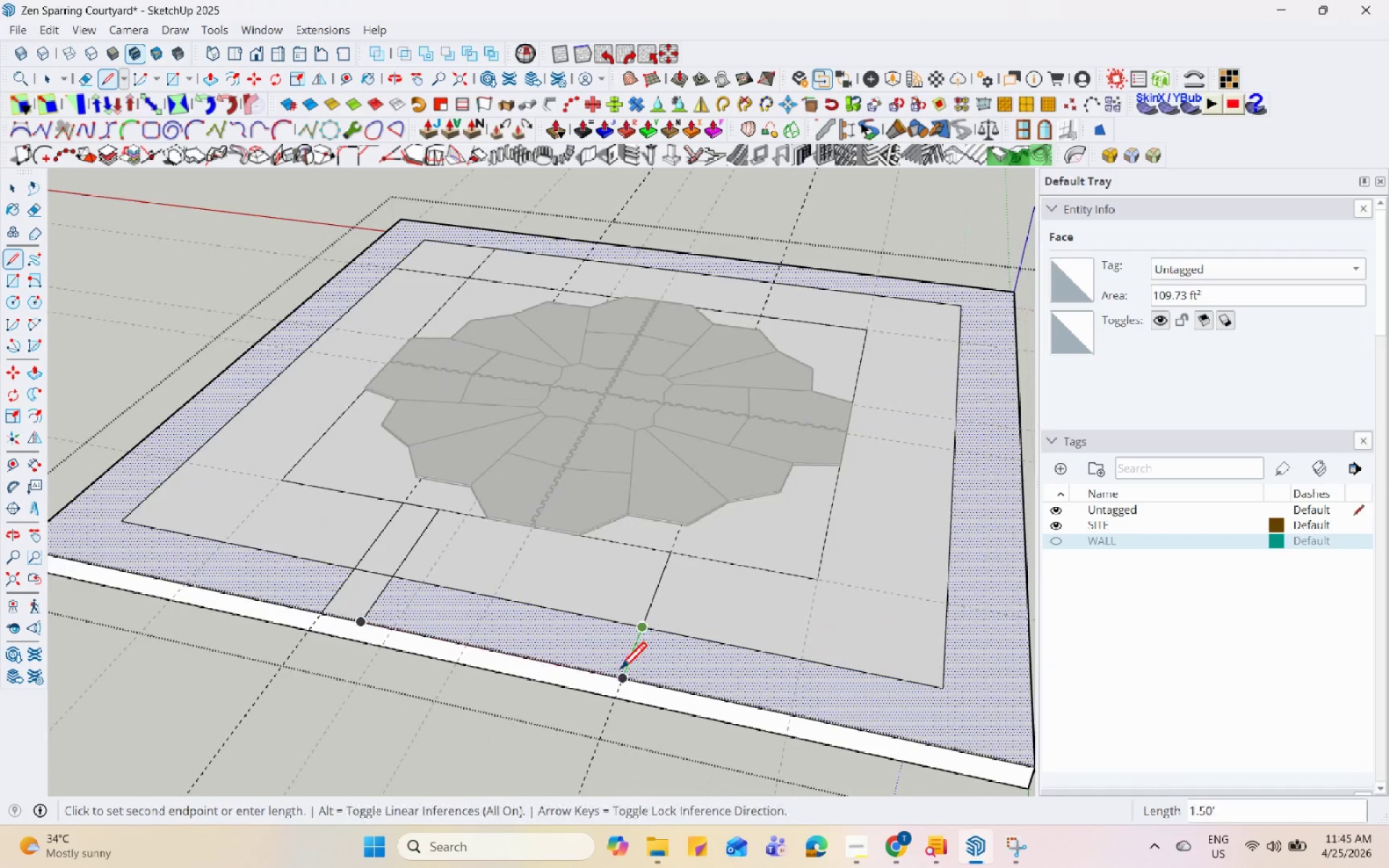 
left_click([621, 673])
 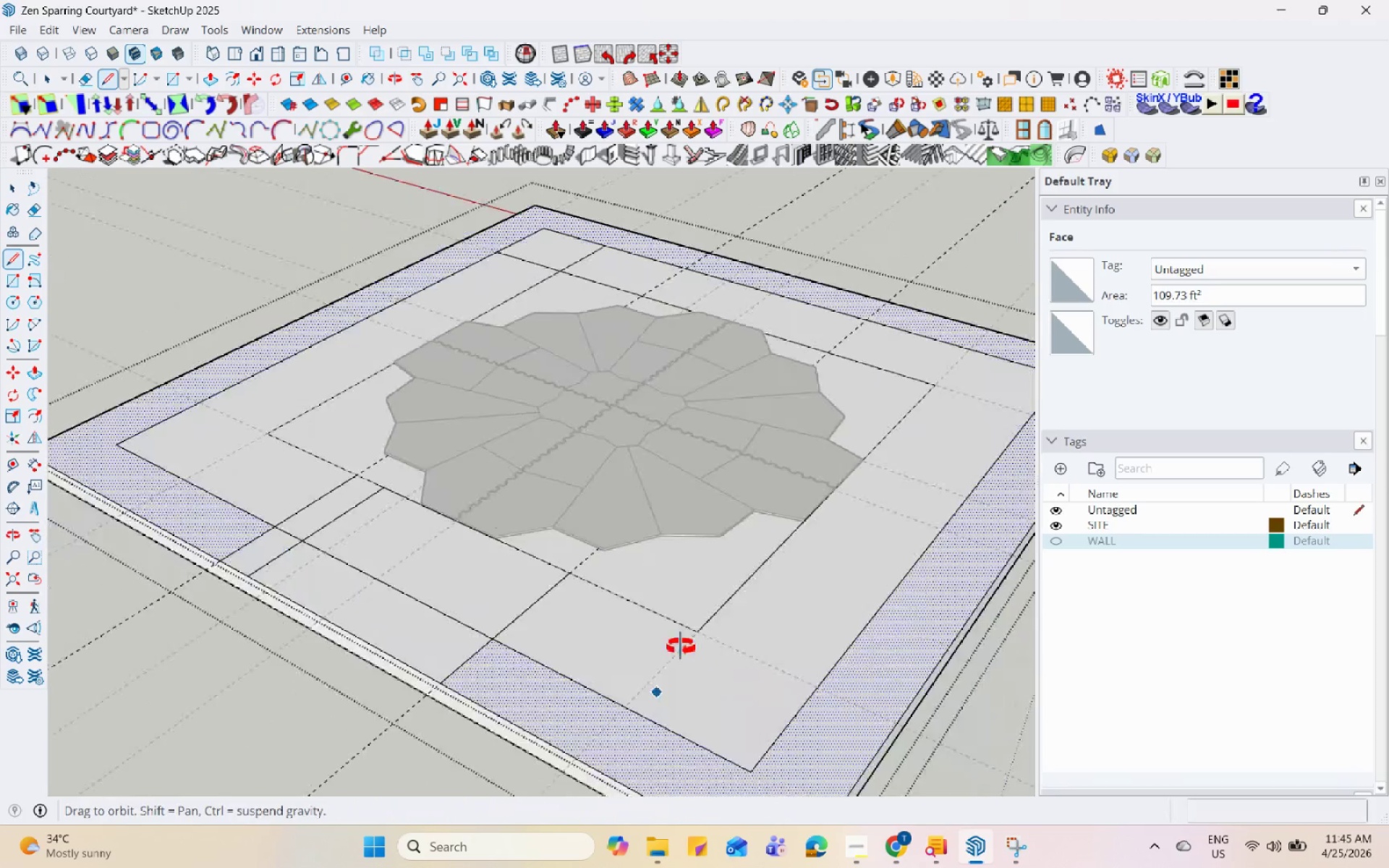 
key(Space)
 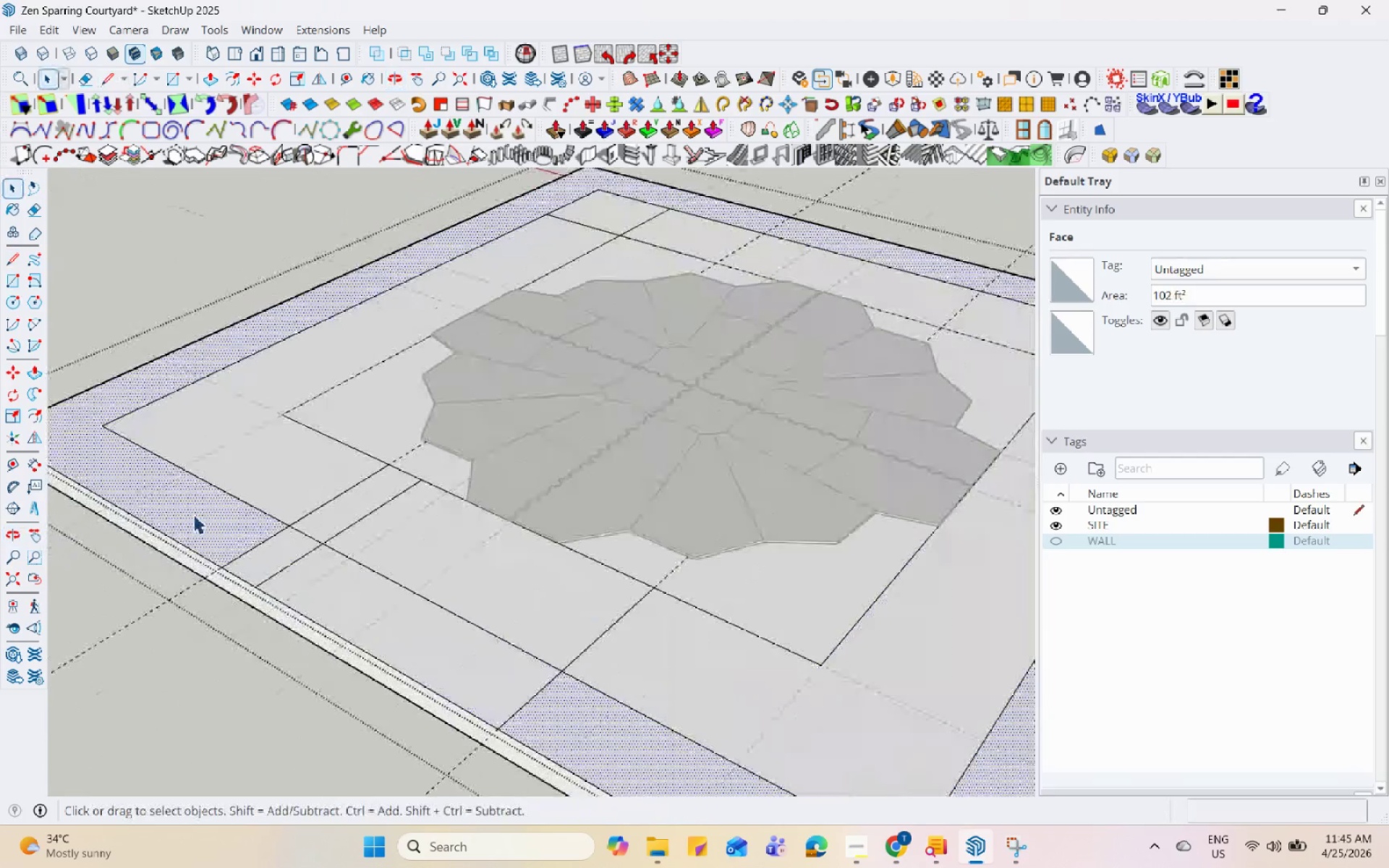 
left_click([331, 571])
 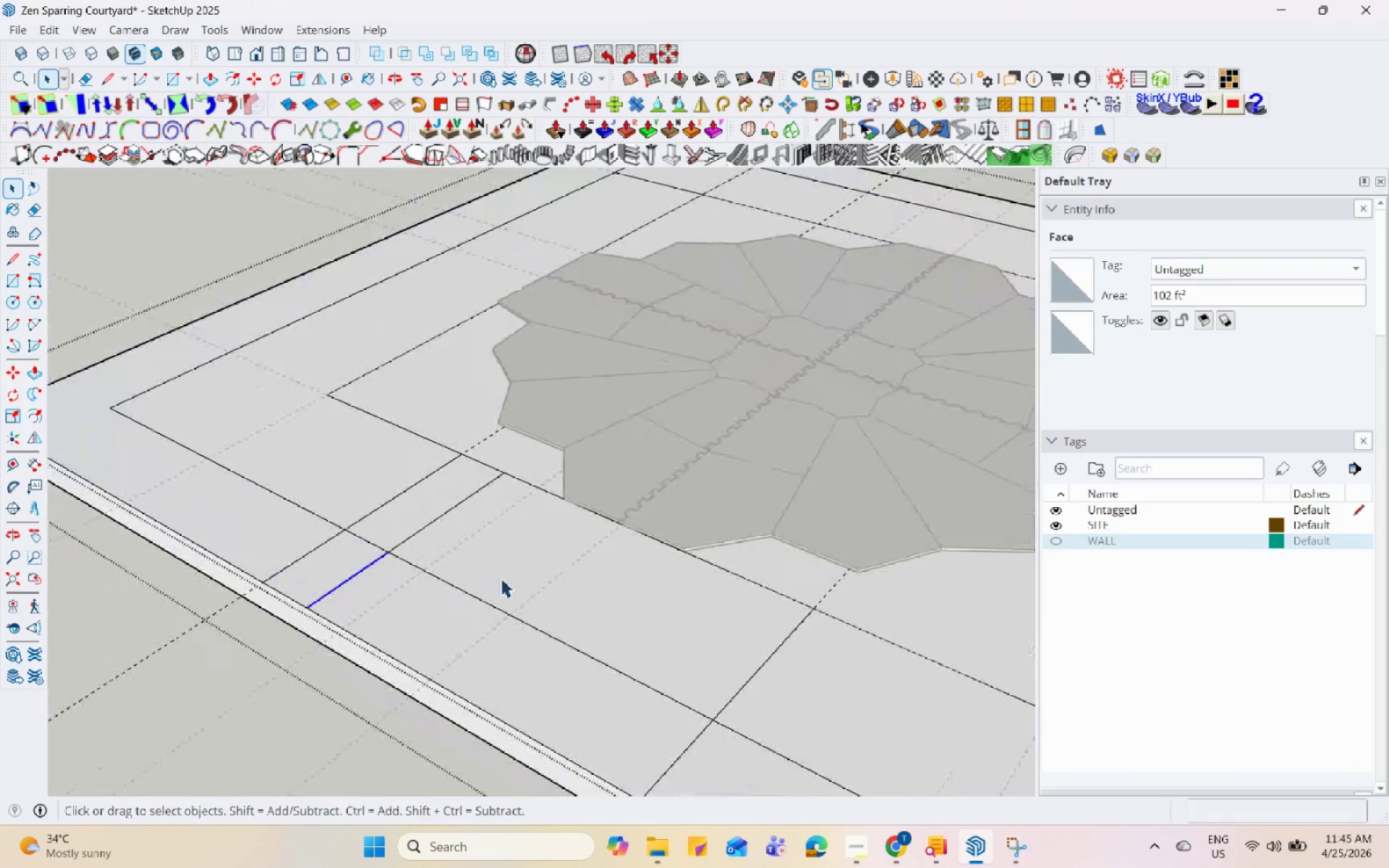 
scroll: coordinate [295, 568], scroll_direction: up, amount: 6.0
 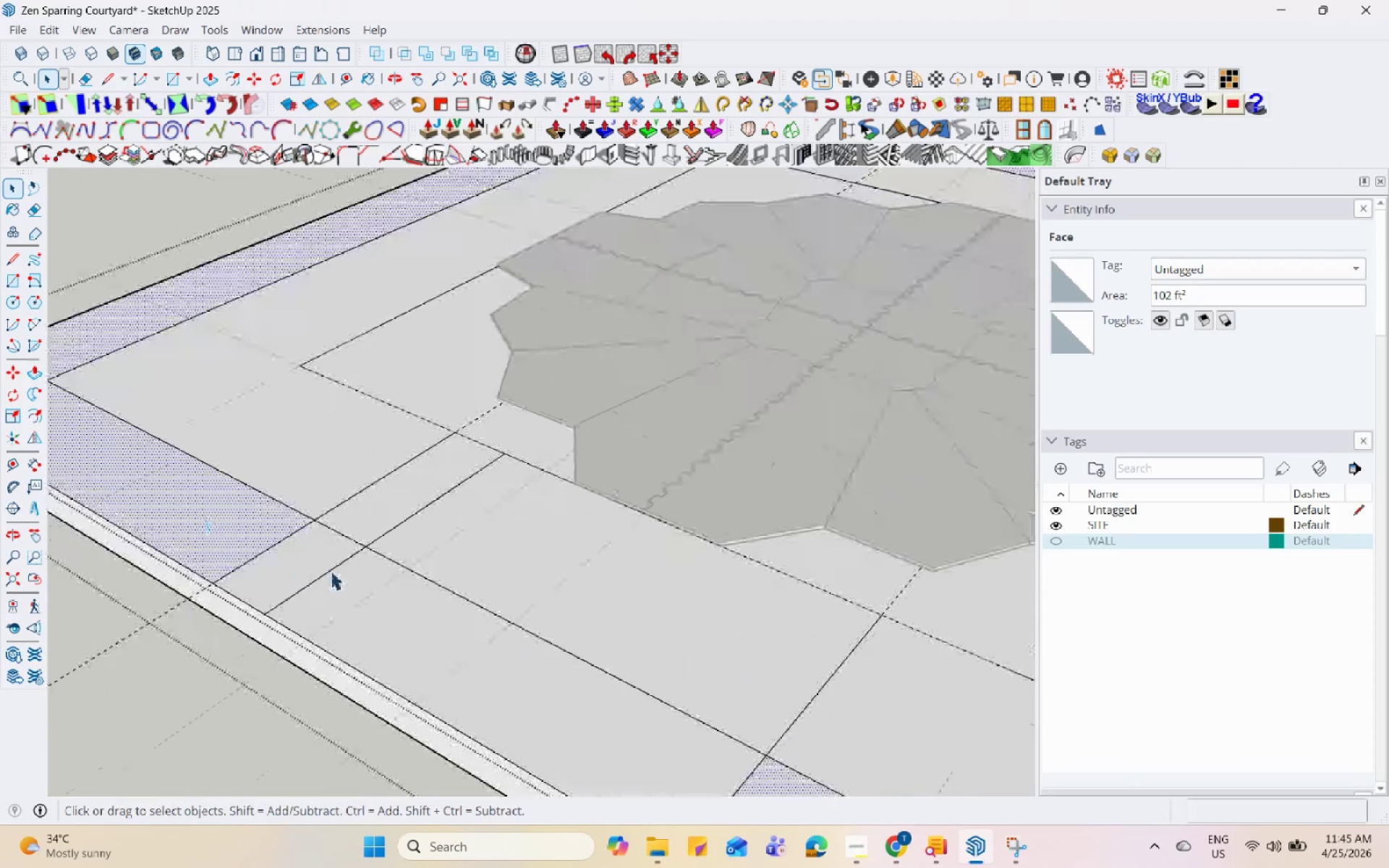 
scroll: coordinate [352, 561], scroll_direction: down, amount: 1.0
 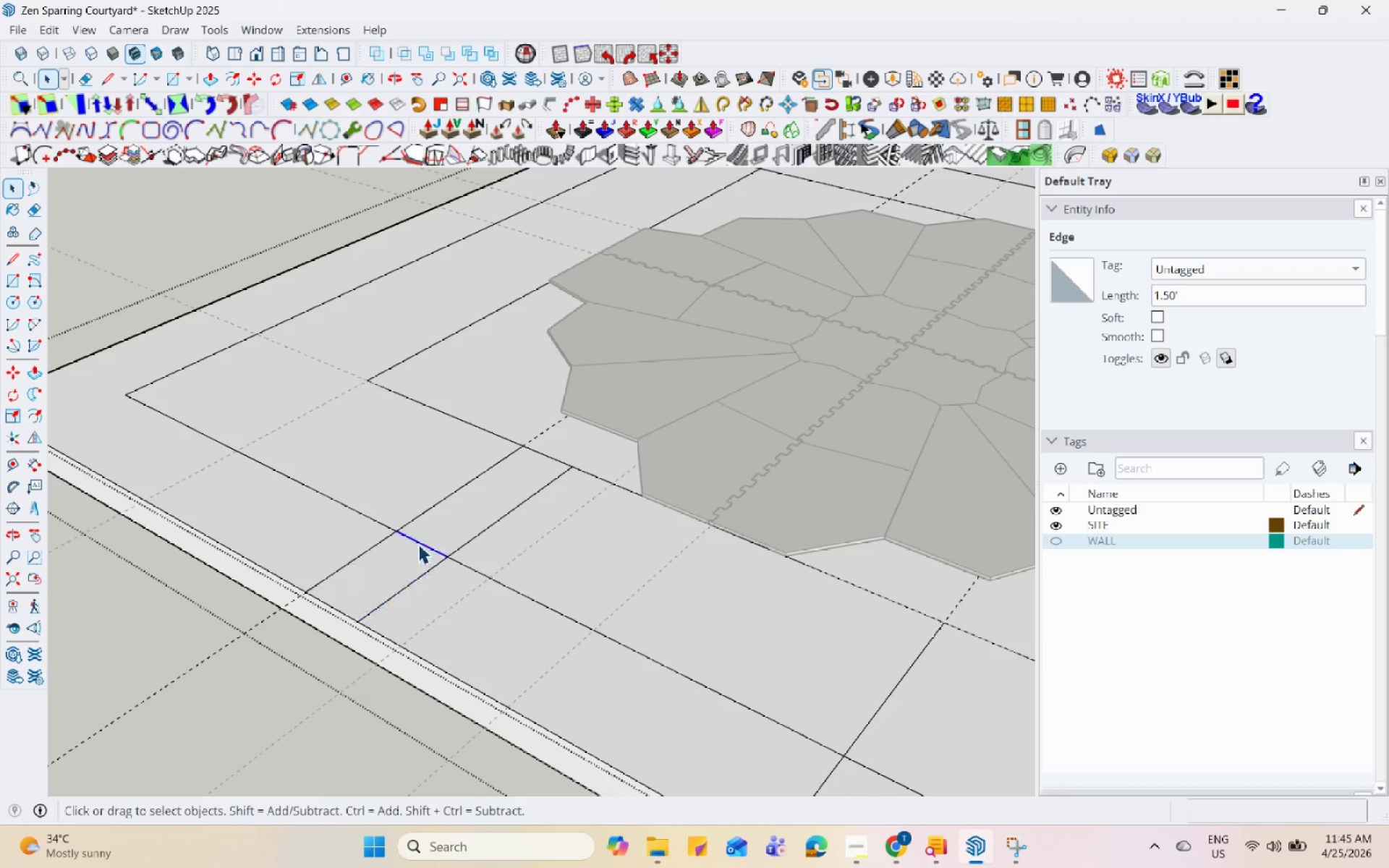 
right_click([417, 544])
 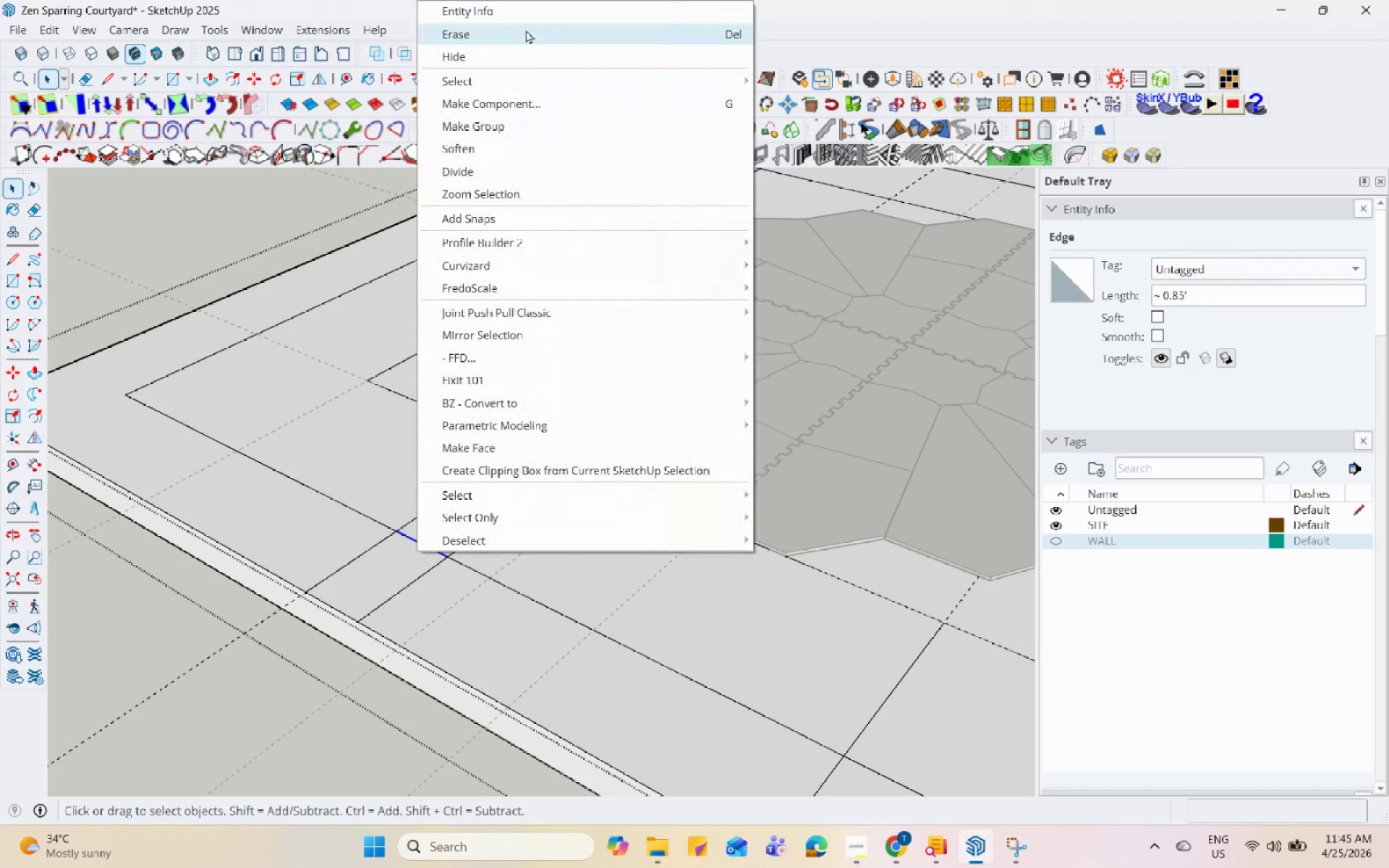 
left_click([517, 35])
 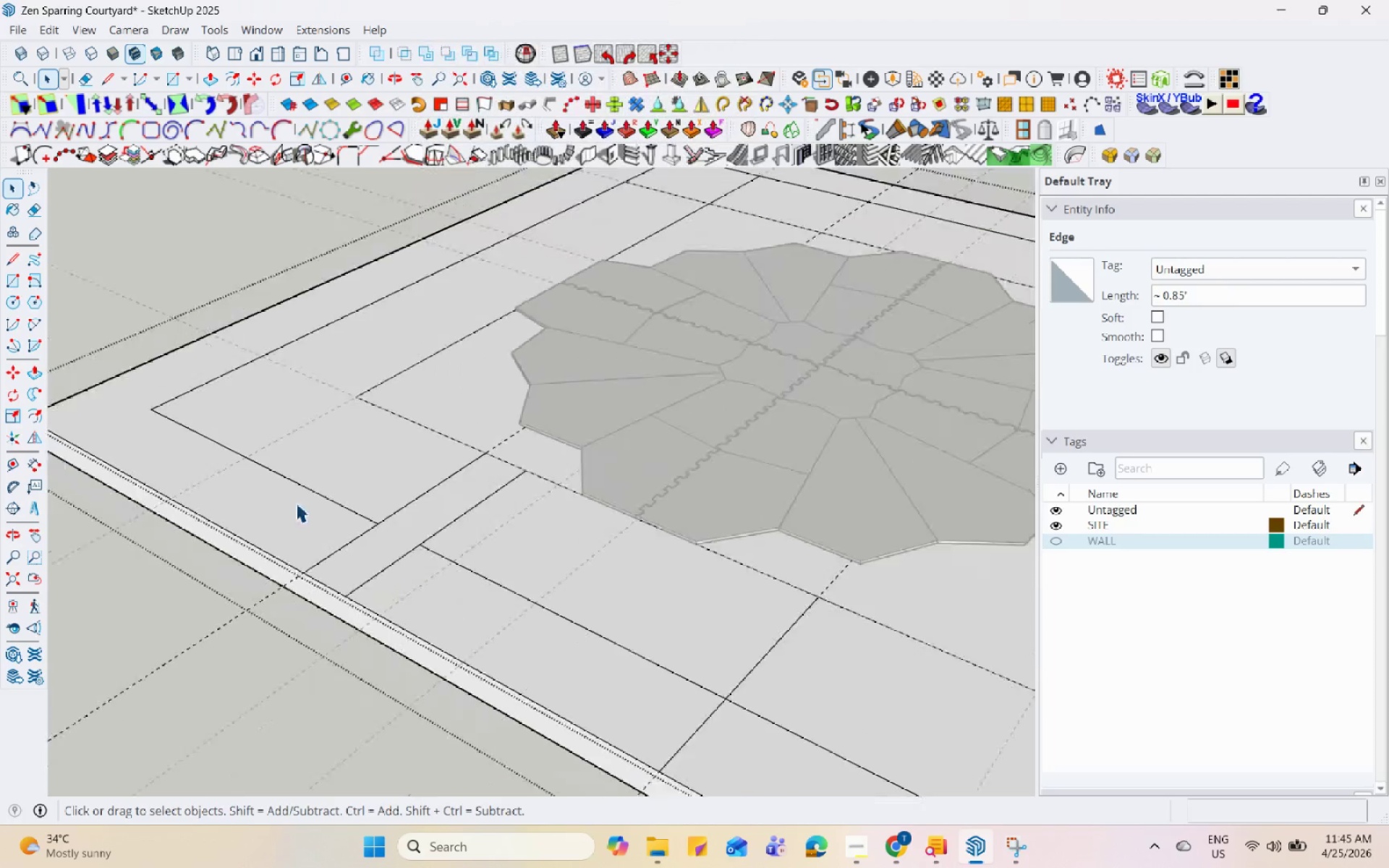 
scroll: coordinate [297, 503], scroll_direction: down, amount: 5.0
 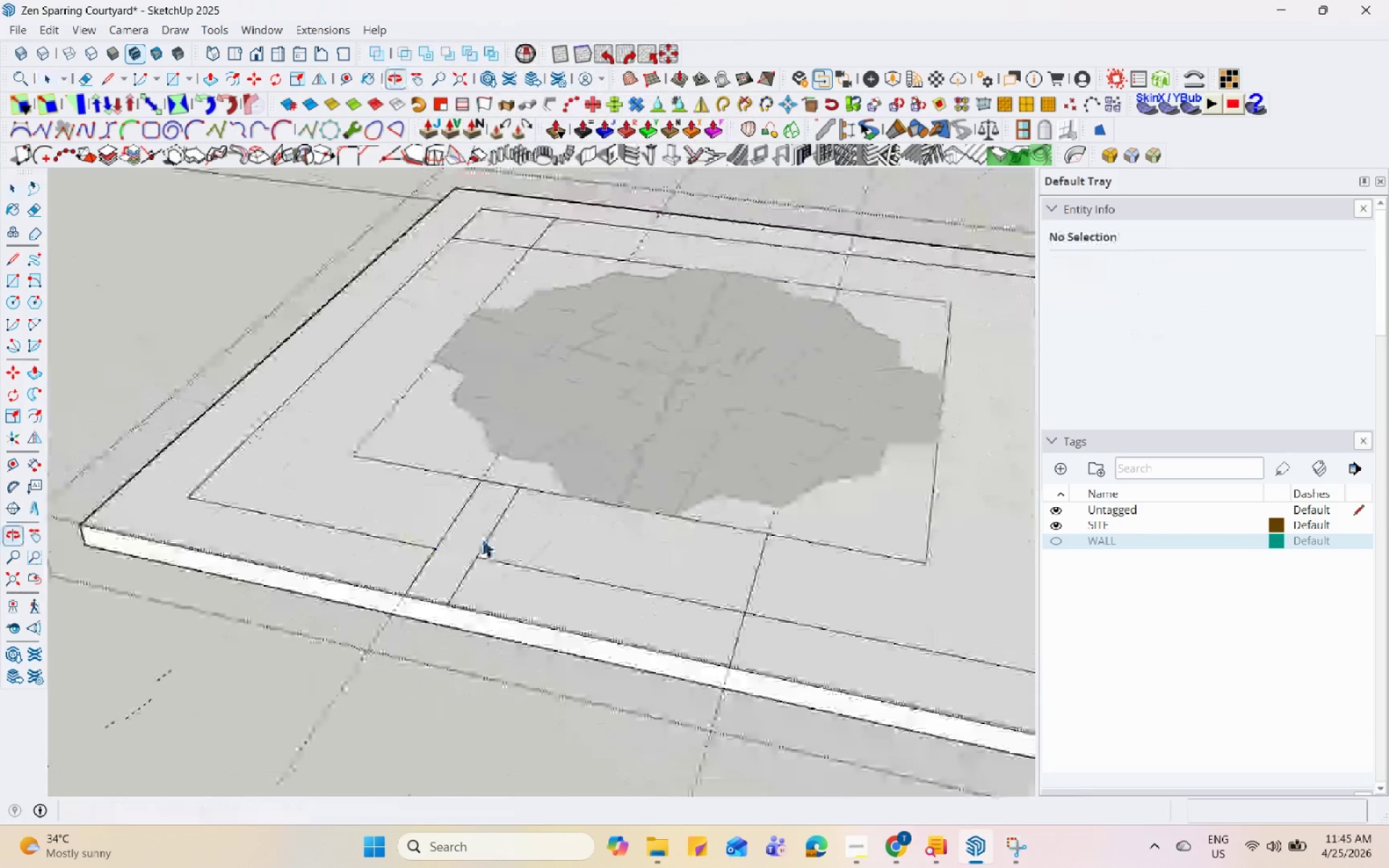 
left_click([582, 582])
 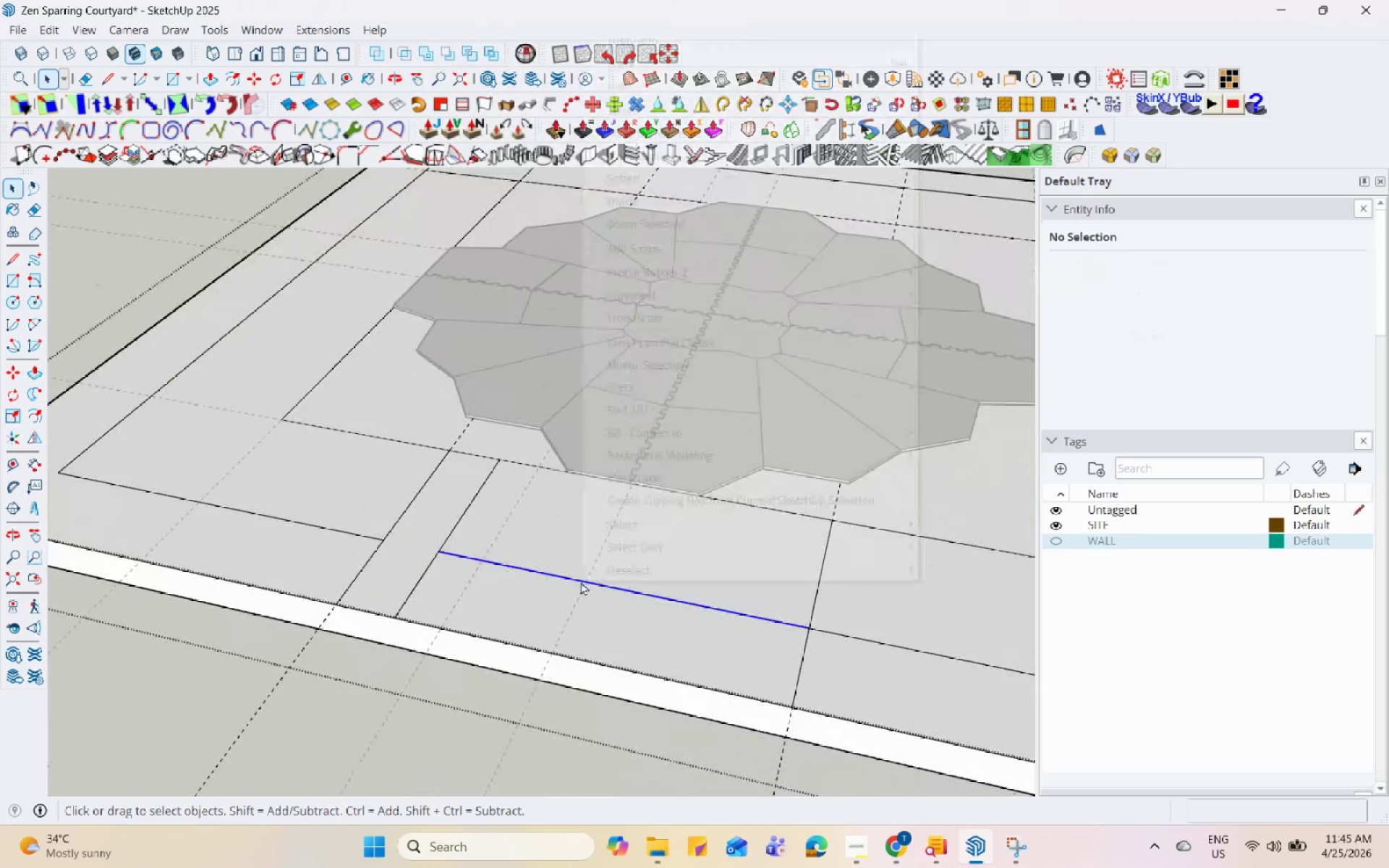 
scroll: coordinate [588, 576], scroll_direction: up, amount: 3.0
 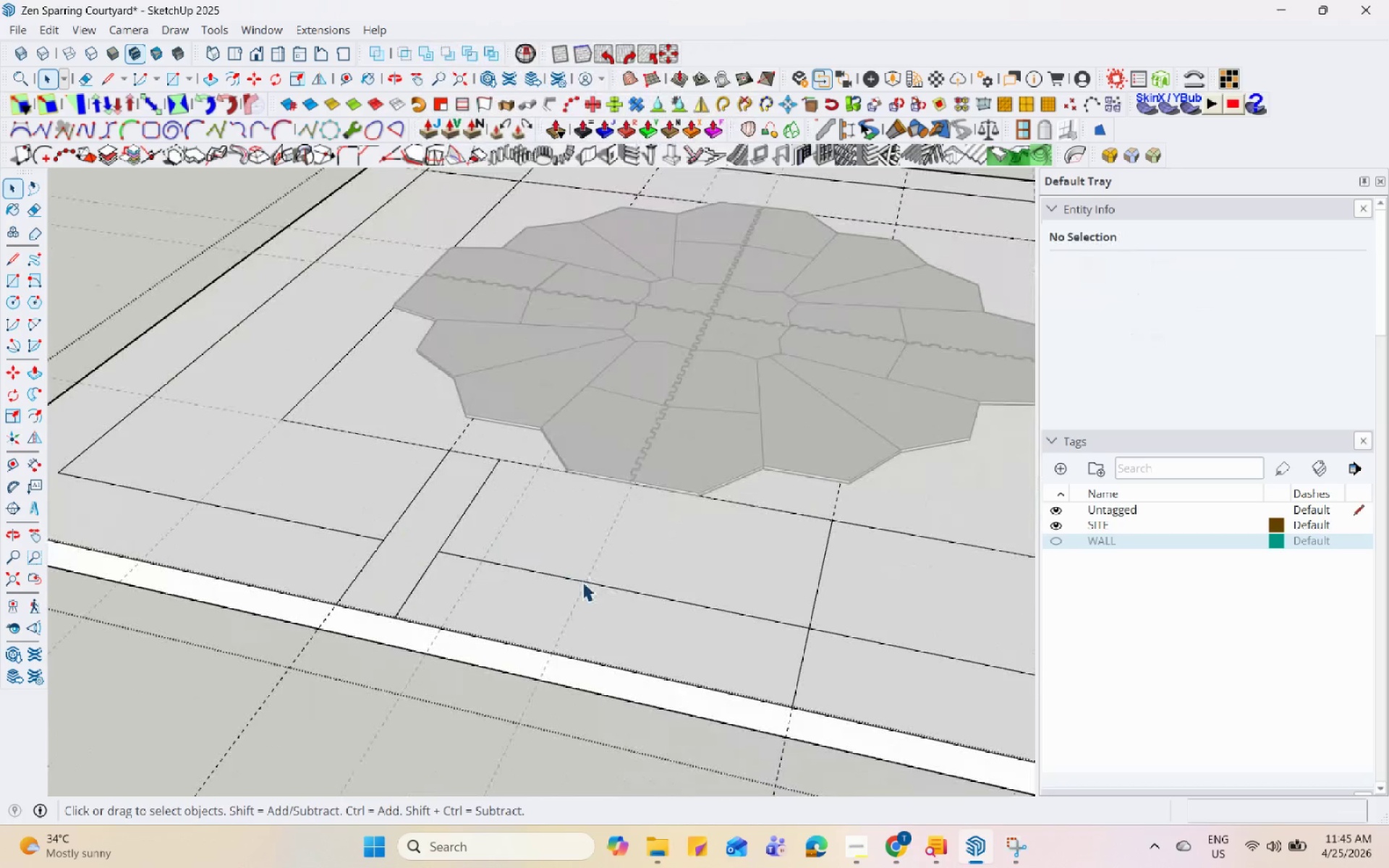 
right_click([581, 582])
 